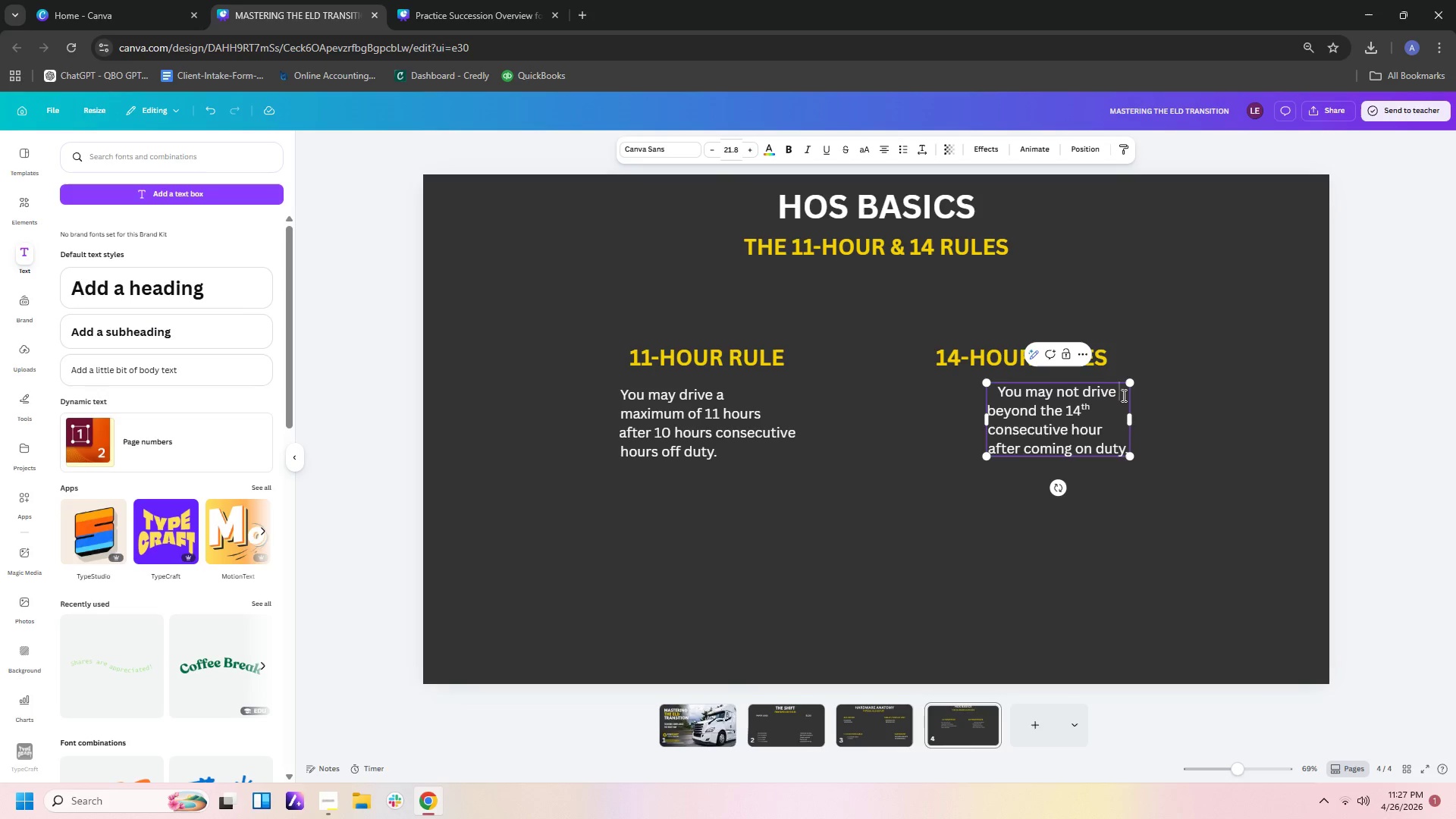 
key(Space)
 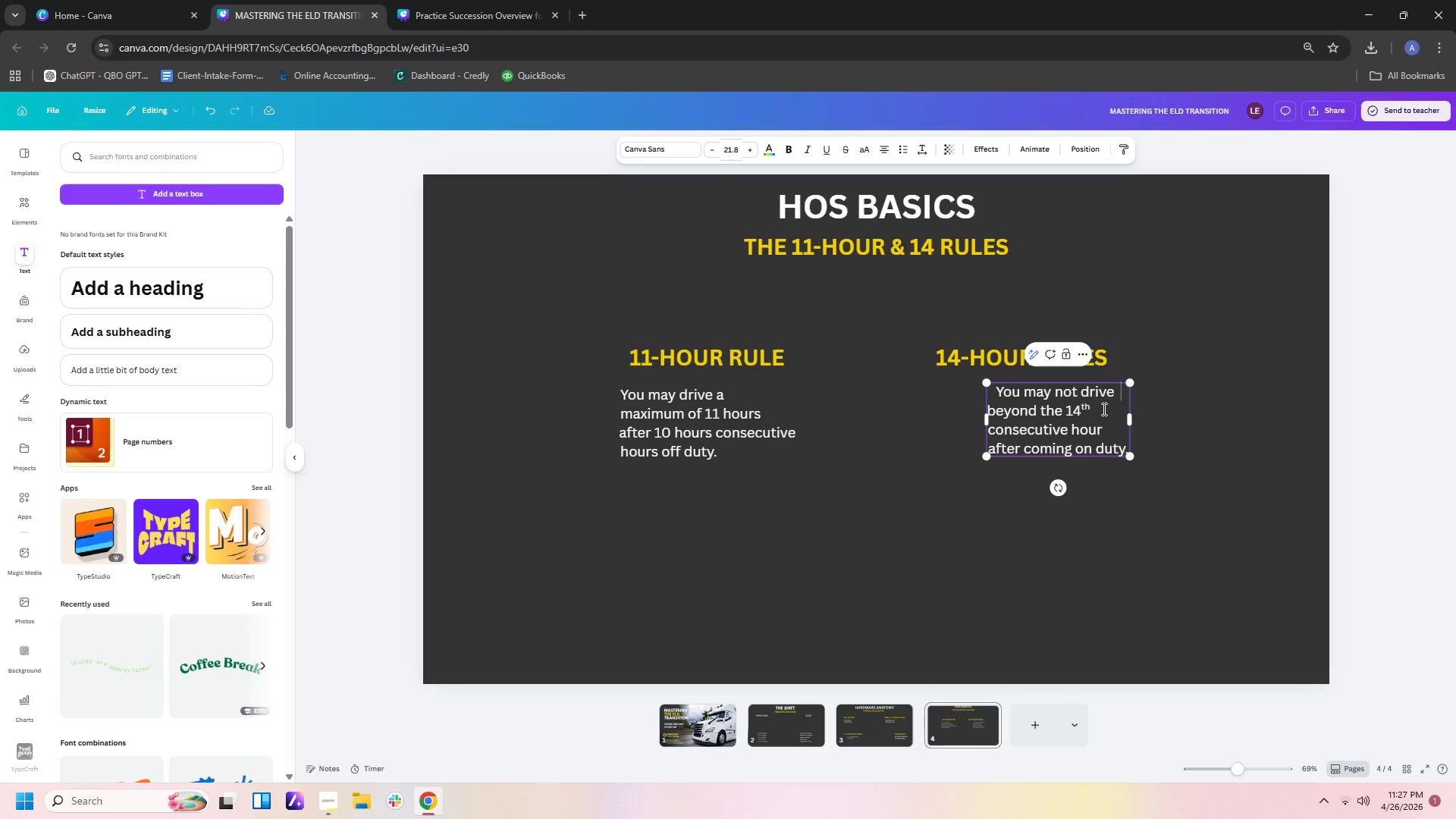 
key(Space)
 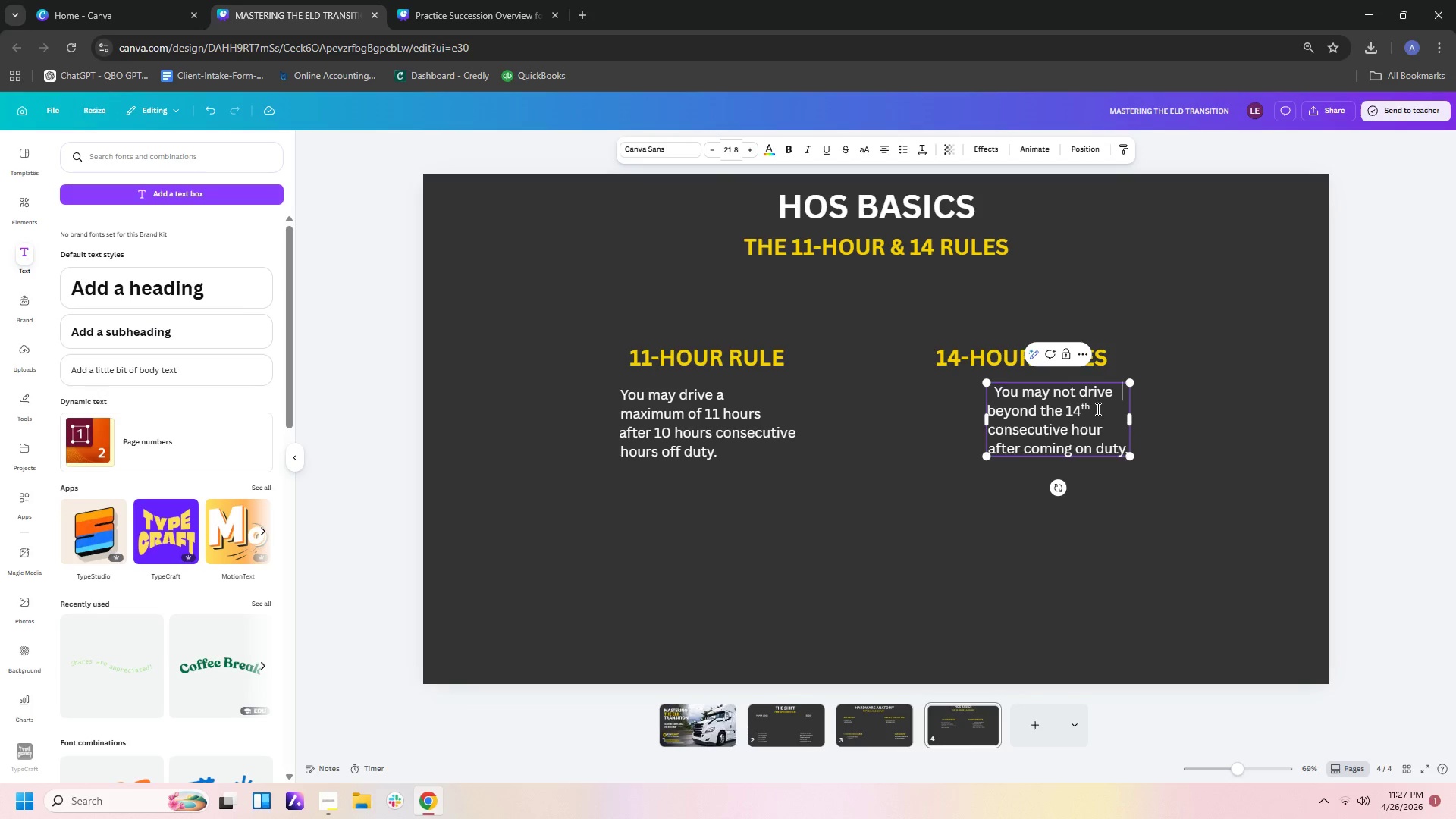 
key(Space)
 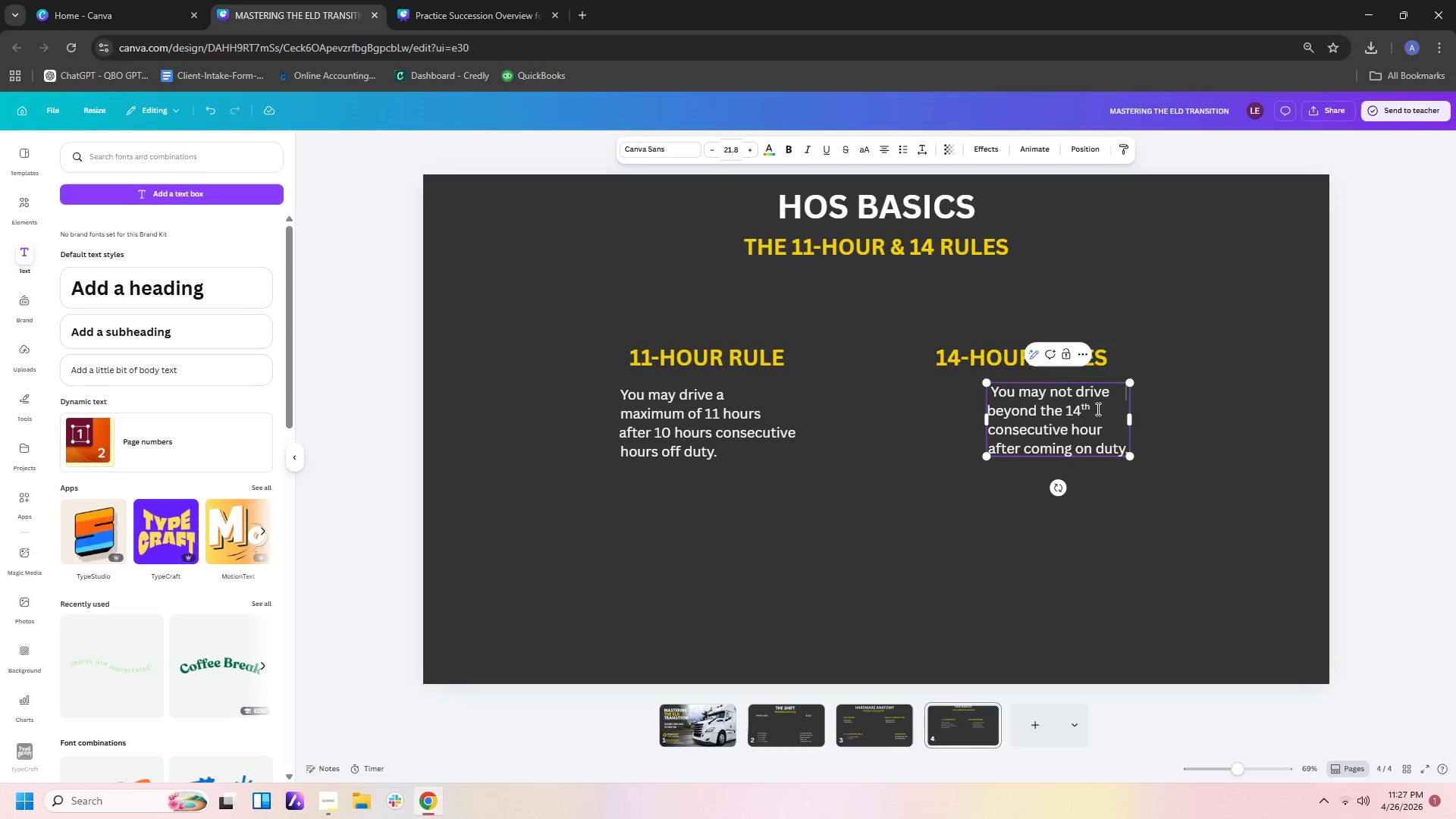 
key(Space)
 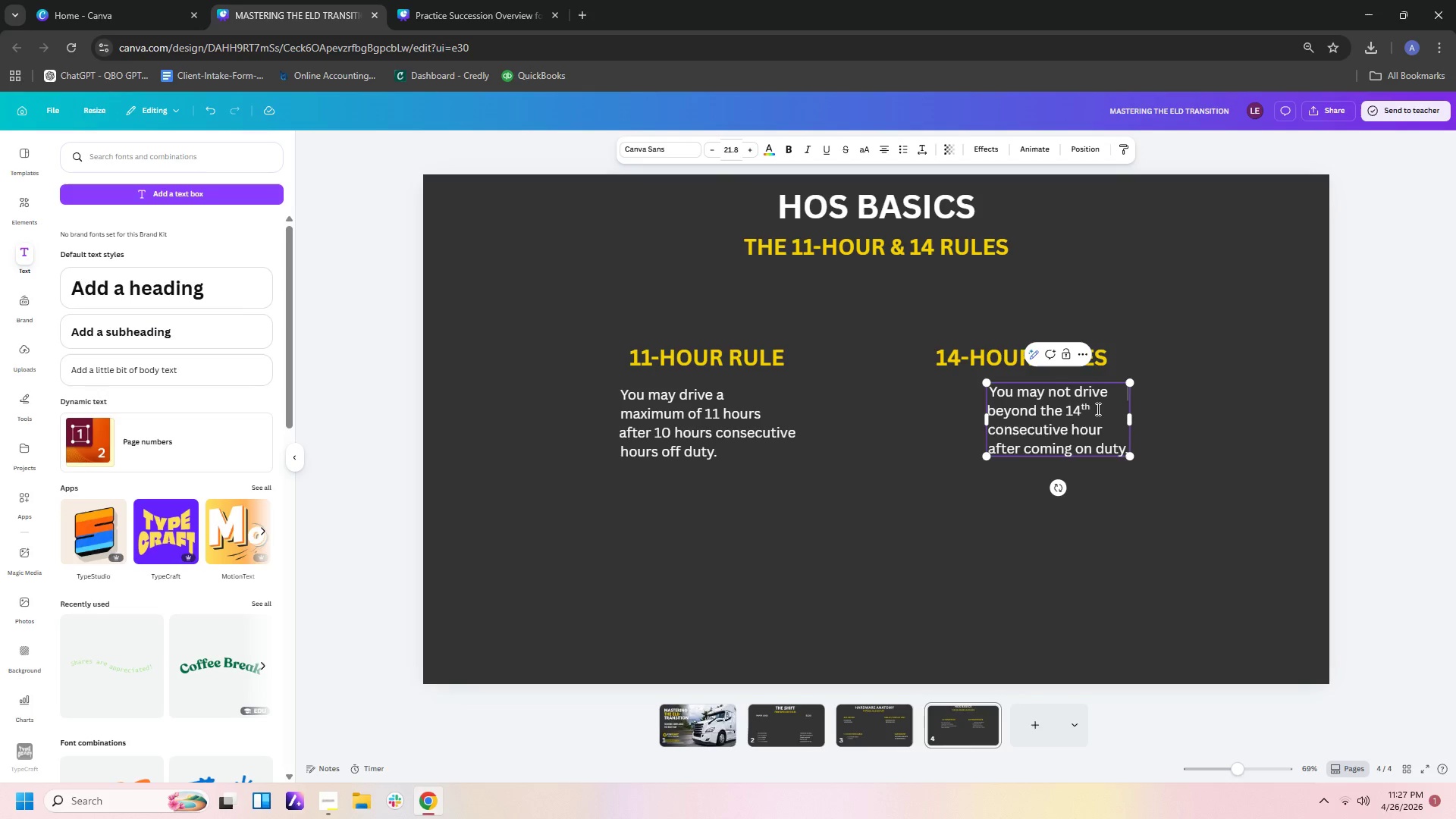 
key(Space)
 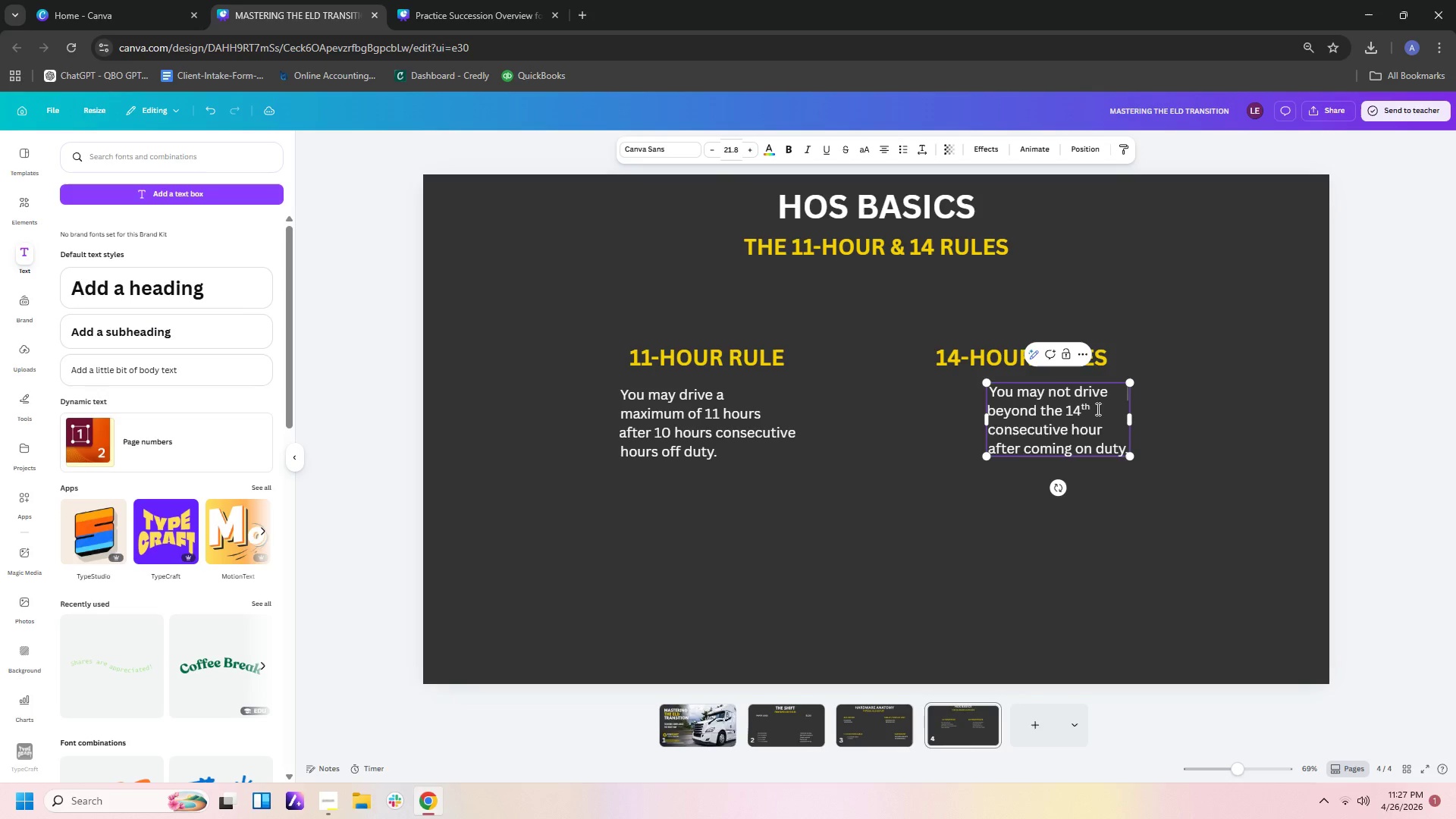 
key(Space)
 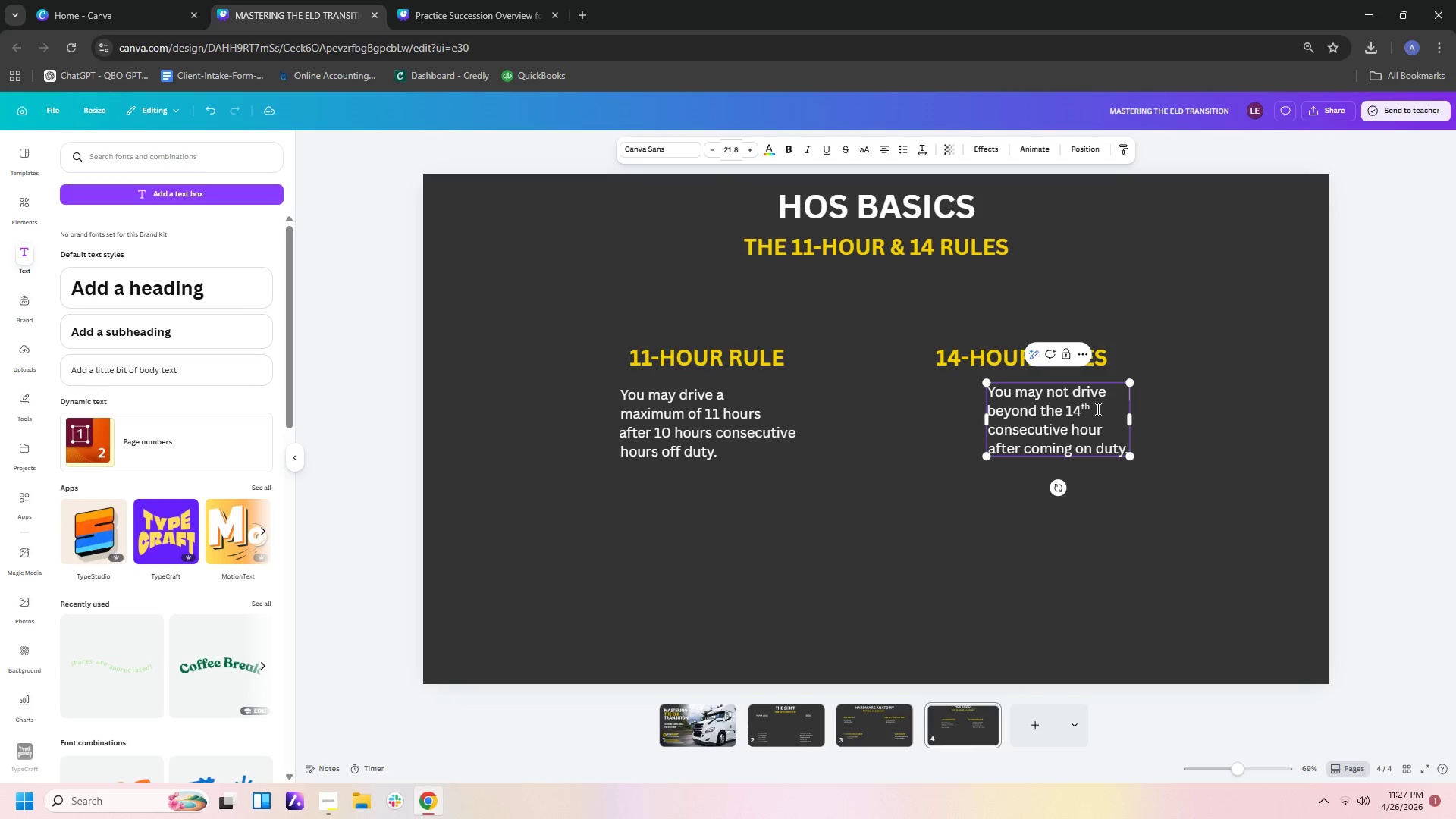 
key(Space)
 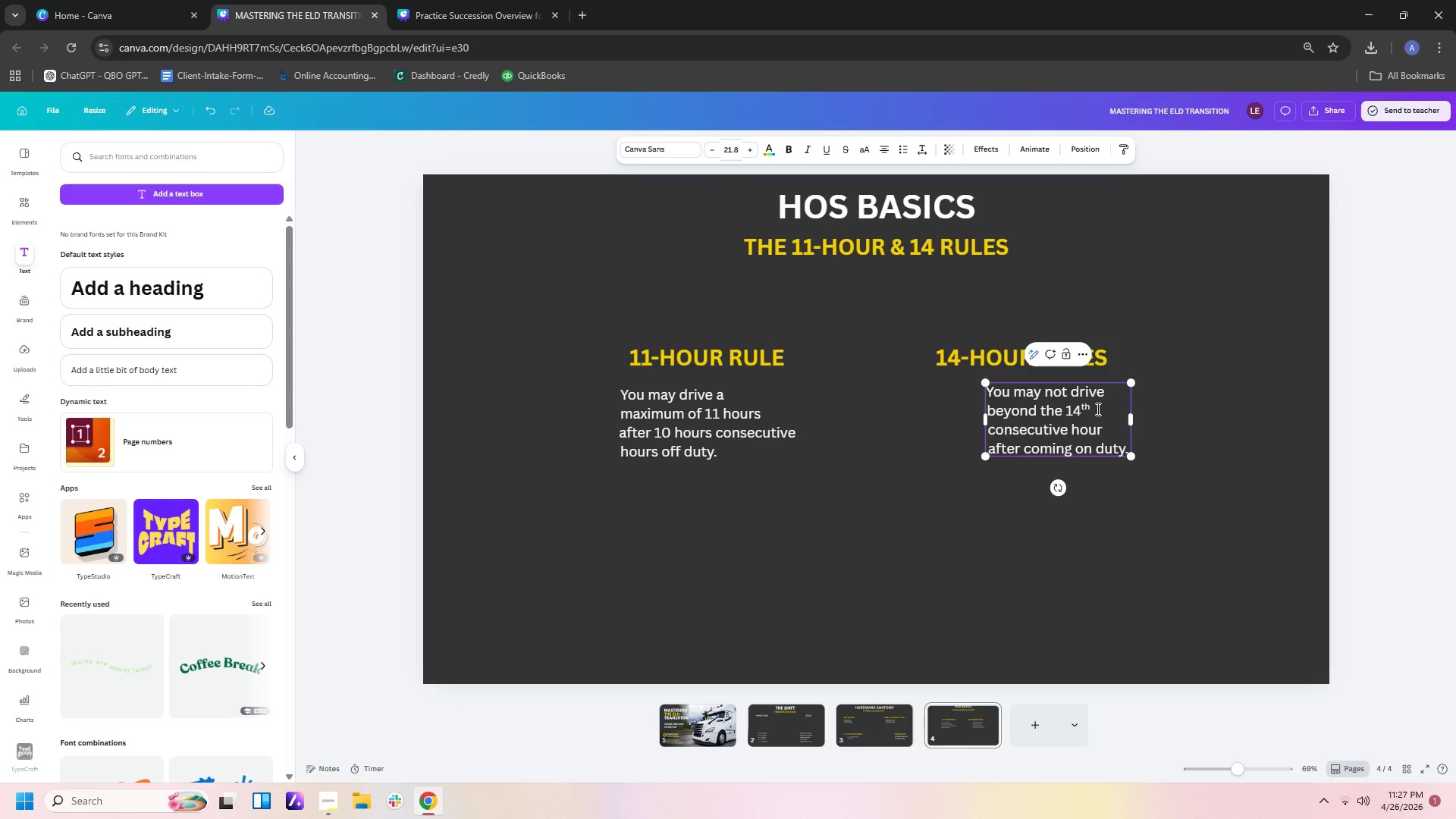 
left_click([1097, 409])
 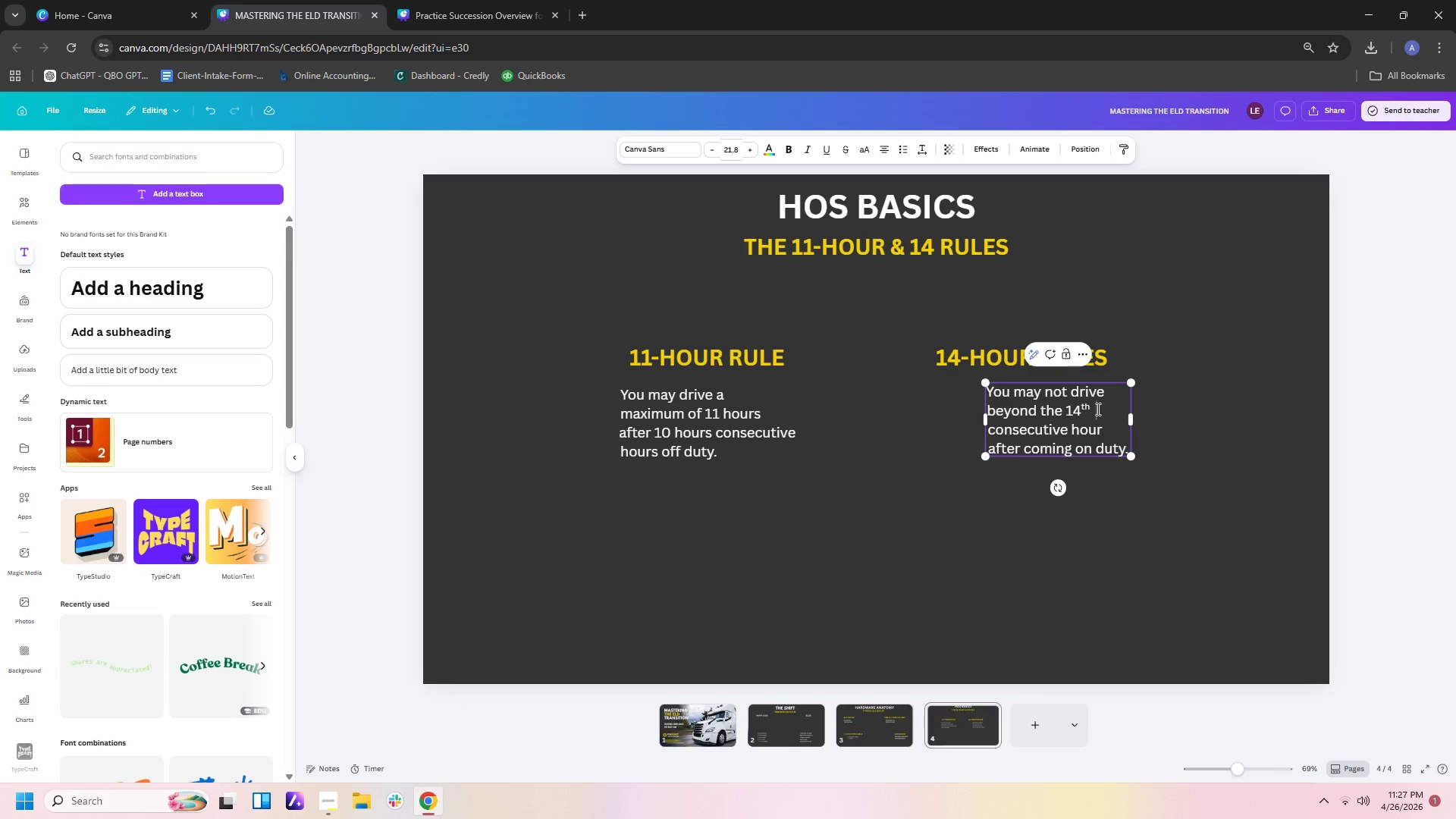 
key(Backspace)
key(Backspace)
key(Backspace)
key(Backspace)
type(th)
 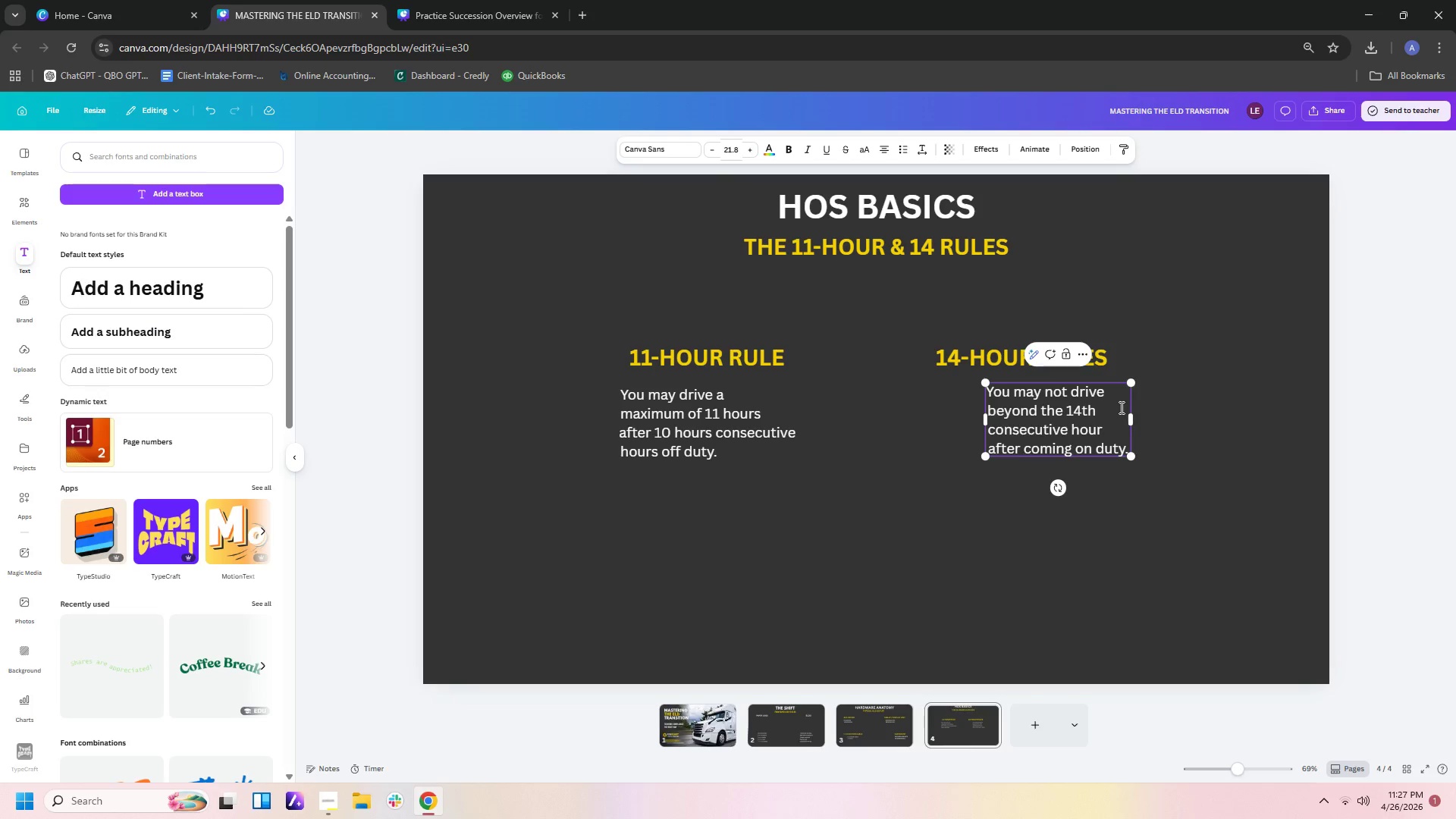 
left_click([1128, 405])
 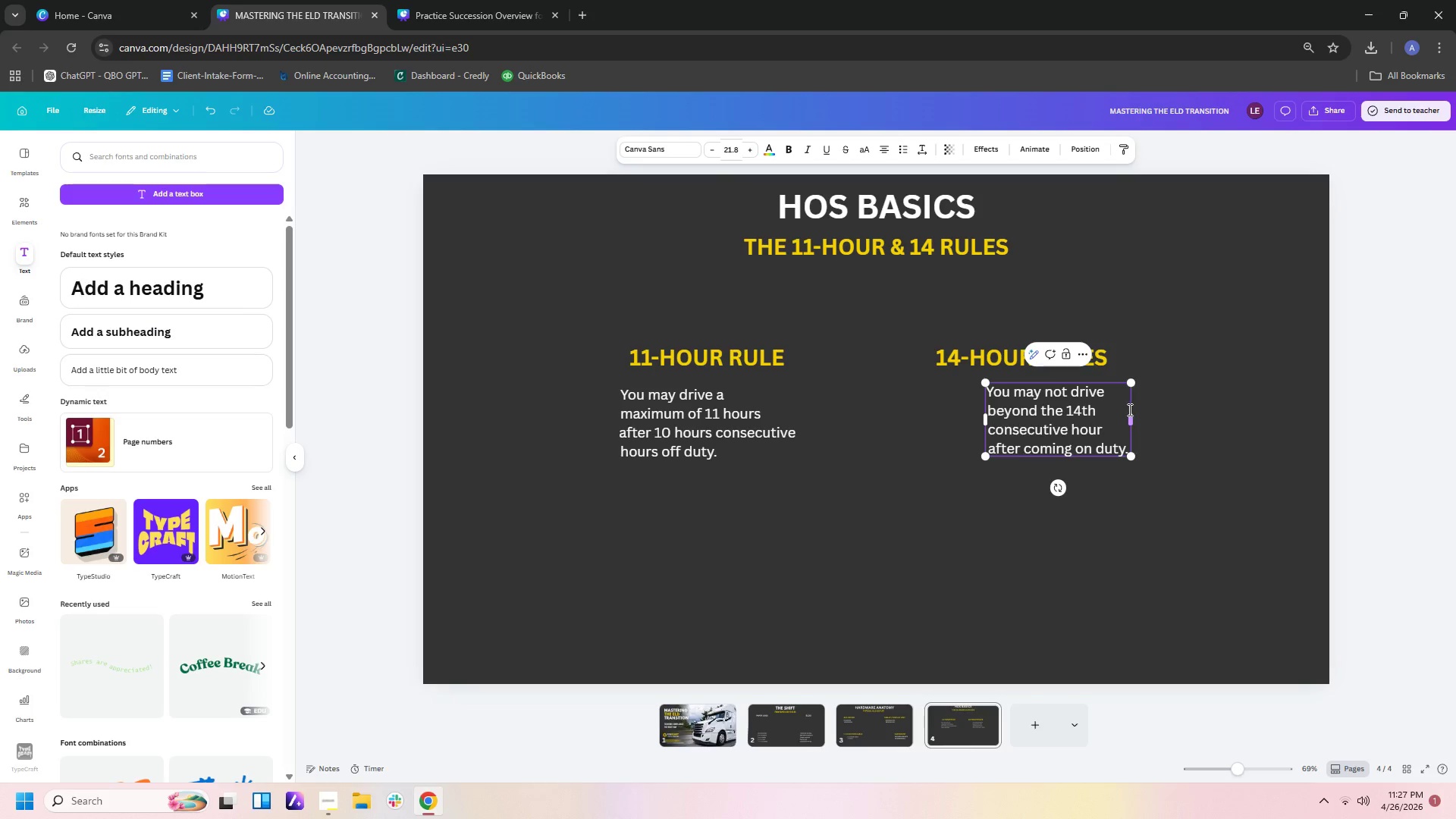 
left_click([1125, 415])
 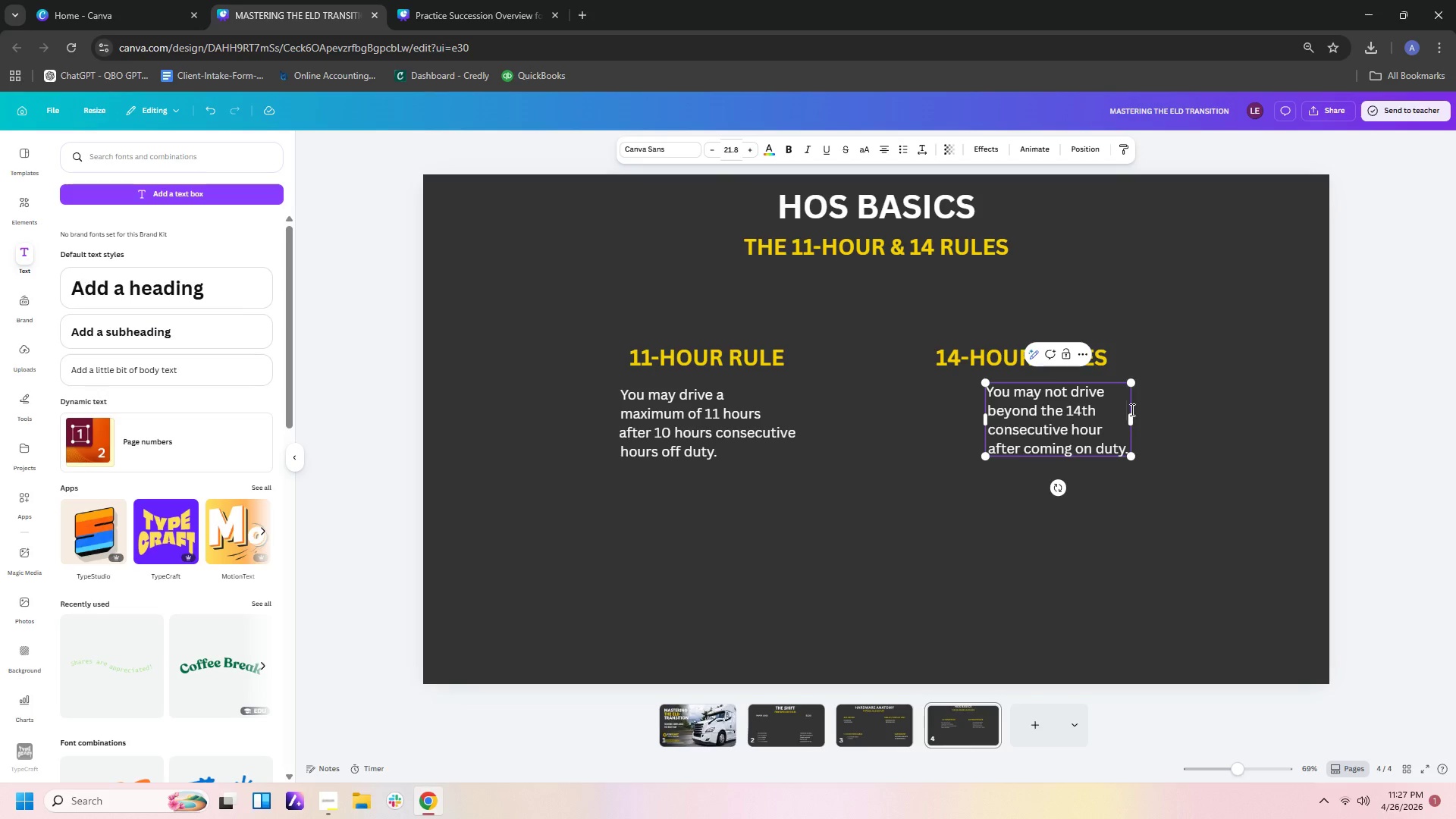 
left_click([1131, 406])
 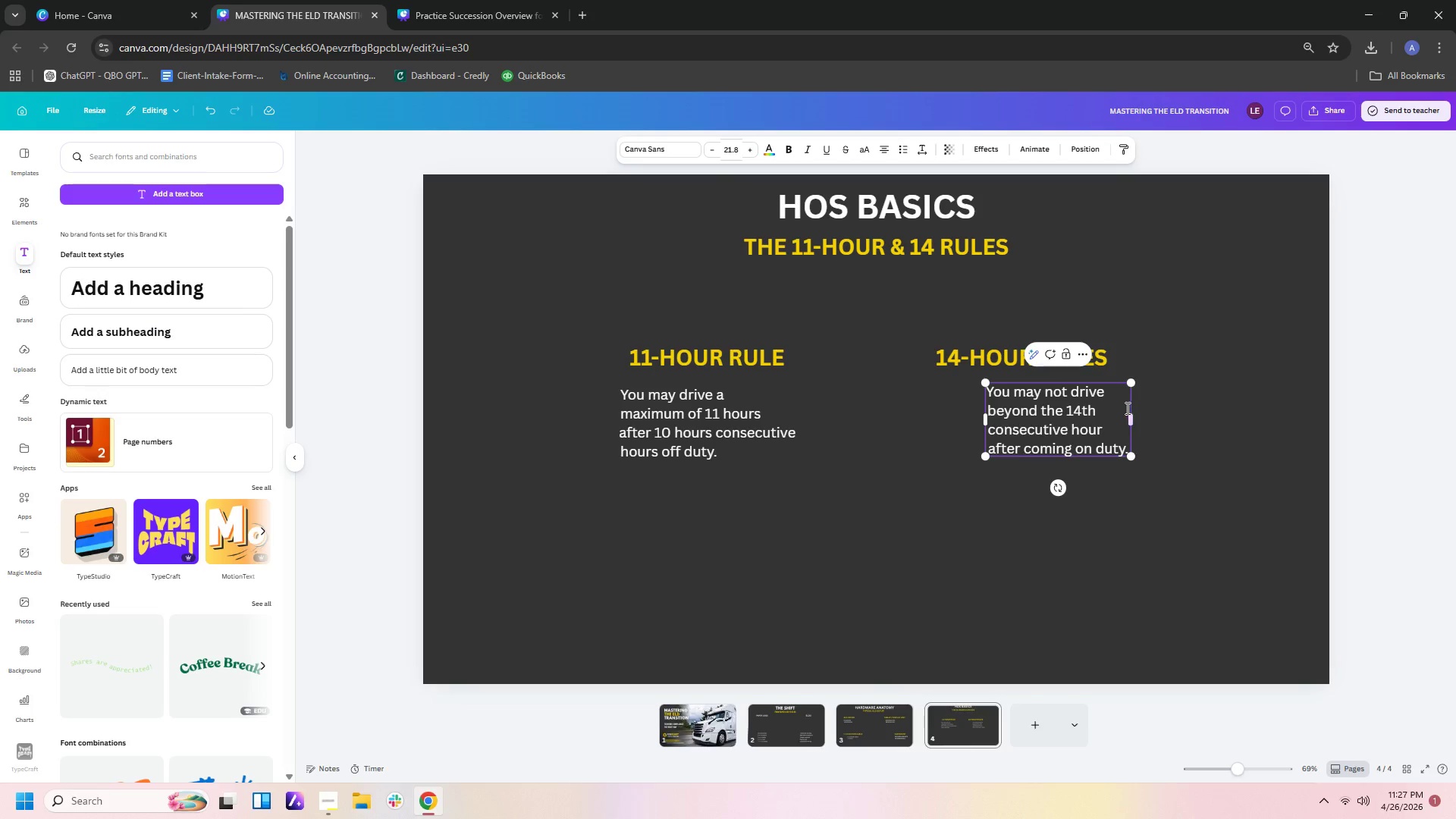 
left_click([1126, 408])
 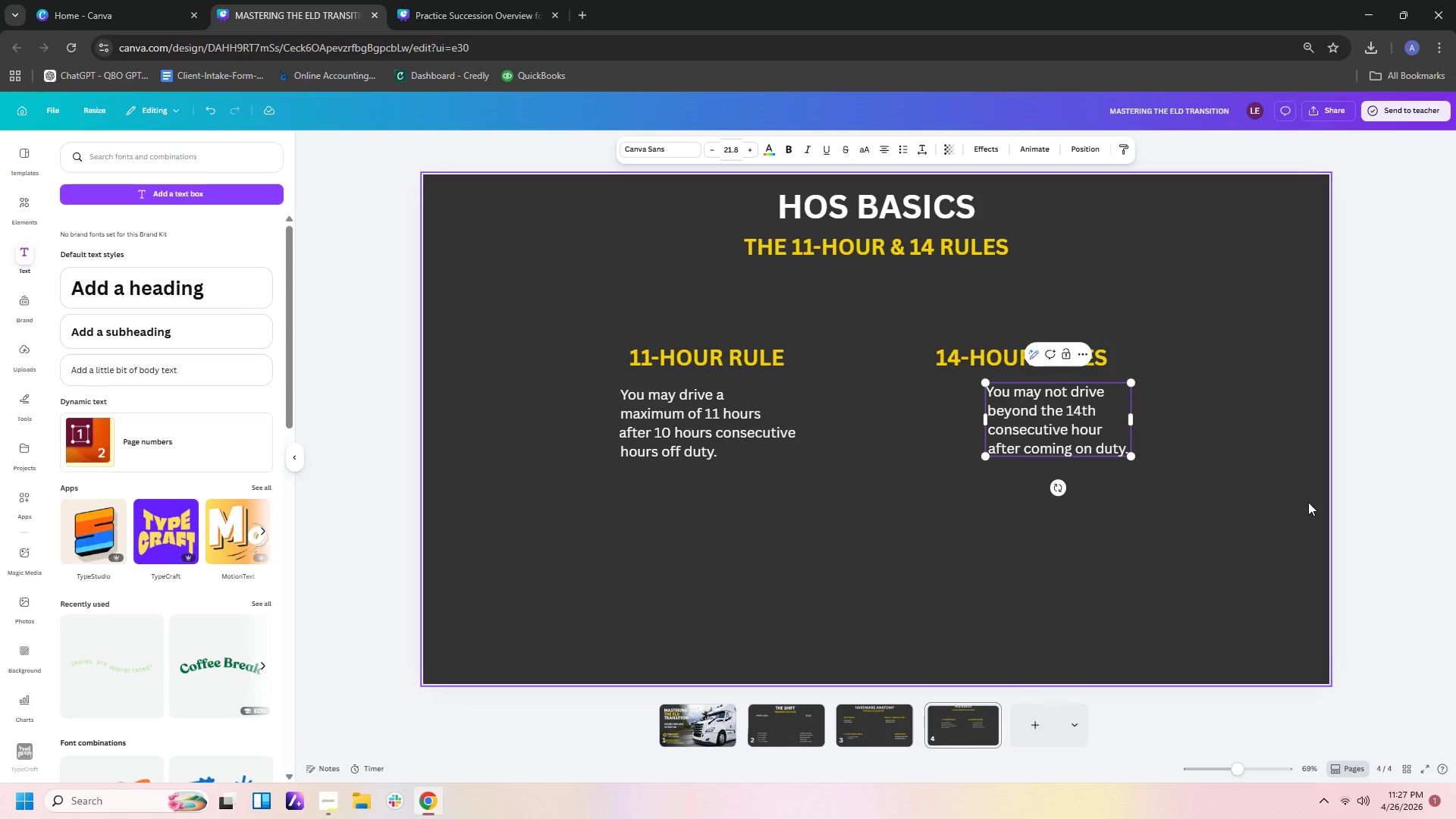 
left_click([1455, 555])
 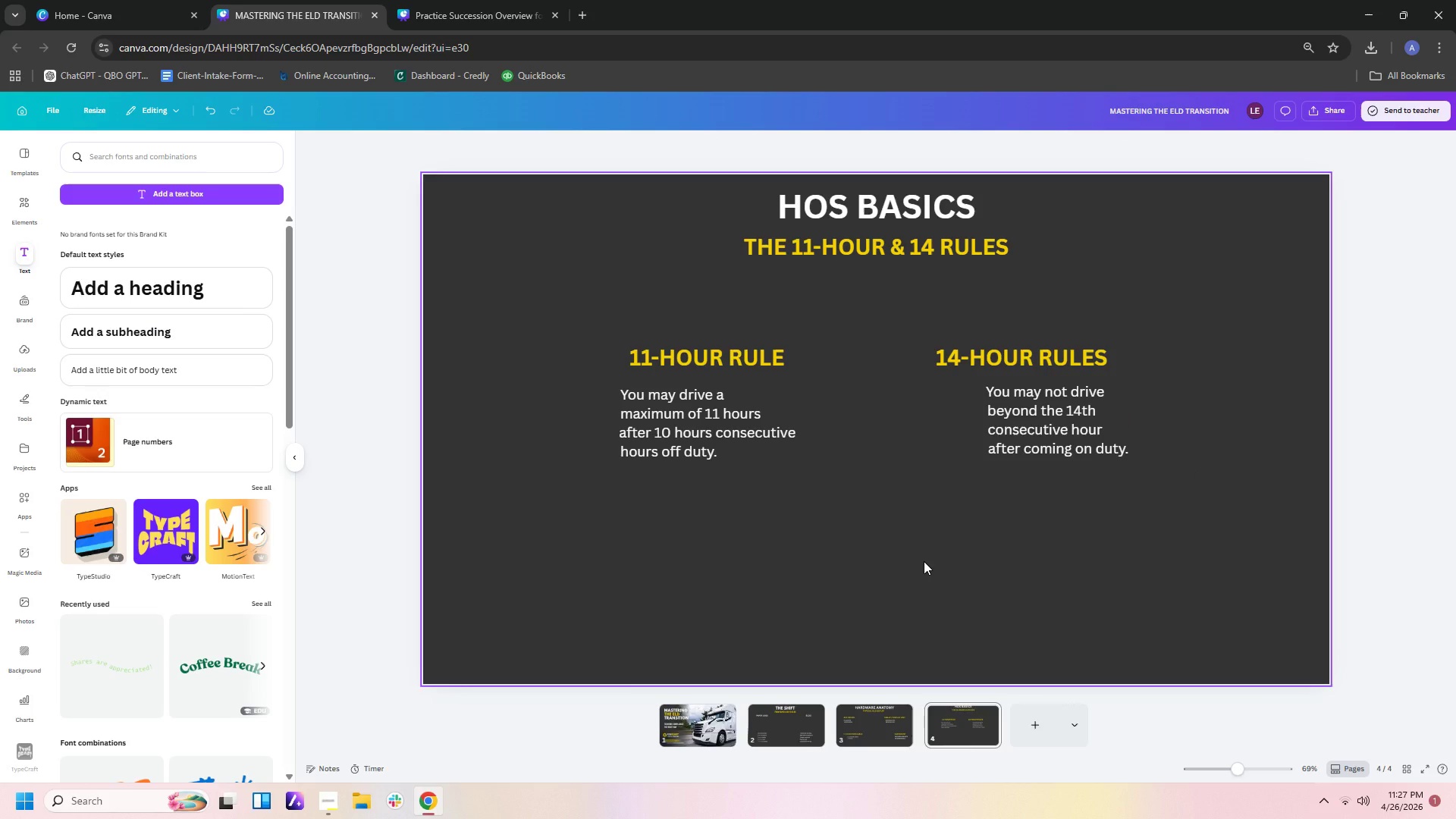 
wait(10.97)
 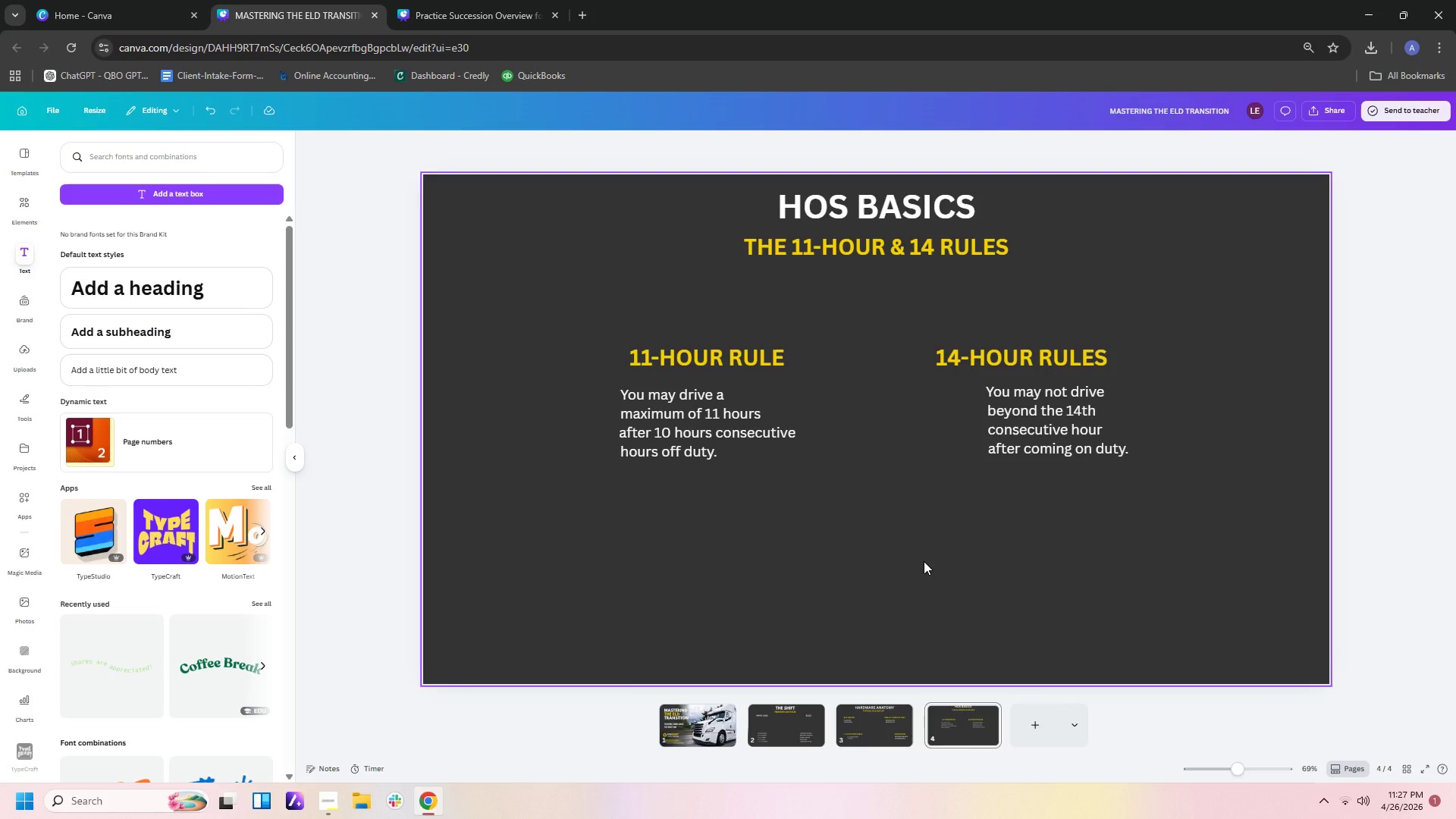 
left_click([735, 428])
 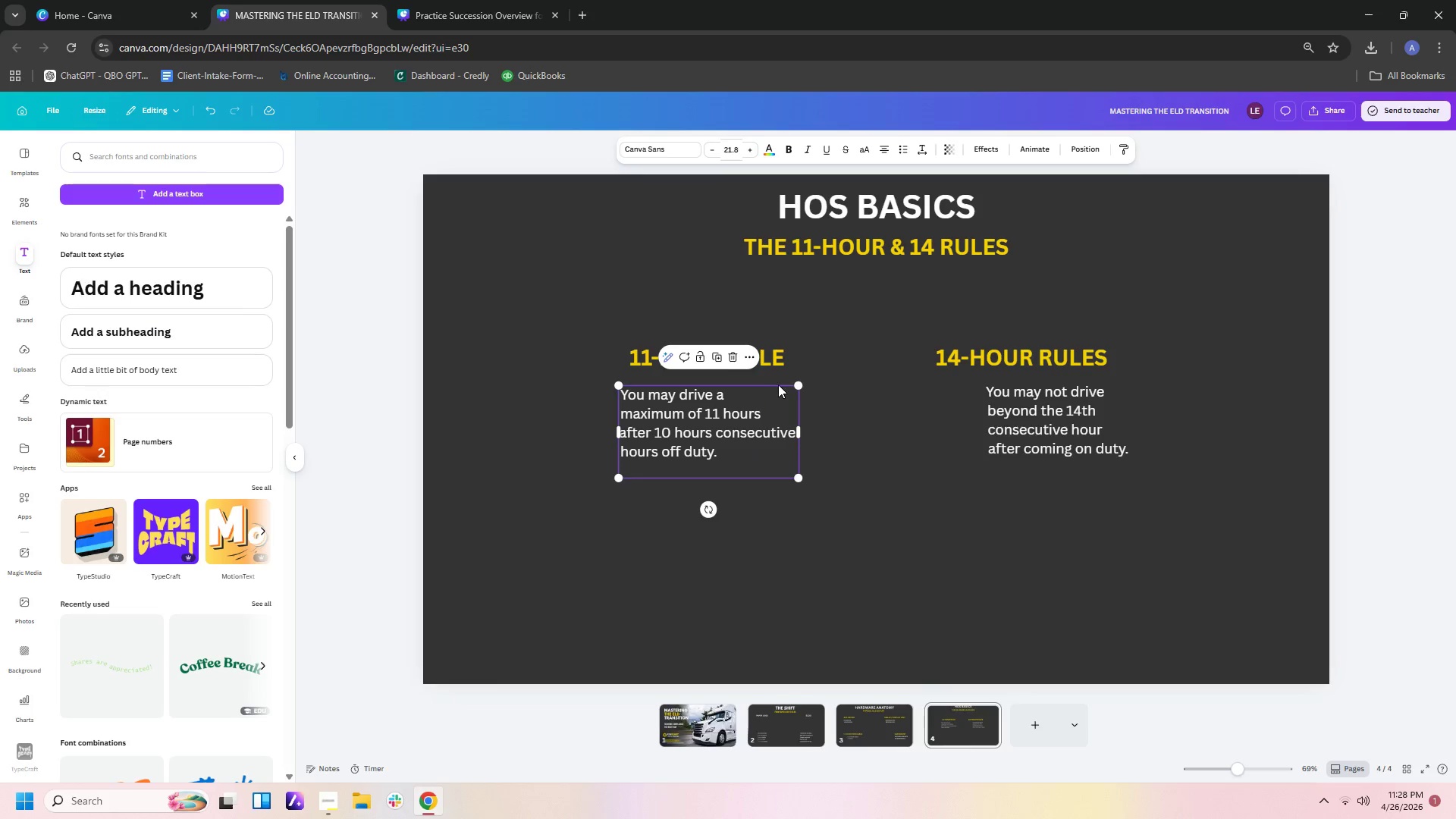 
left_click([781, 369])
 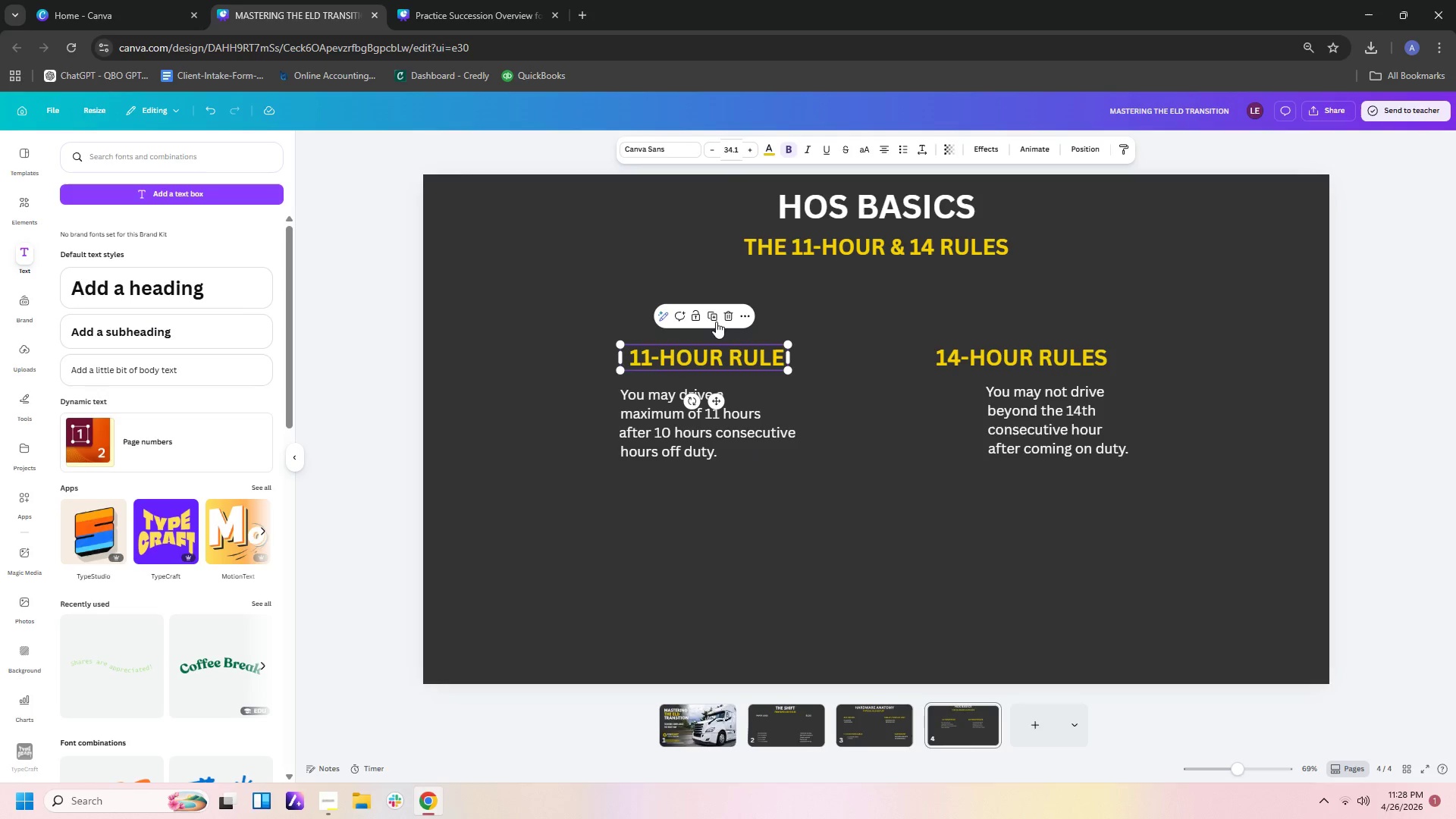 
left_click([716, 322])
 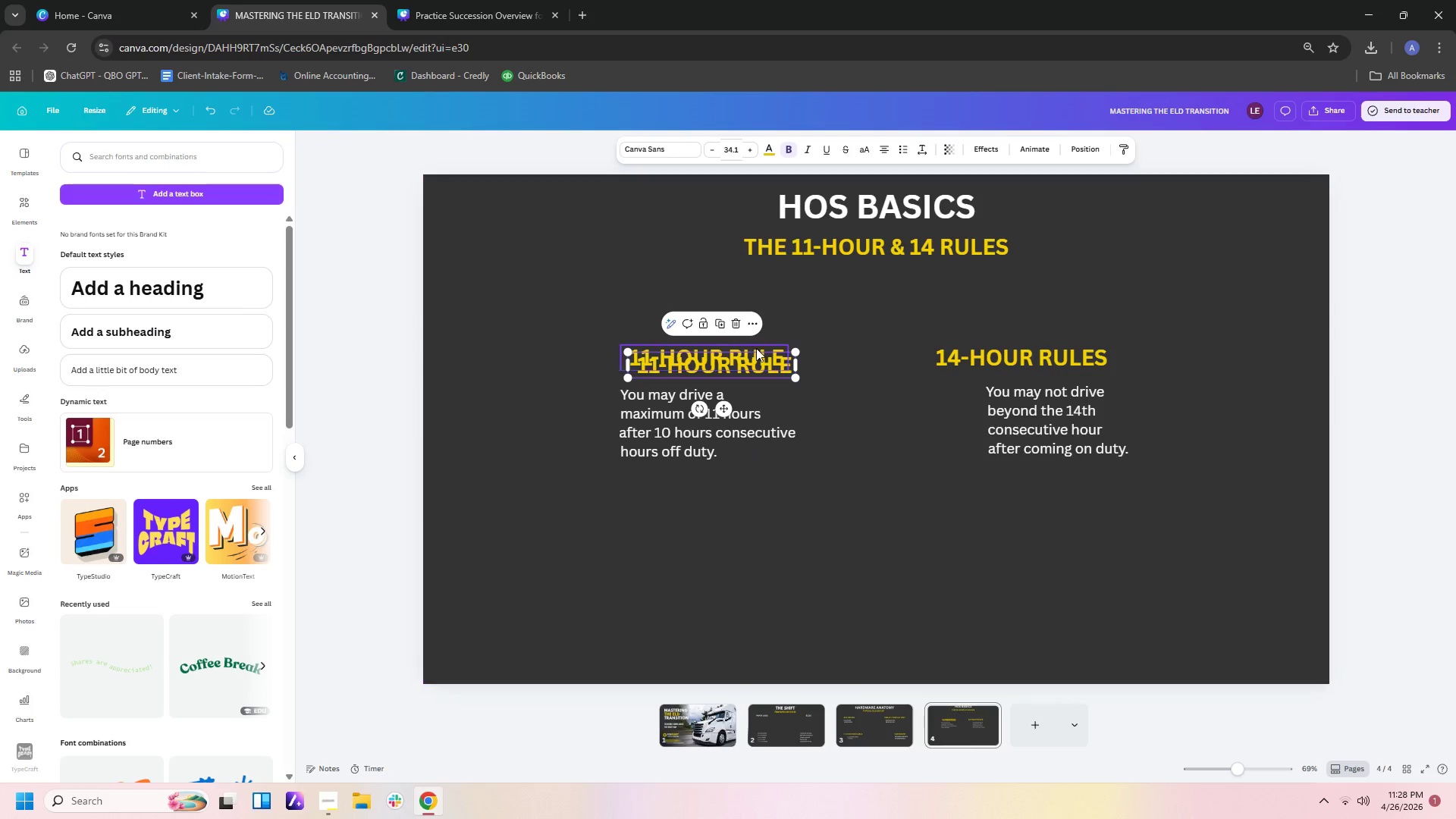 
left_click_drag(start_coordinate=[757, 353], to_coordinate=[655, 532])
 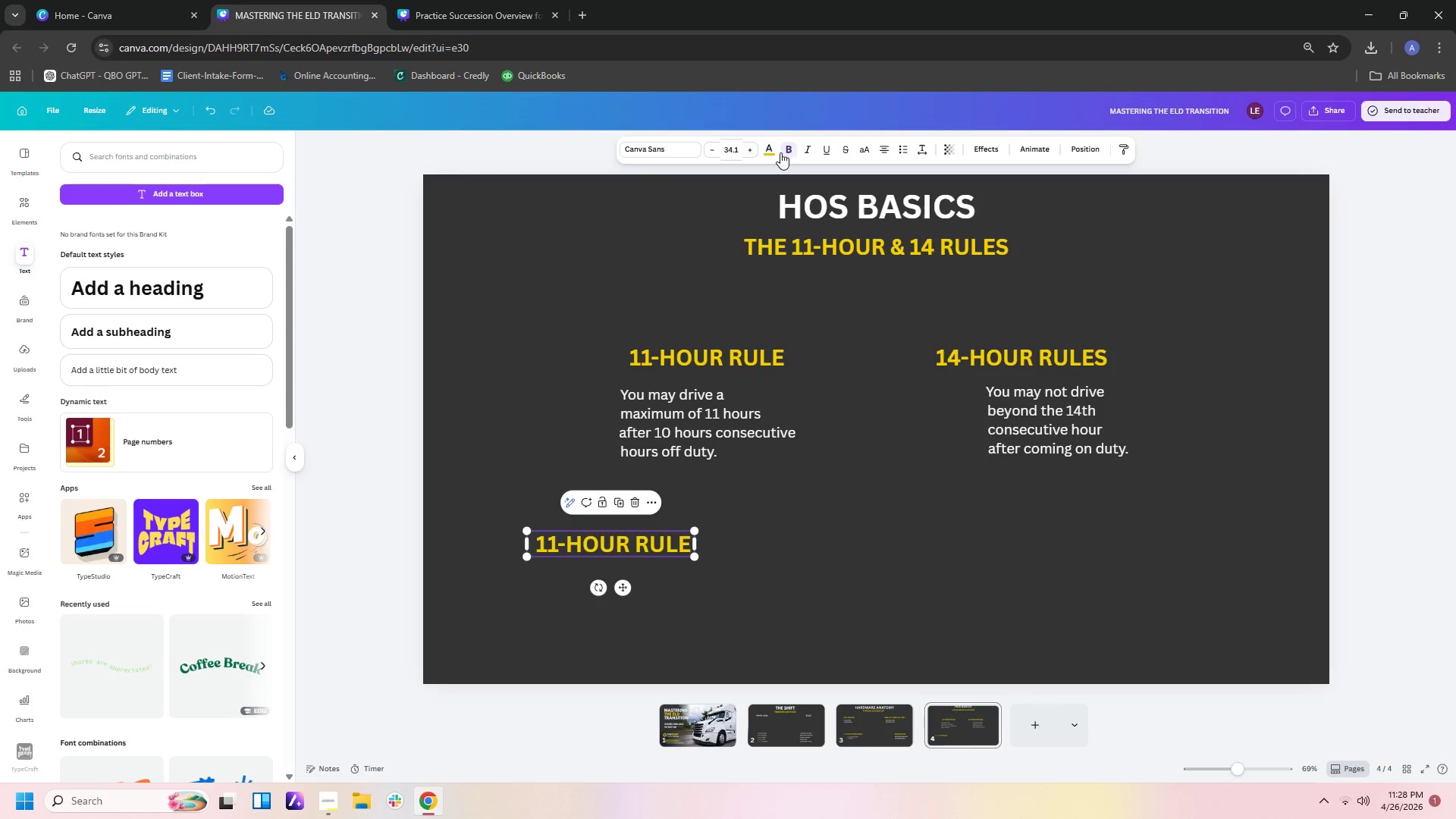 
left_click([768, 152])
 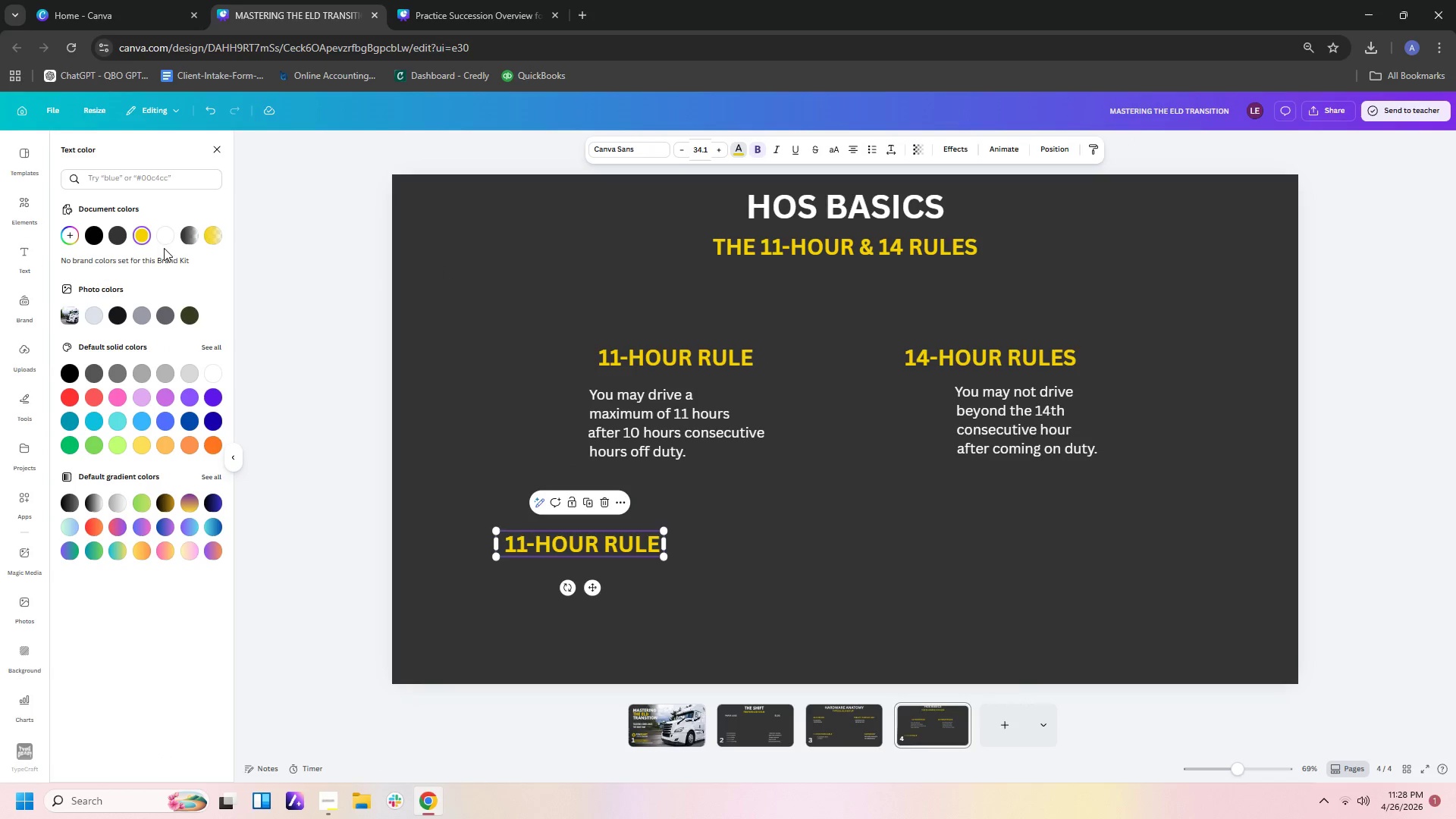 
left_click([165, 242])
 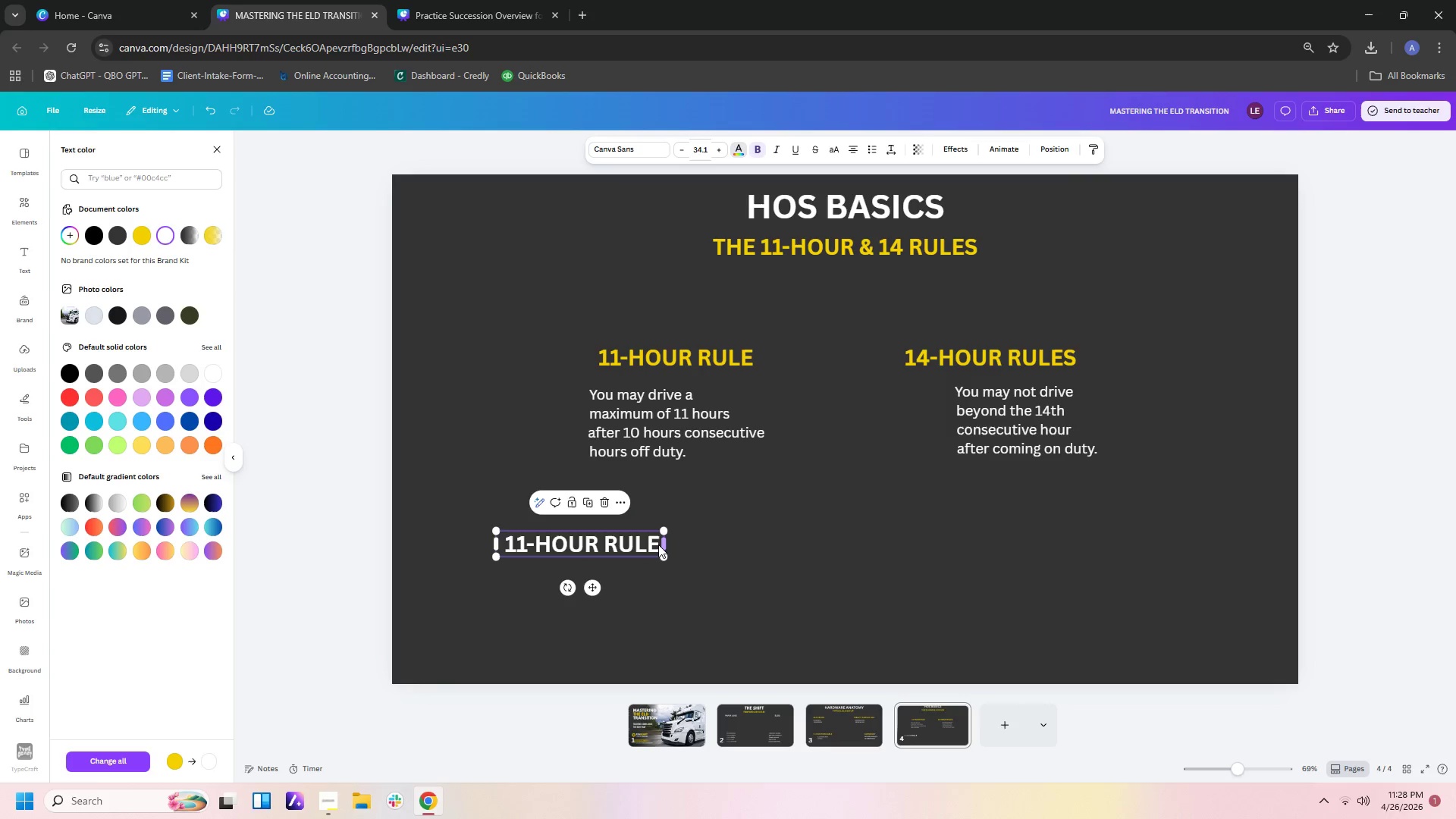 
left_click([657, 544])
 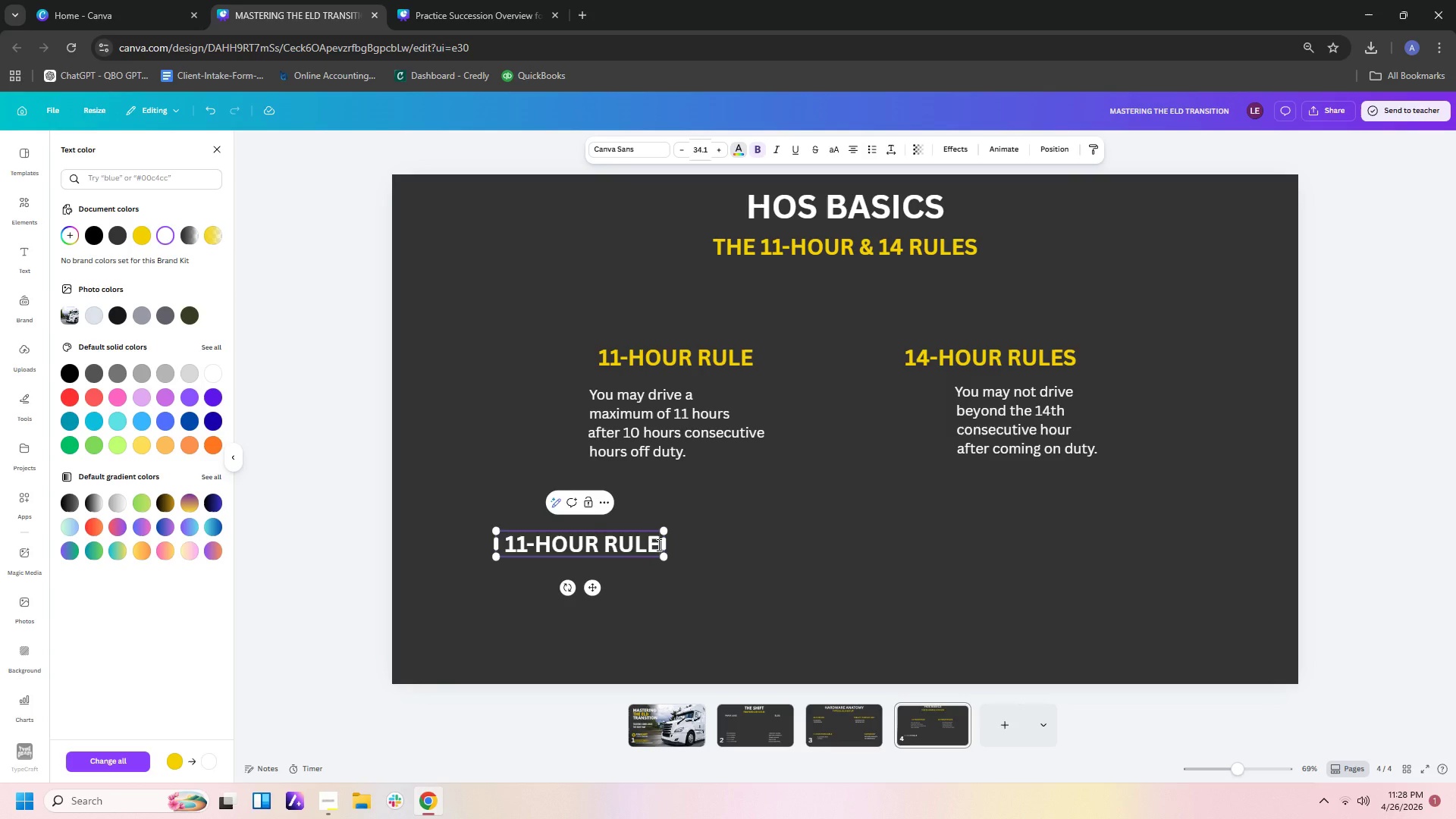 
hold_key(key=Backspace, duration=1.03)
 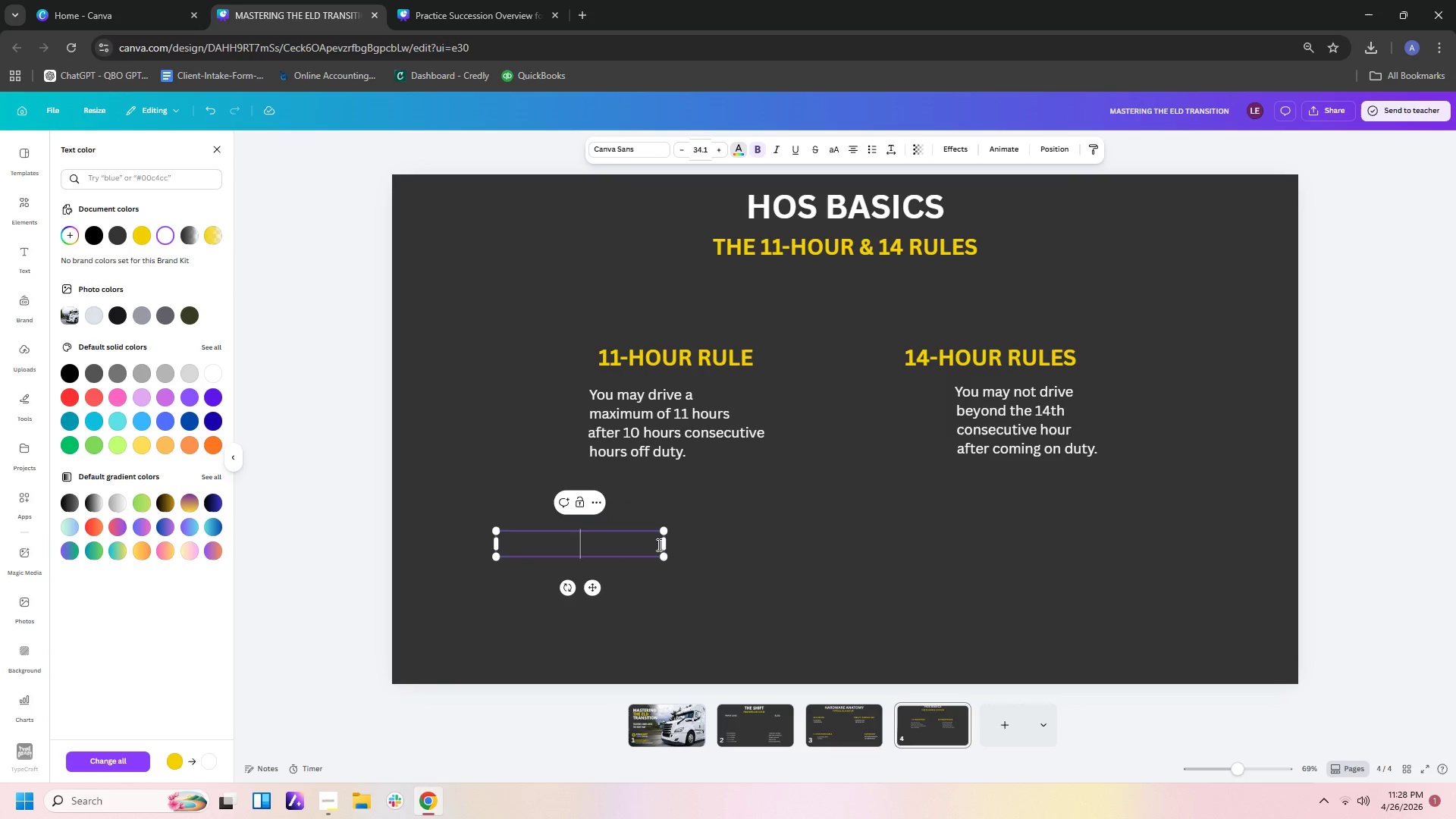 
type(on)
key(Backspace)
key(Backspace)
type(ON DUTY)
 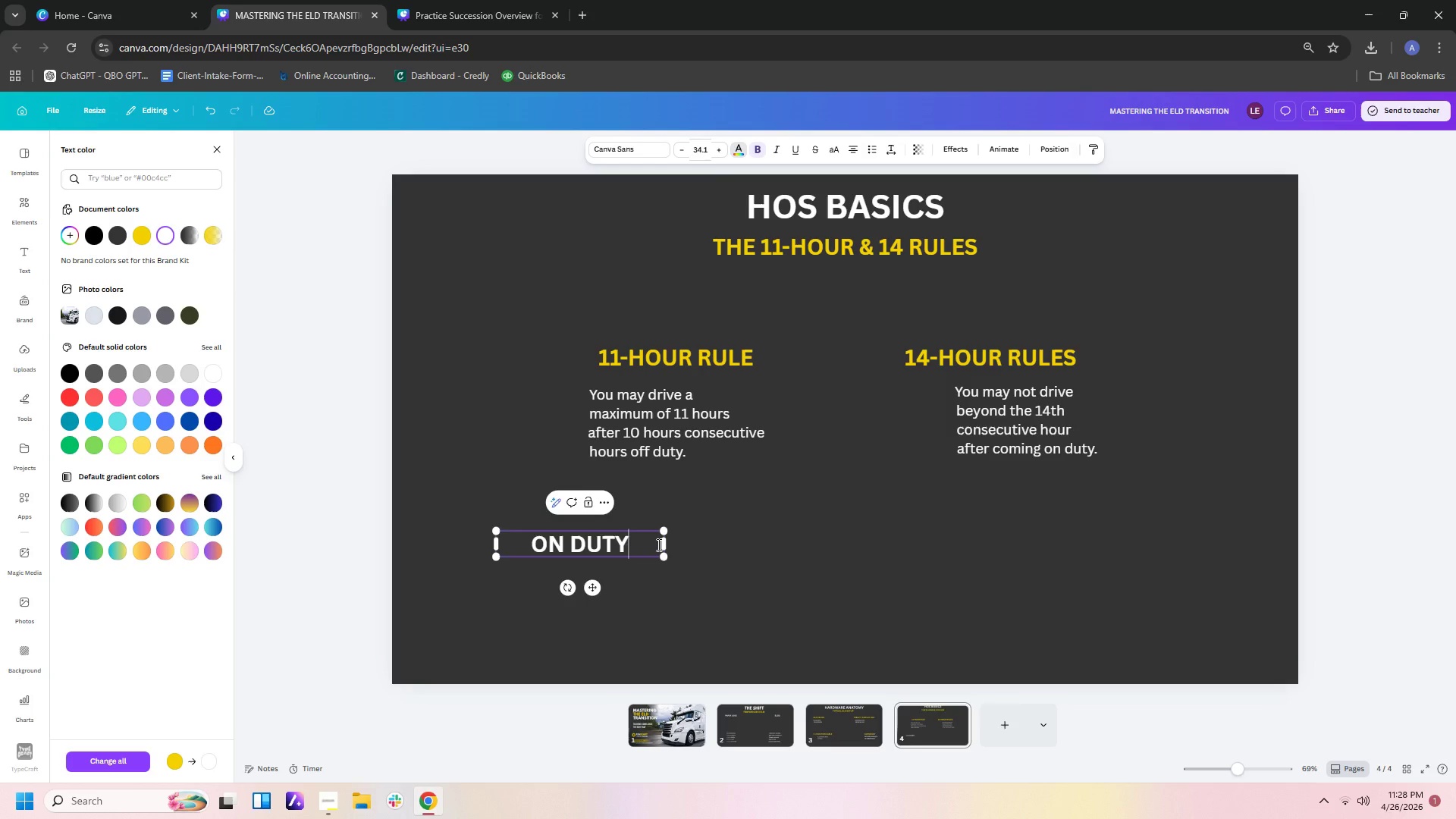 
left_click_drag(start_coordinate=[638, 541], to_coordinate=[605, 548])
 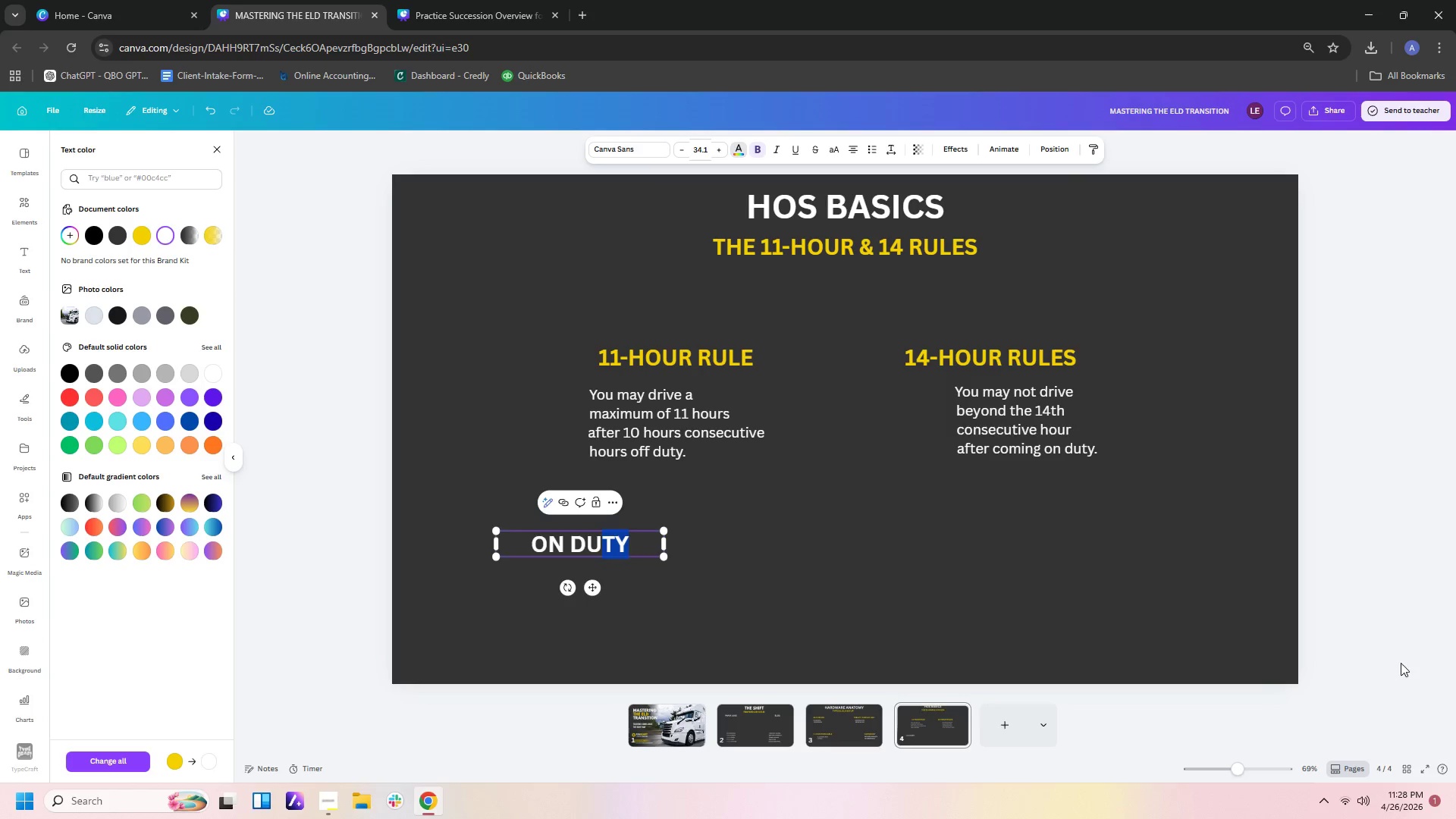 
left_click_drag(start_coordinate=[1410, 663], to_coordinate=[1419, 657])
 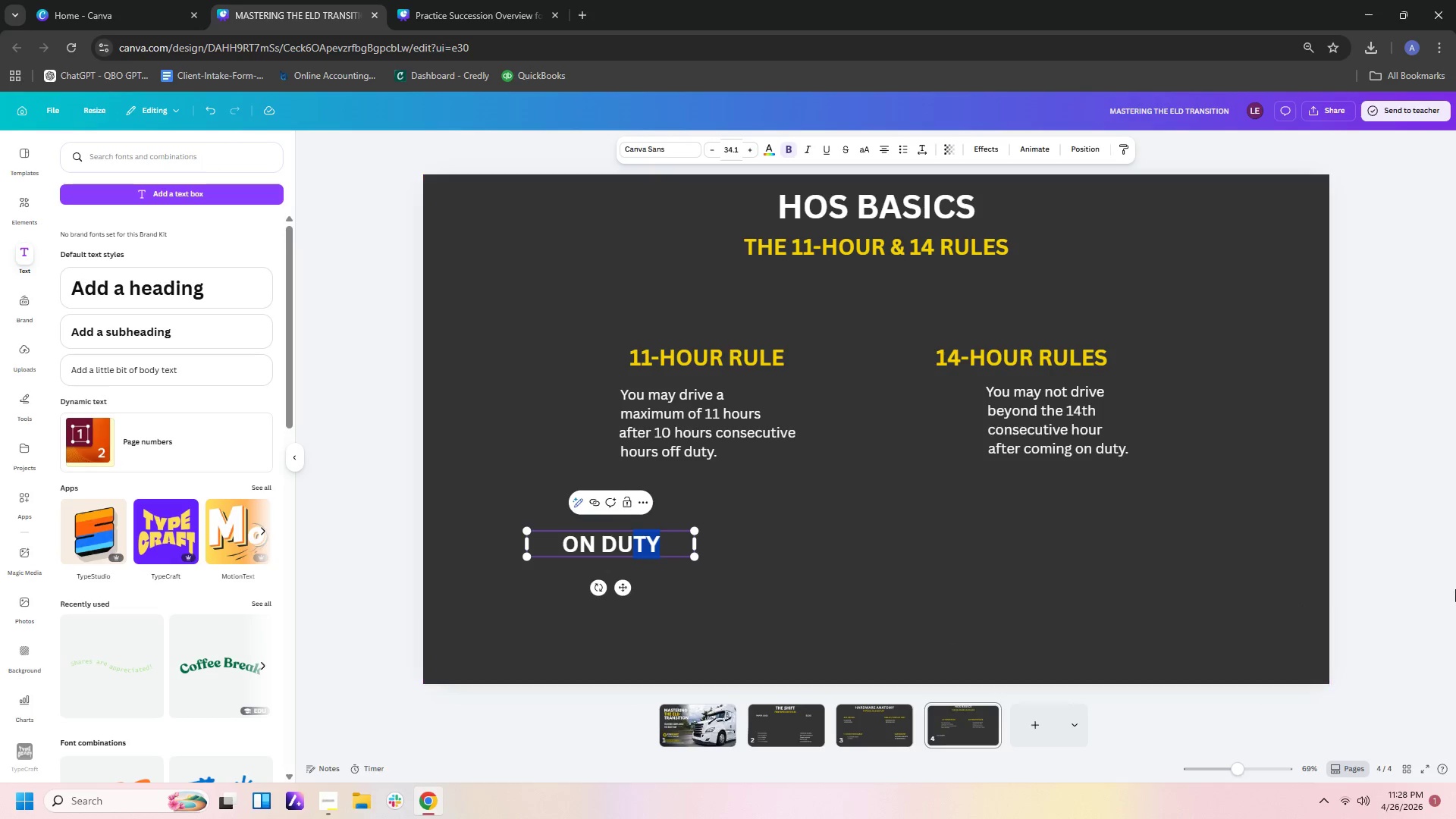 
left_click([1422, 566])
 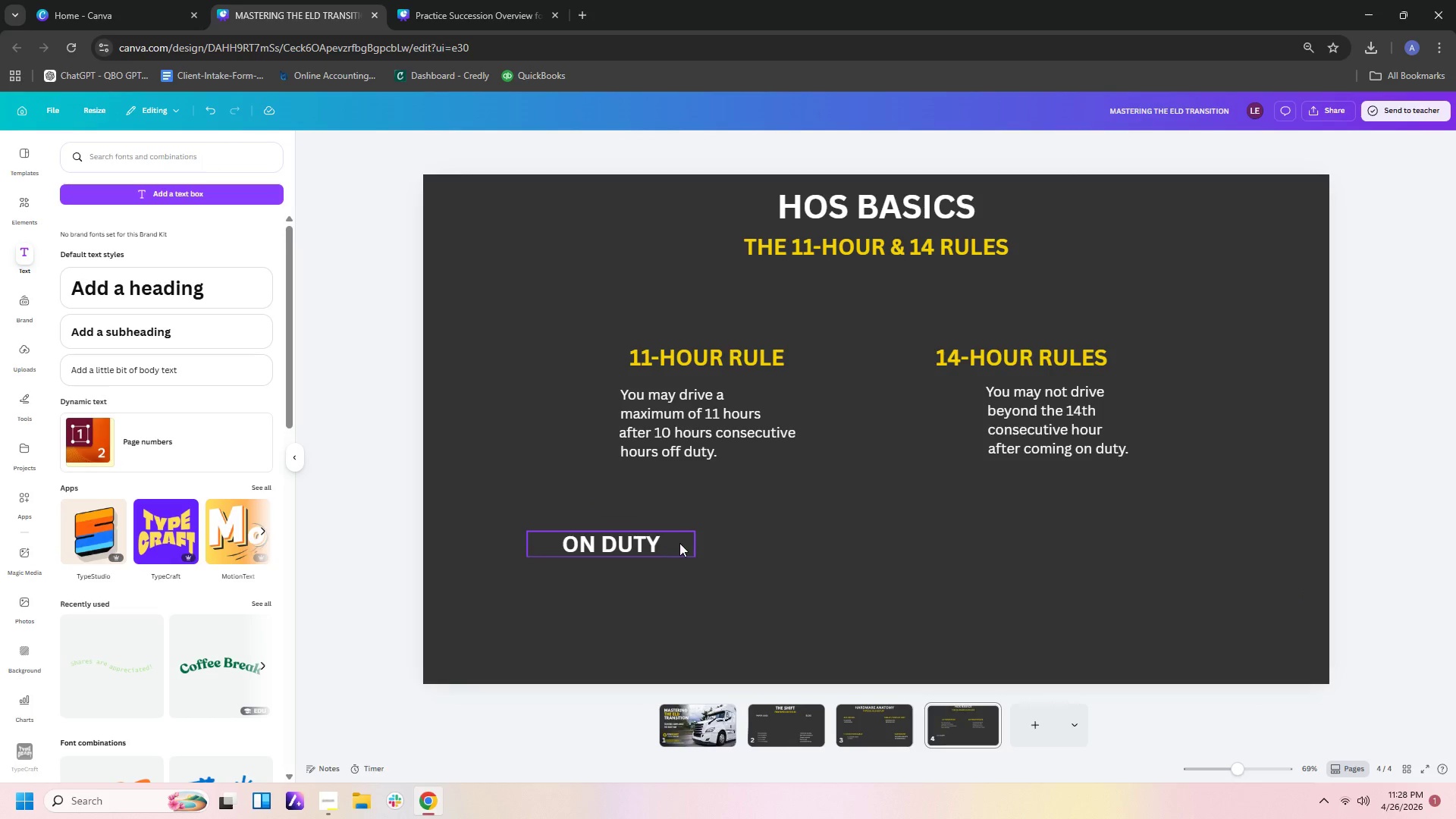 
left_click_drag(start_coordinate=[662, 541], to_coordinate=[575, 580])
 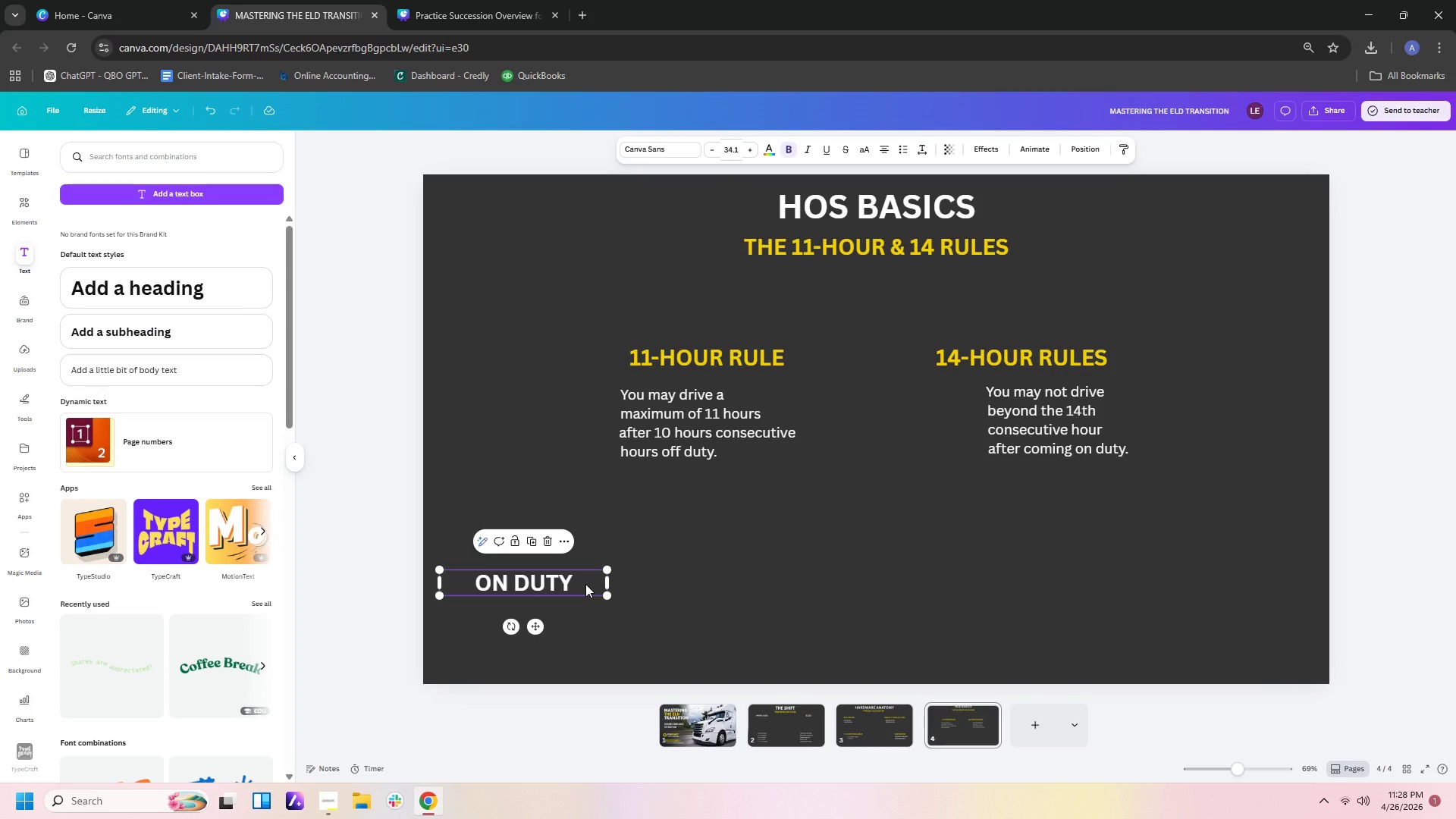 
left_click([585, 584])
 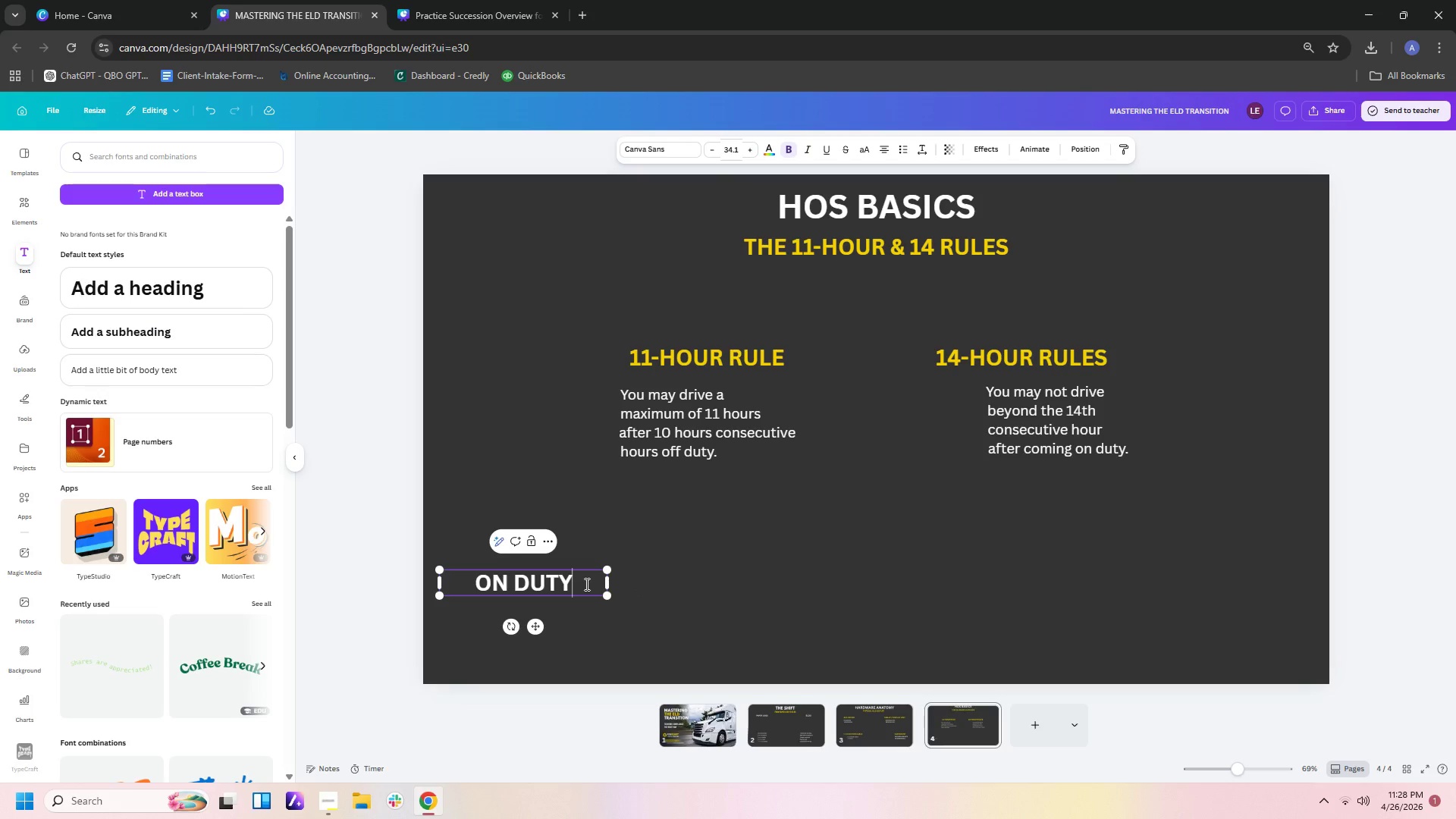 
left_click_drag(start_coordinate=[585, 584], to_coordinate=[582, 598])
 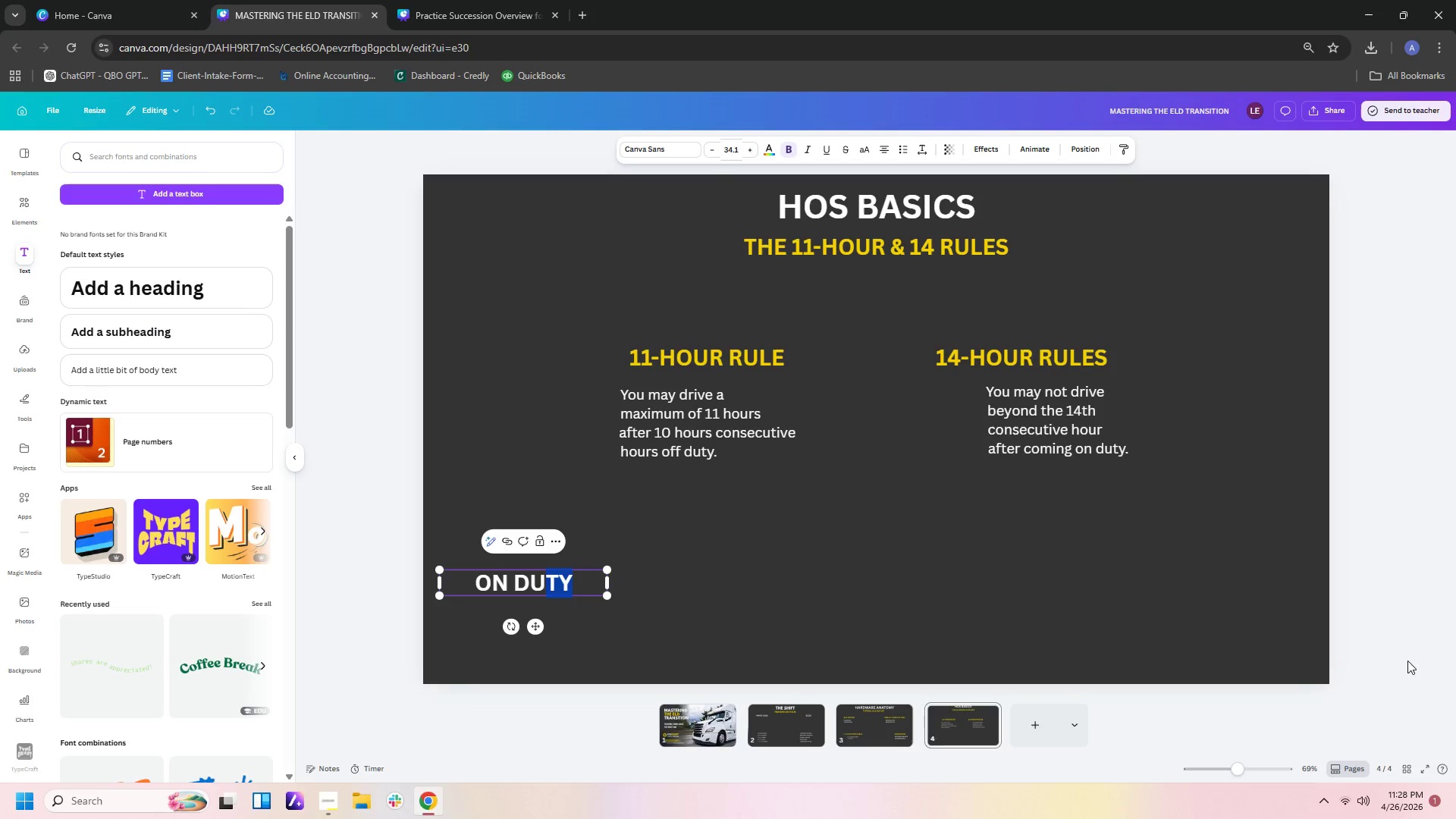 
left_click_drag(start_coordinate=[1408, 660], to_coordinate=[1400, 668])
 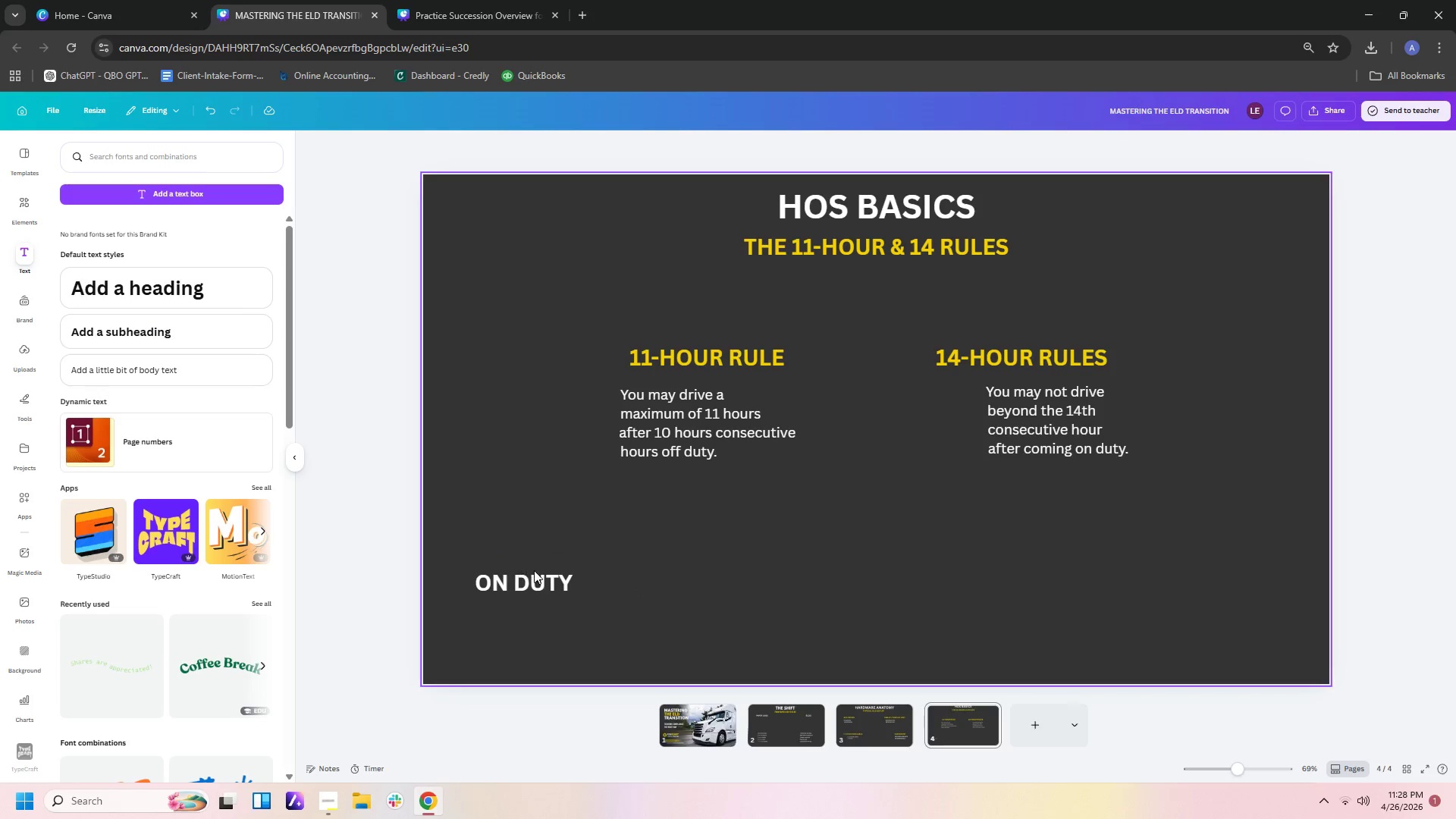 
left_click_drag(start_coordinate=[552, 583], to_coordinate=[553, 590])
 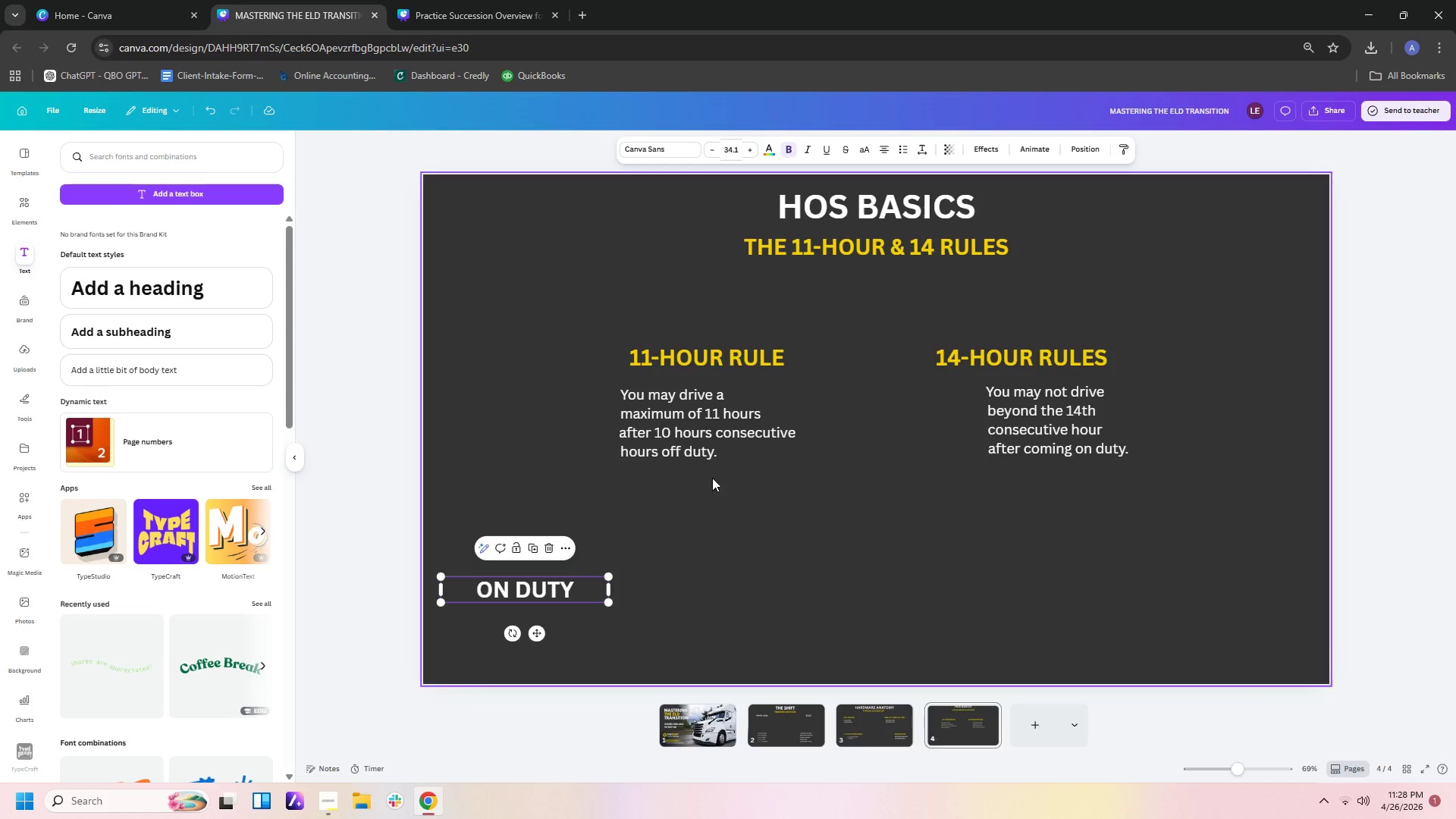 
left_click([710, 458])
 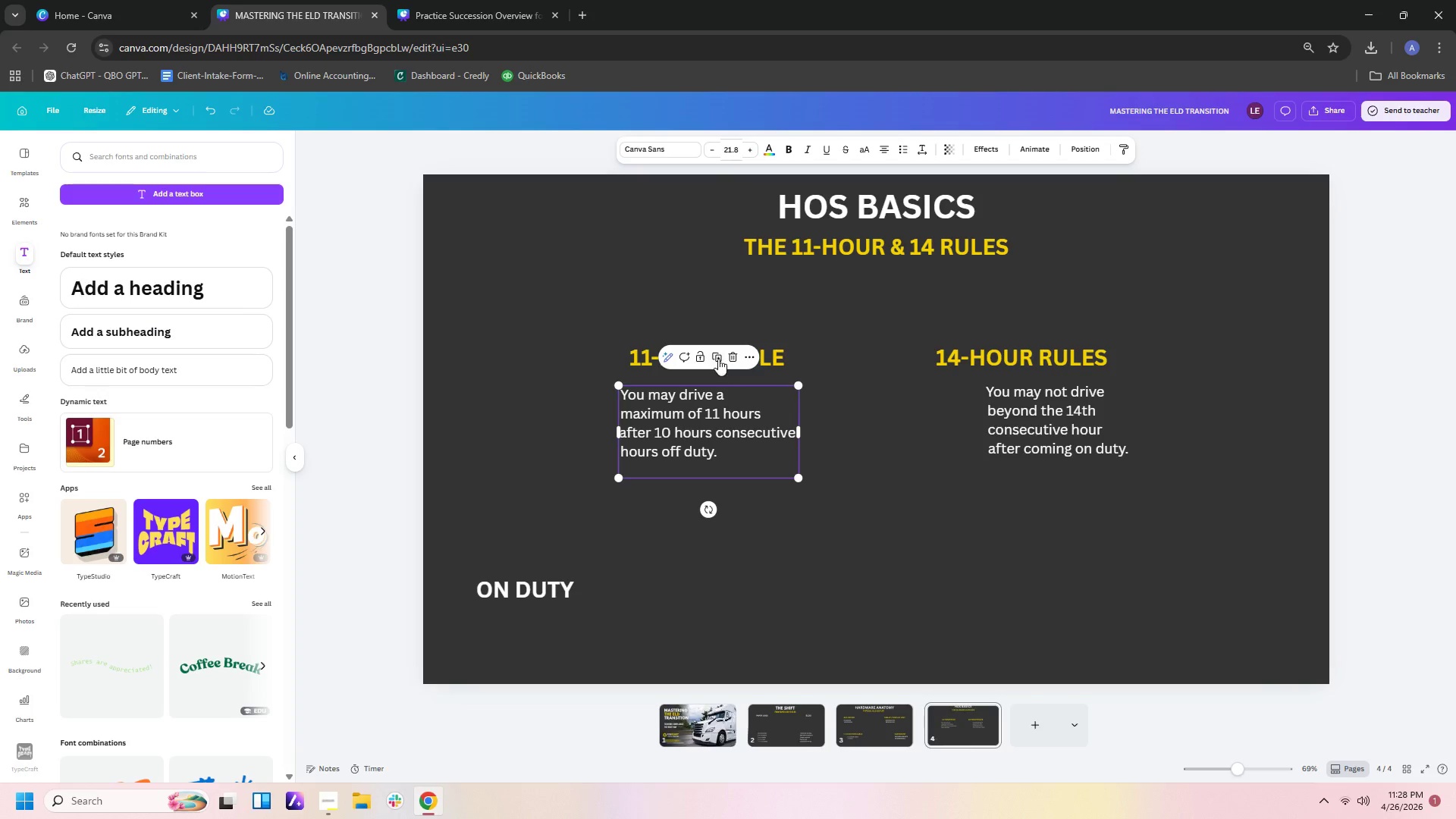 
left_click([718, 359])
 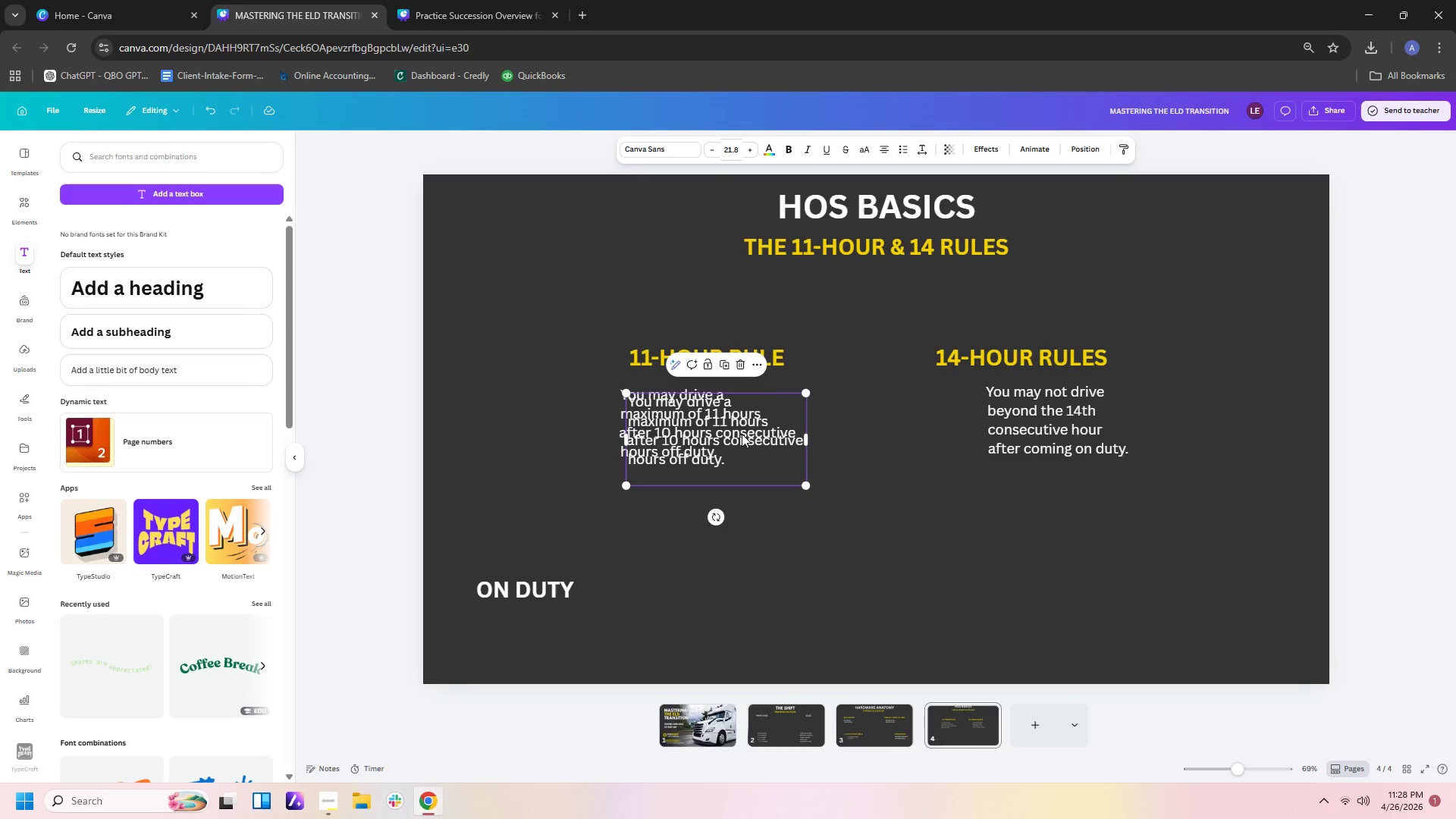 
left_click_drag(start_coordinate=[742, 441], to_coordinate=[745, 582])
 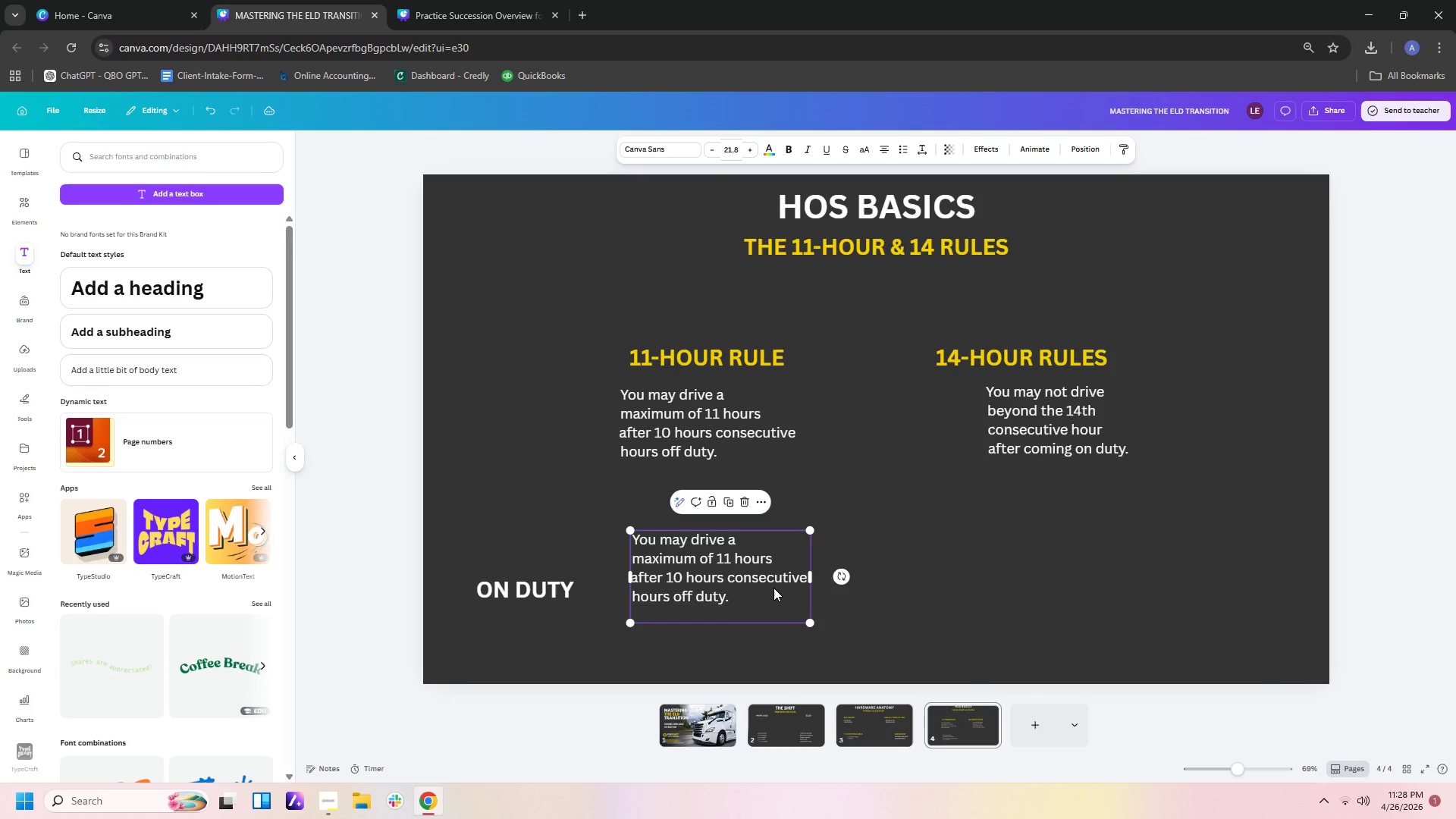 
left_click([774, 588])
 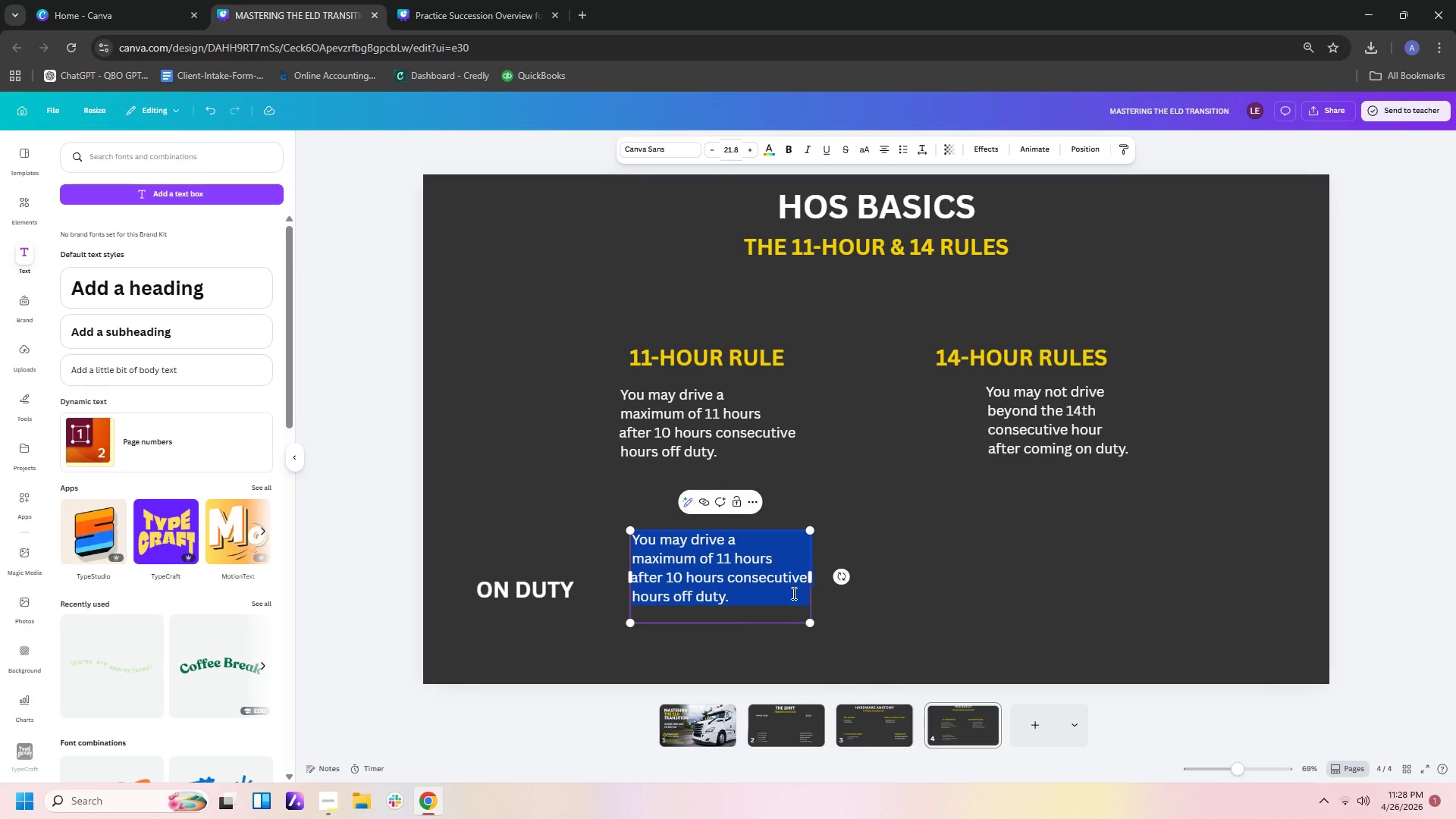 
key(Backspace)
 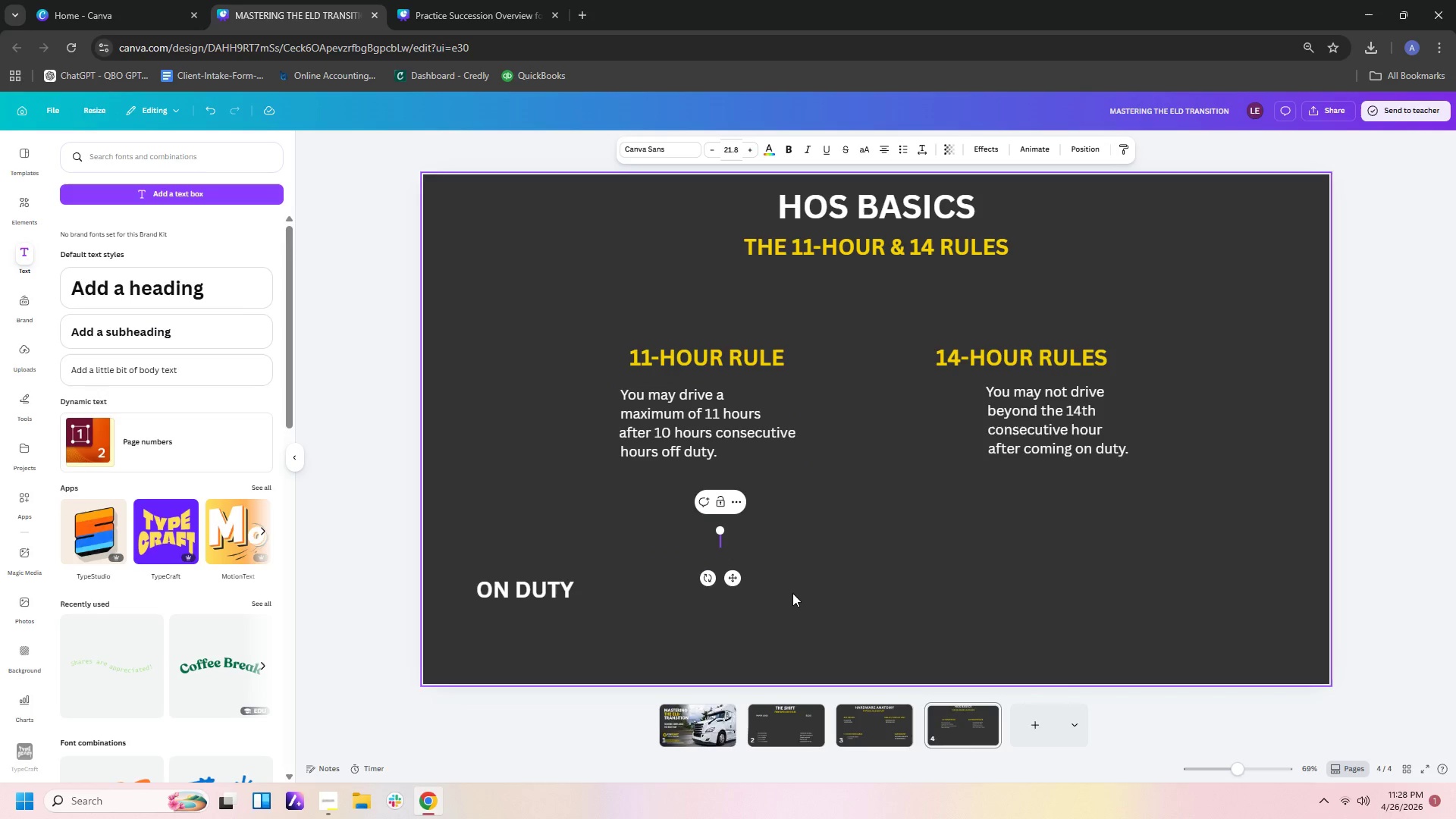 
wait(5.09)
 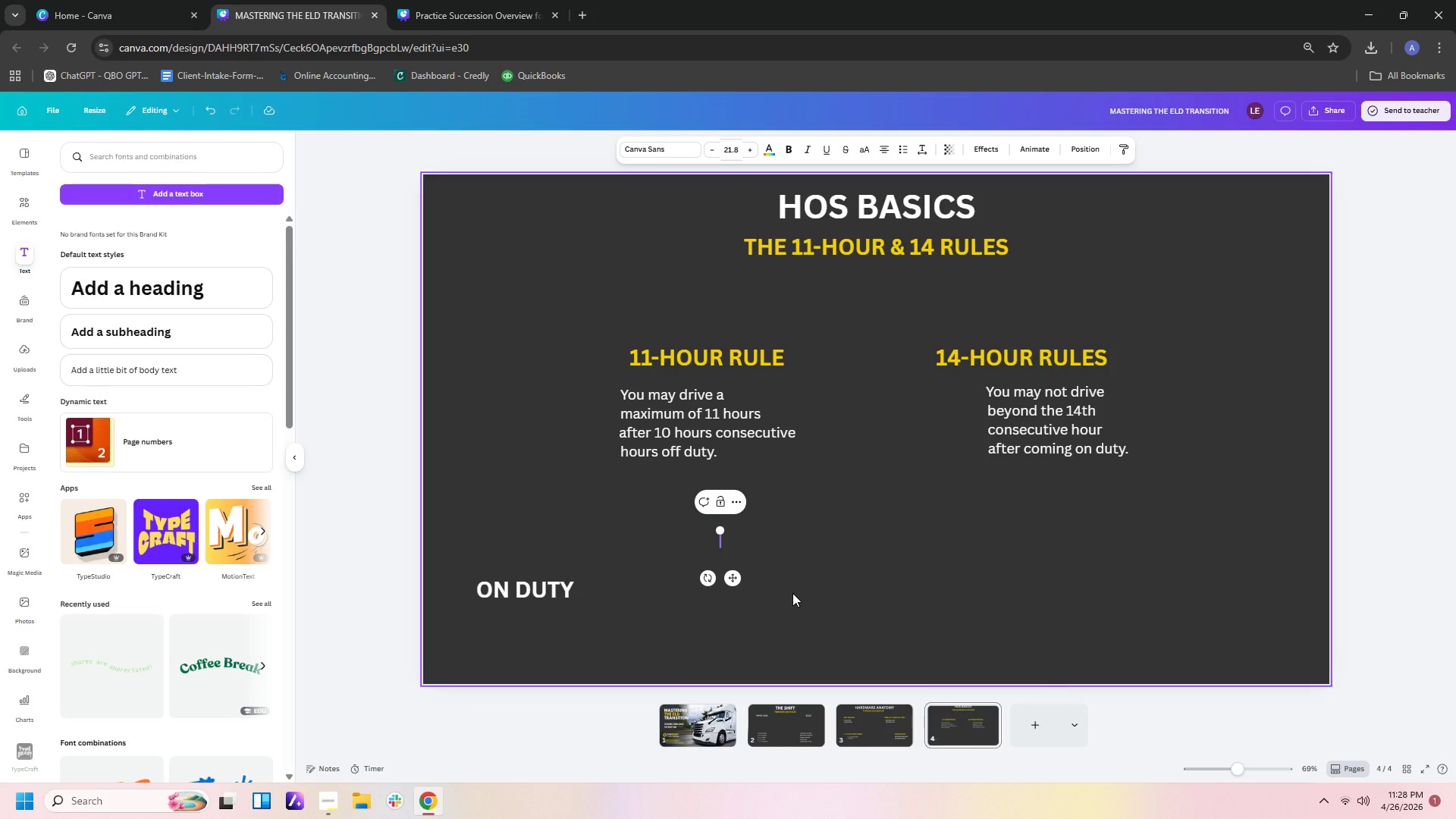 
type(DRIVING 11)
key(Backspace)
key(Backspace)
type([)
key(Backspace)
type(()
 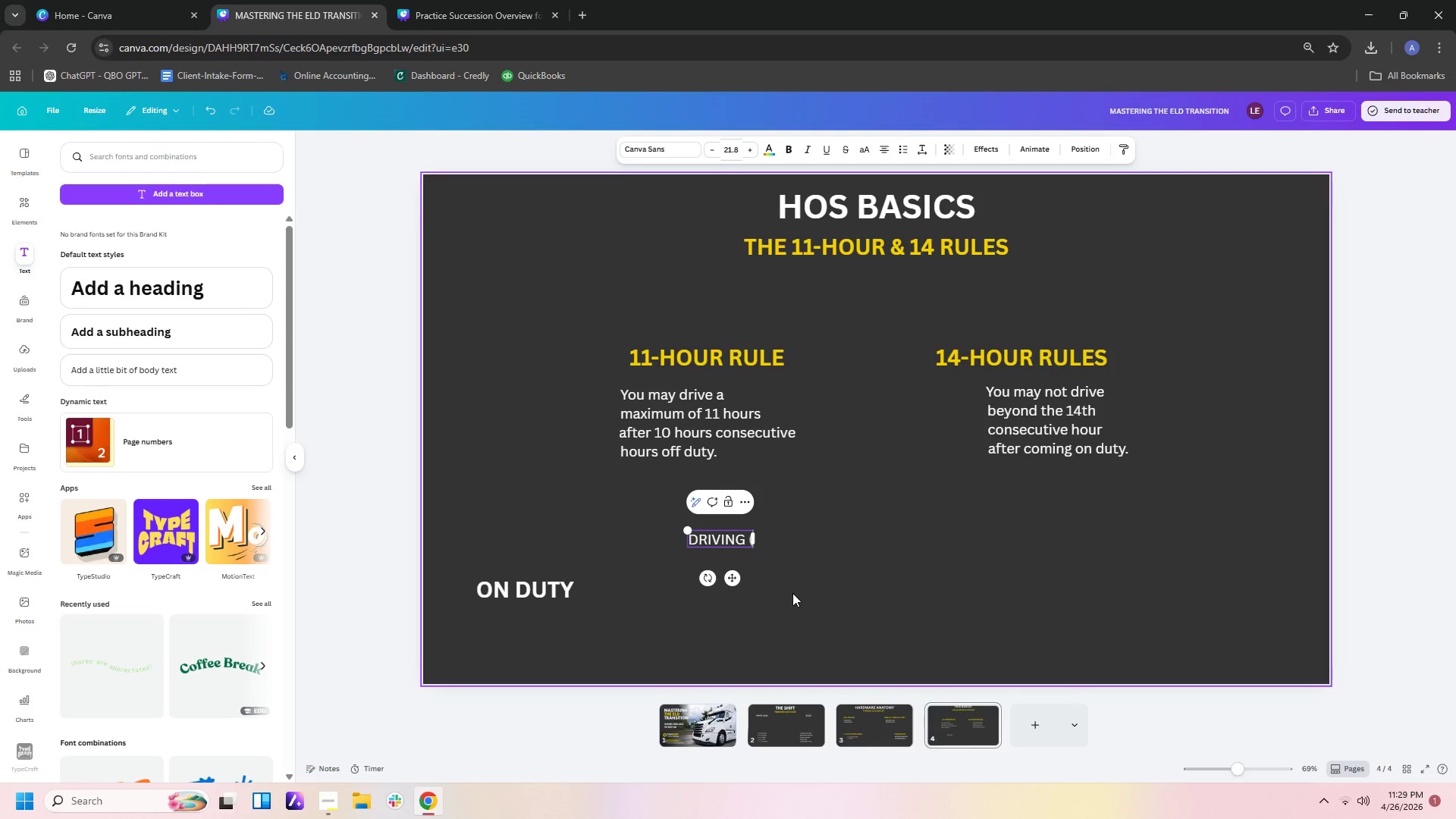 
type(11 HOURS MAX})
key(Backspace)
type())
 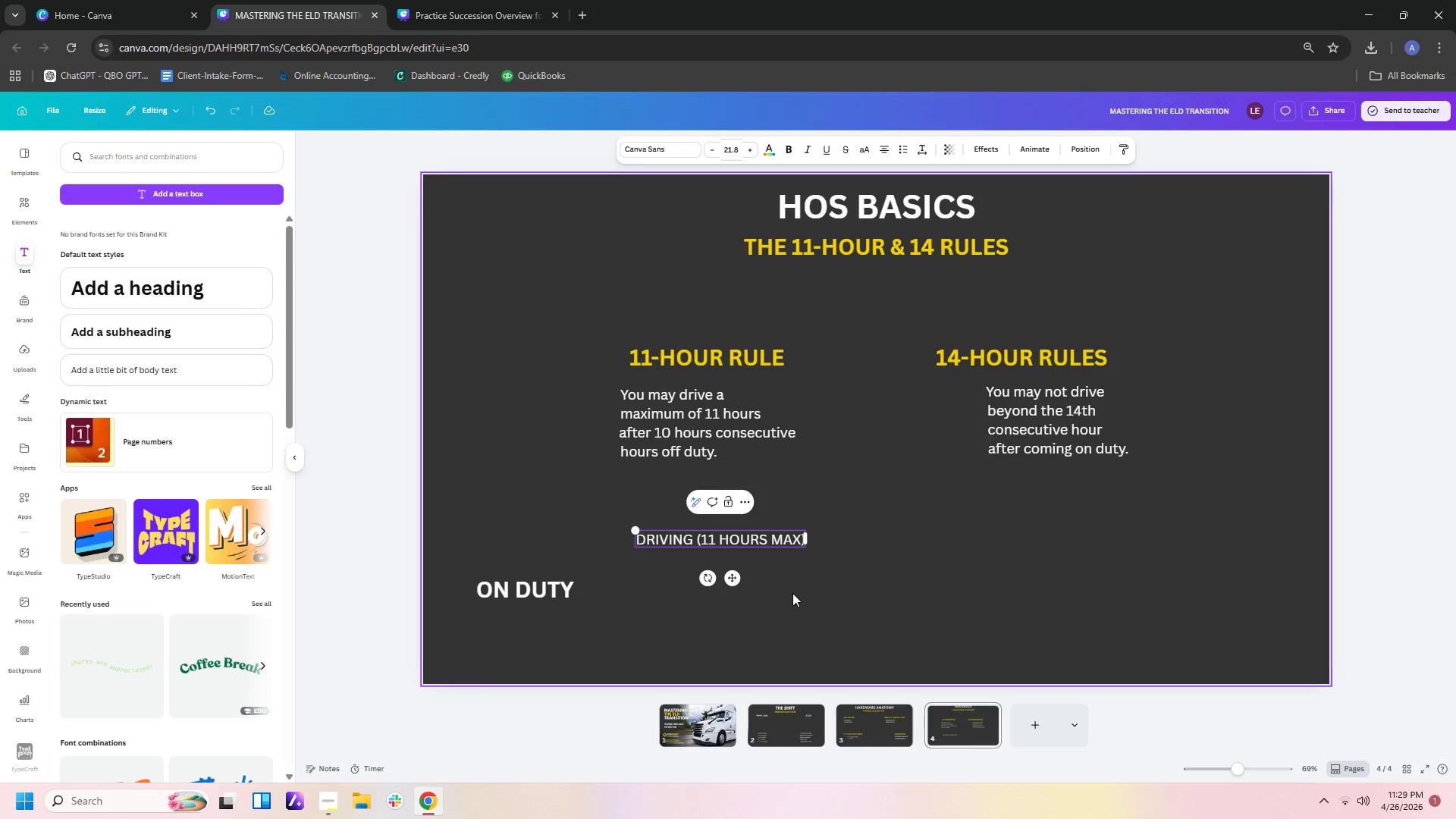 
left_click([771, 146])
 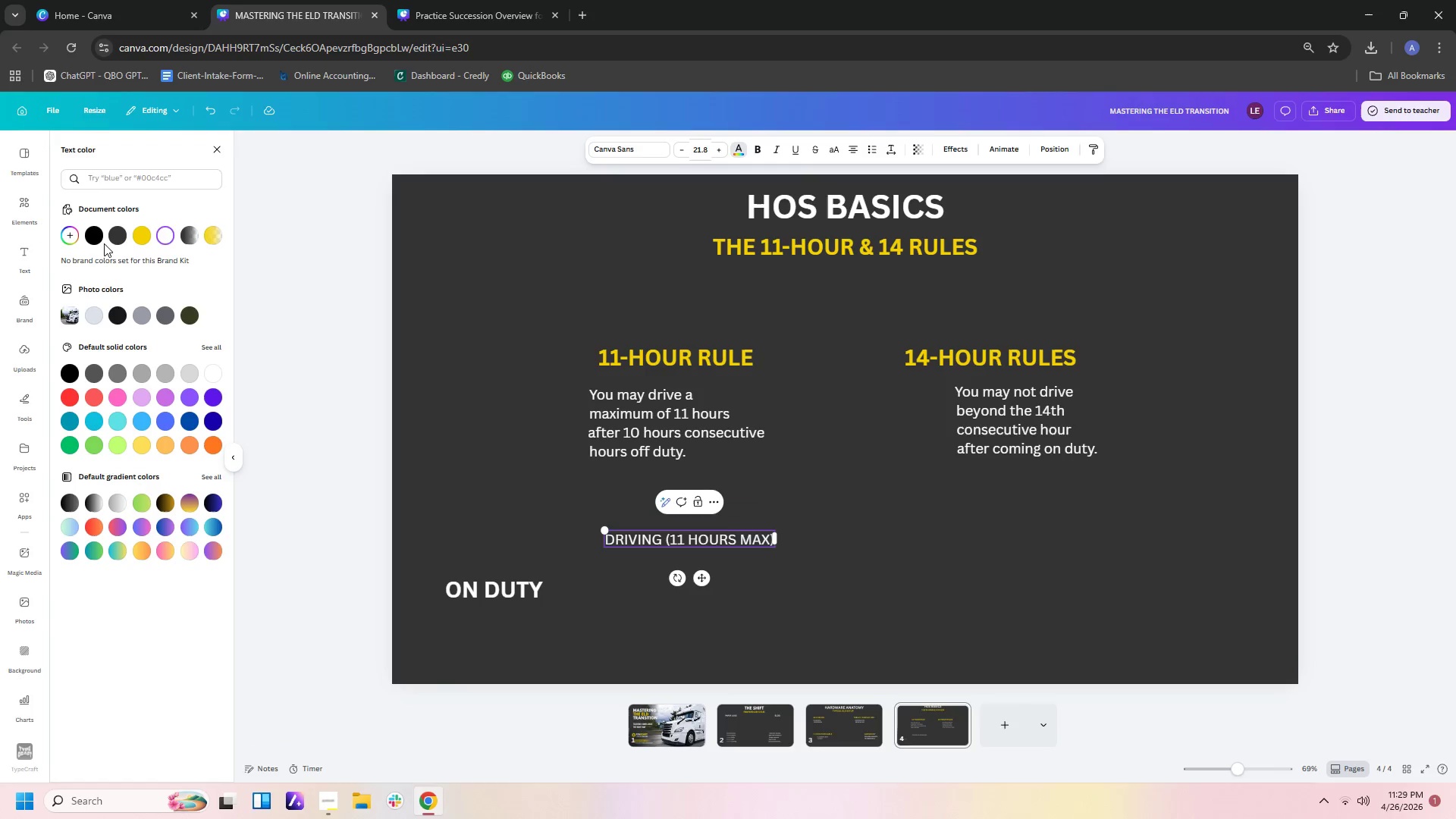 
left_click([99, 243])
 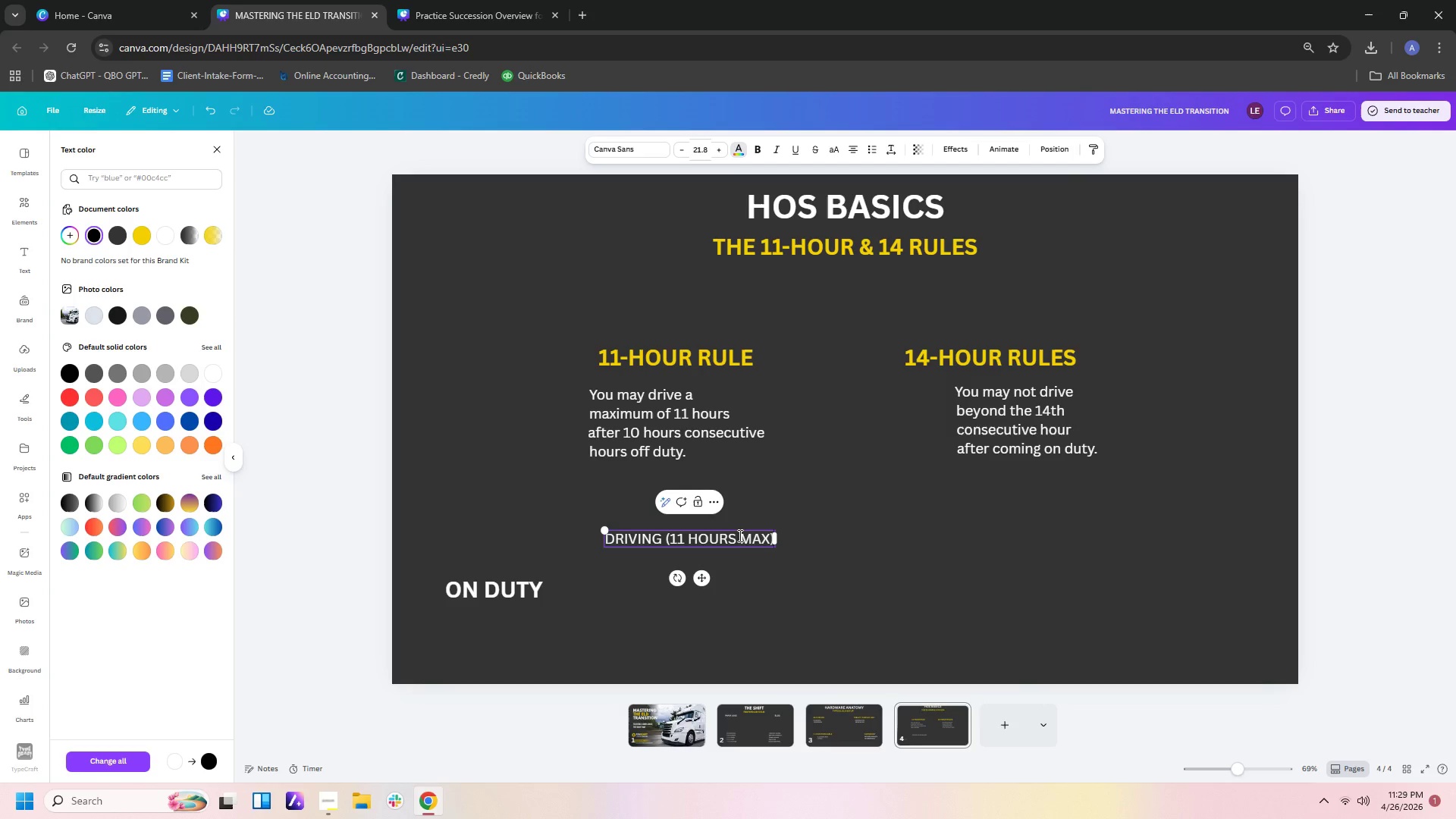 
left_click([771, 543])
 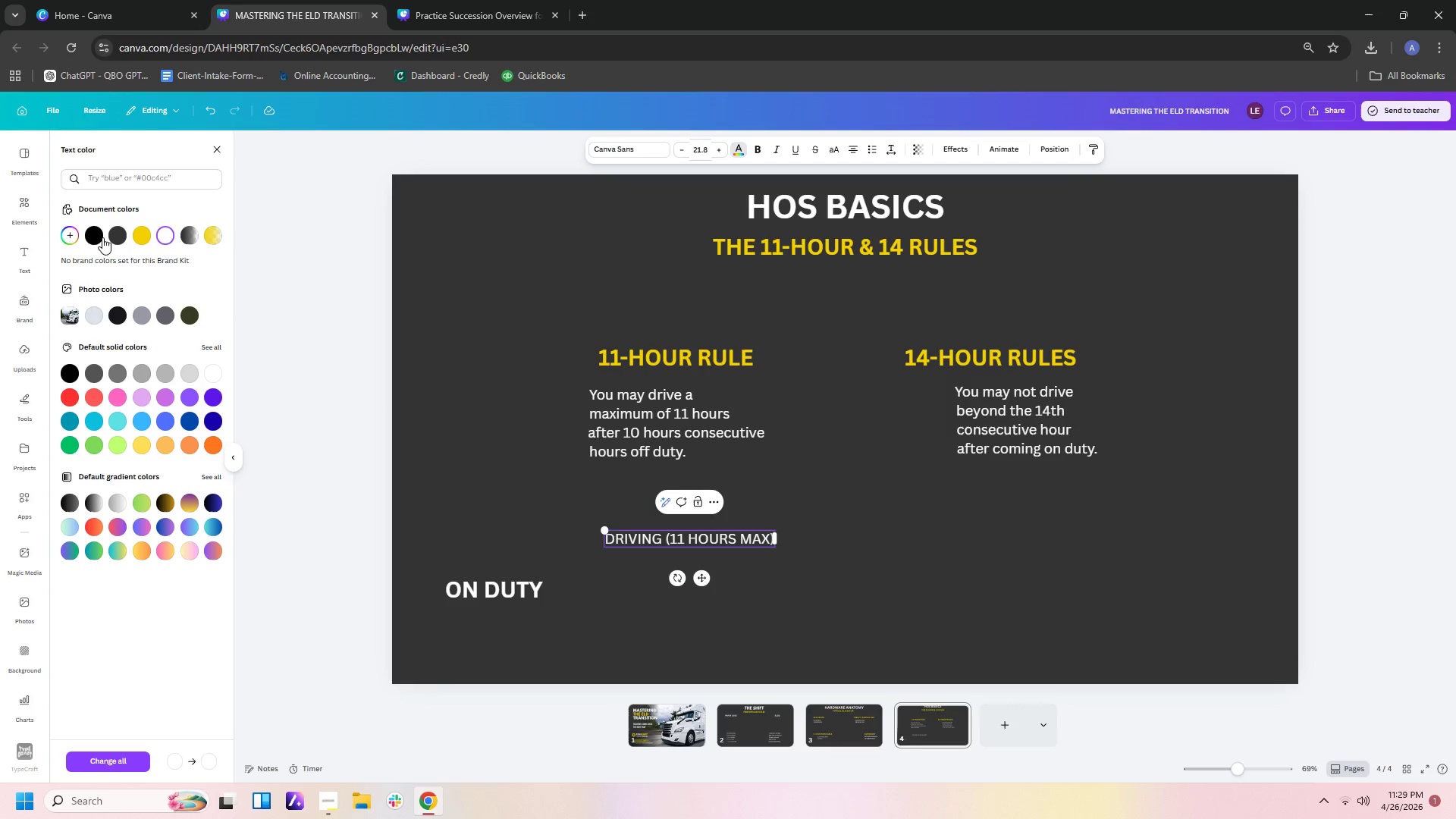 
left_click([102, 237])
 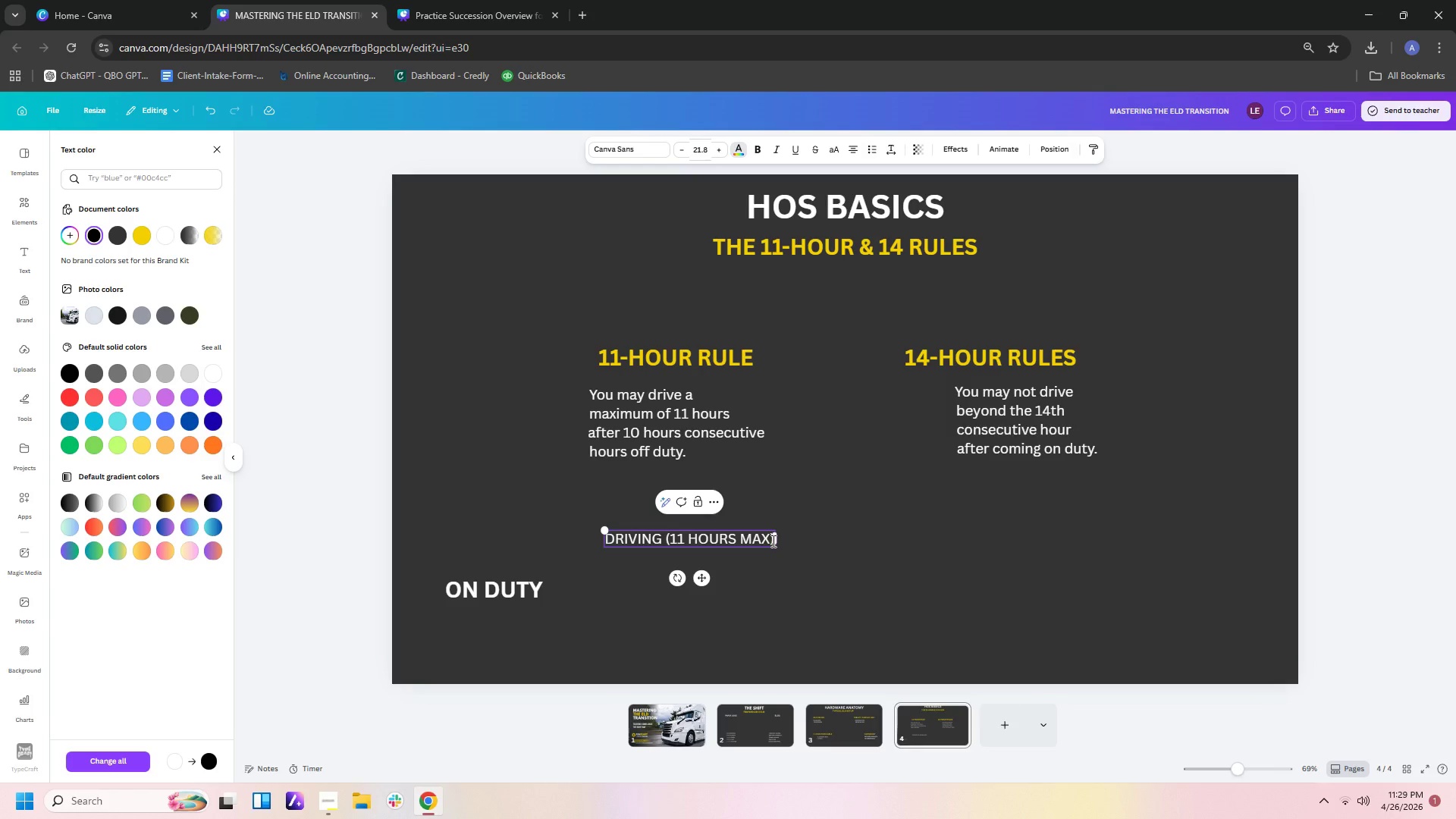 
left_click([773, 541])
 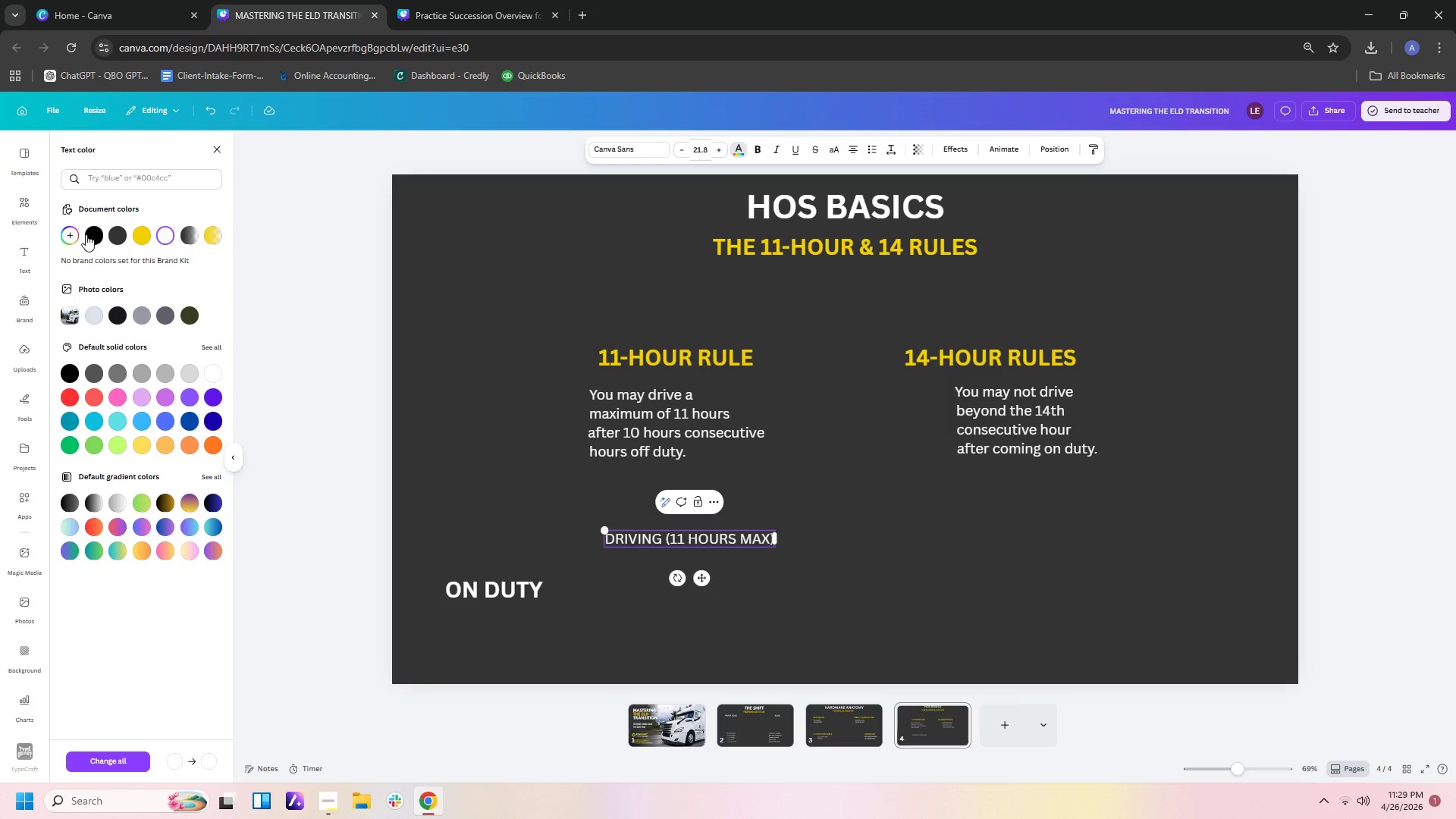 
double_click([86, 234])
 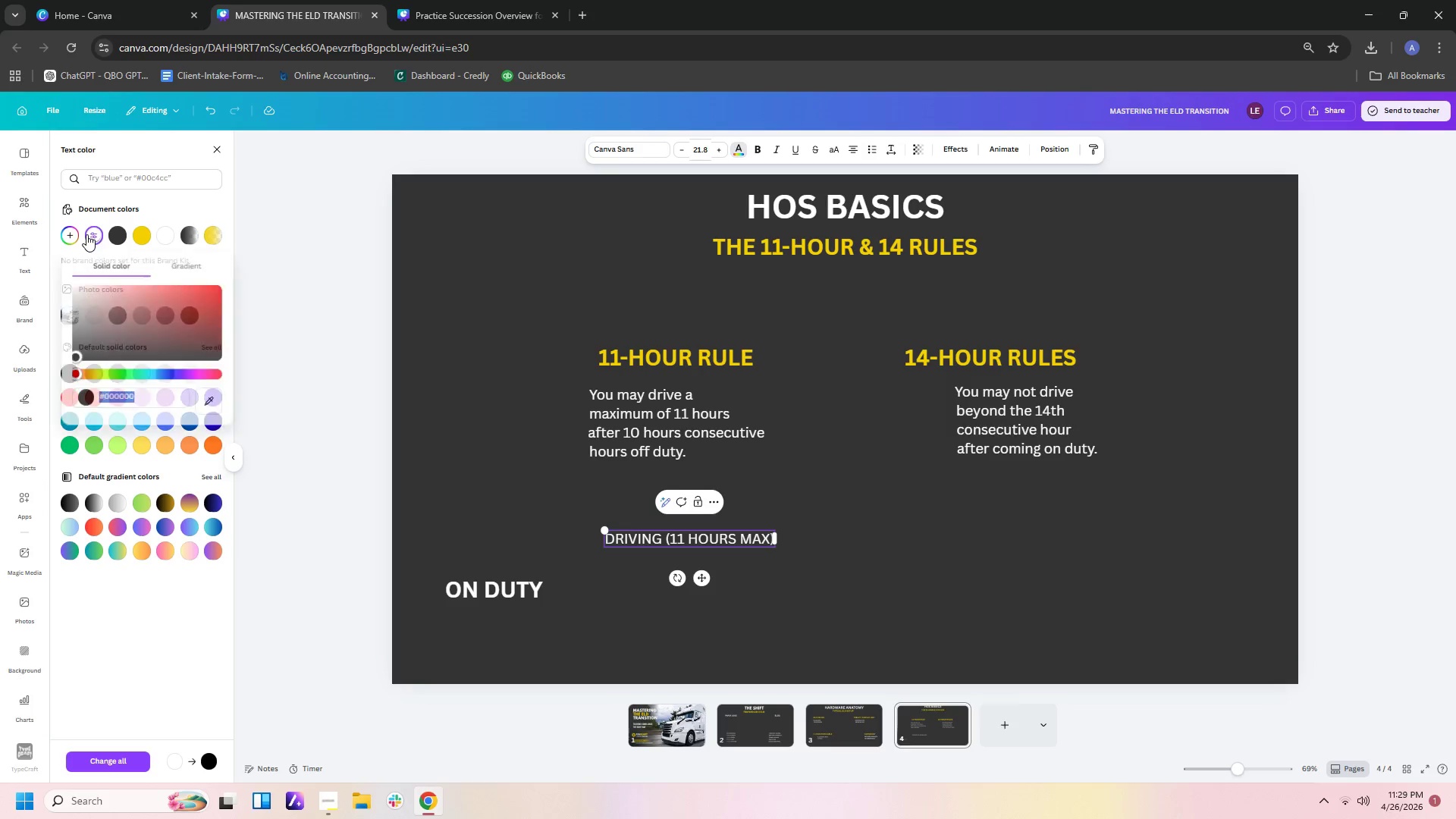 
triple_click([86, 234])
 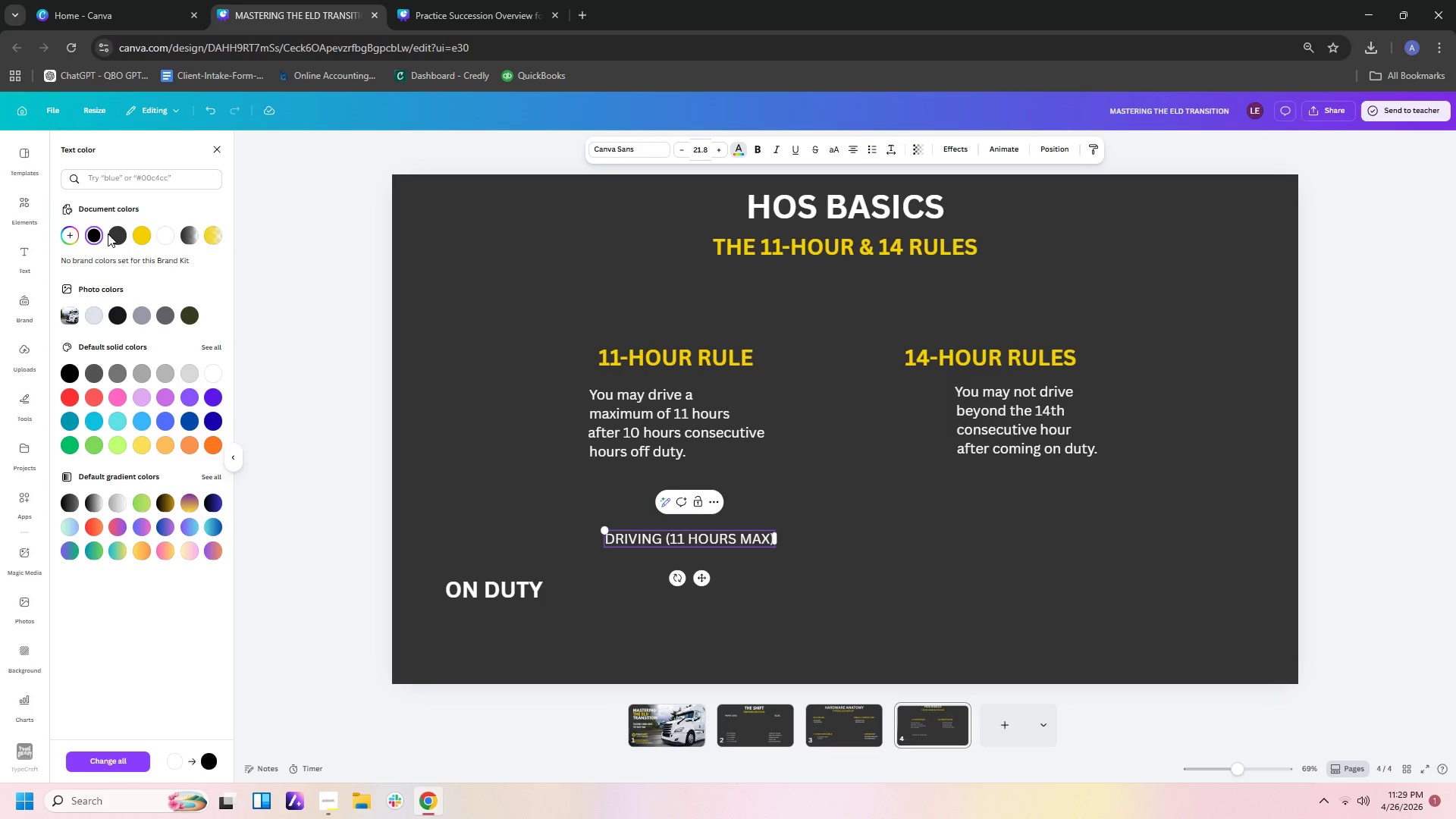 
left_click([92, 238])
 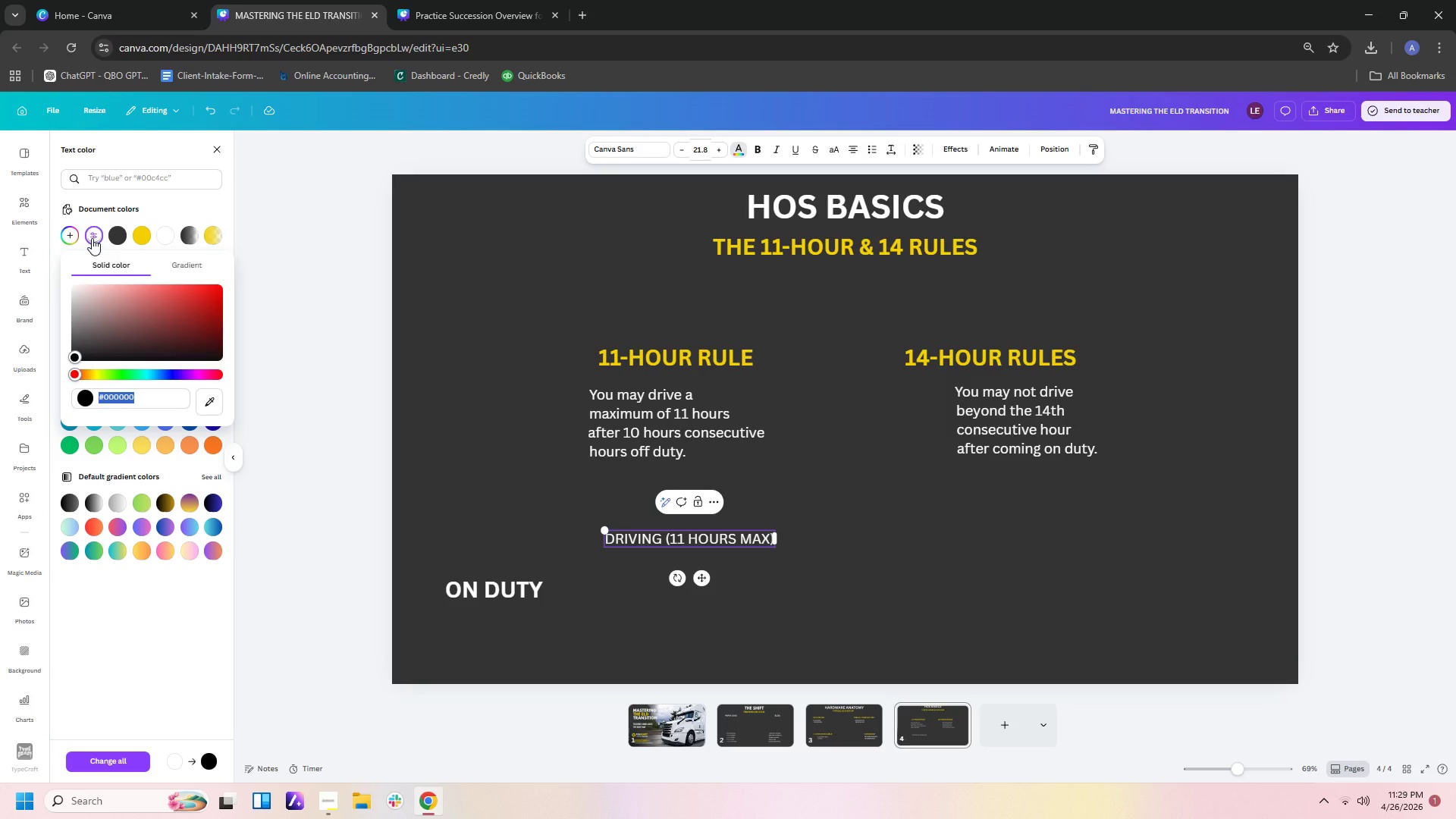 
left_click([92, 238])
 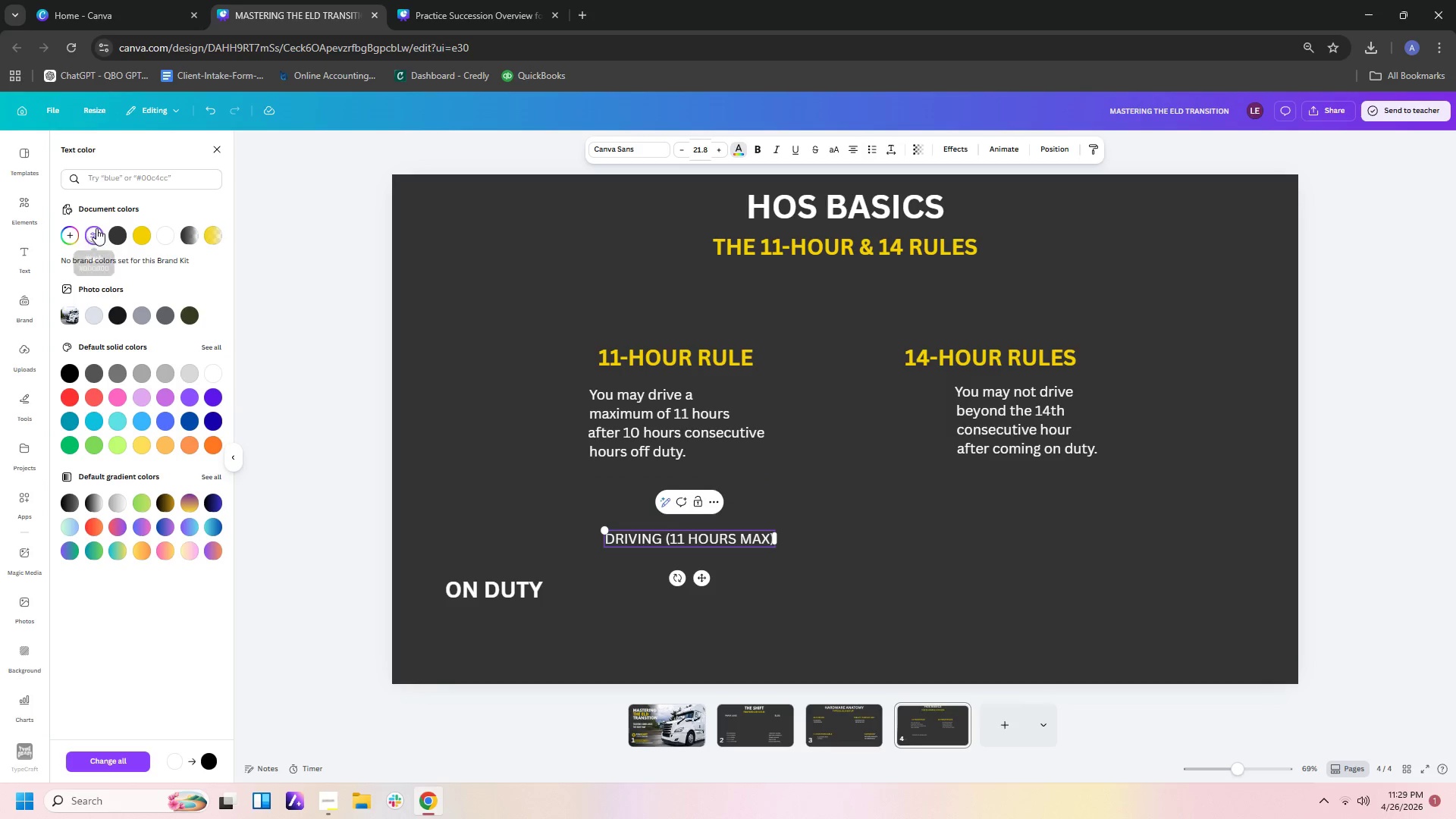 
left_click([190, 282])
 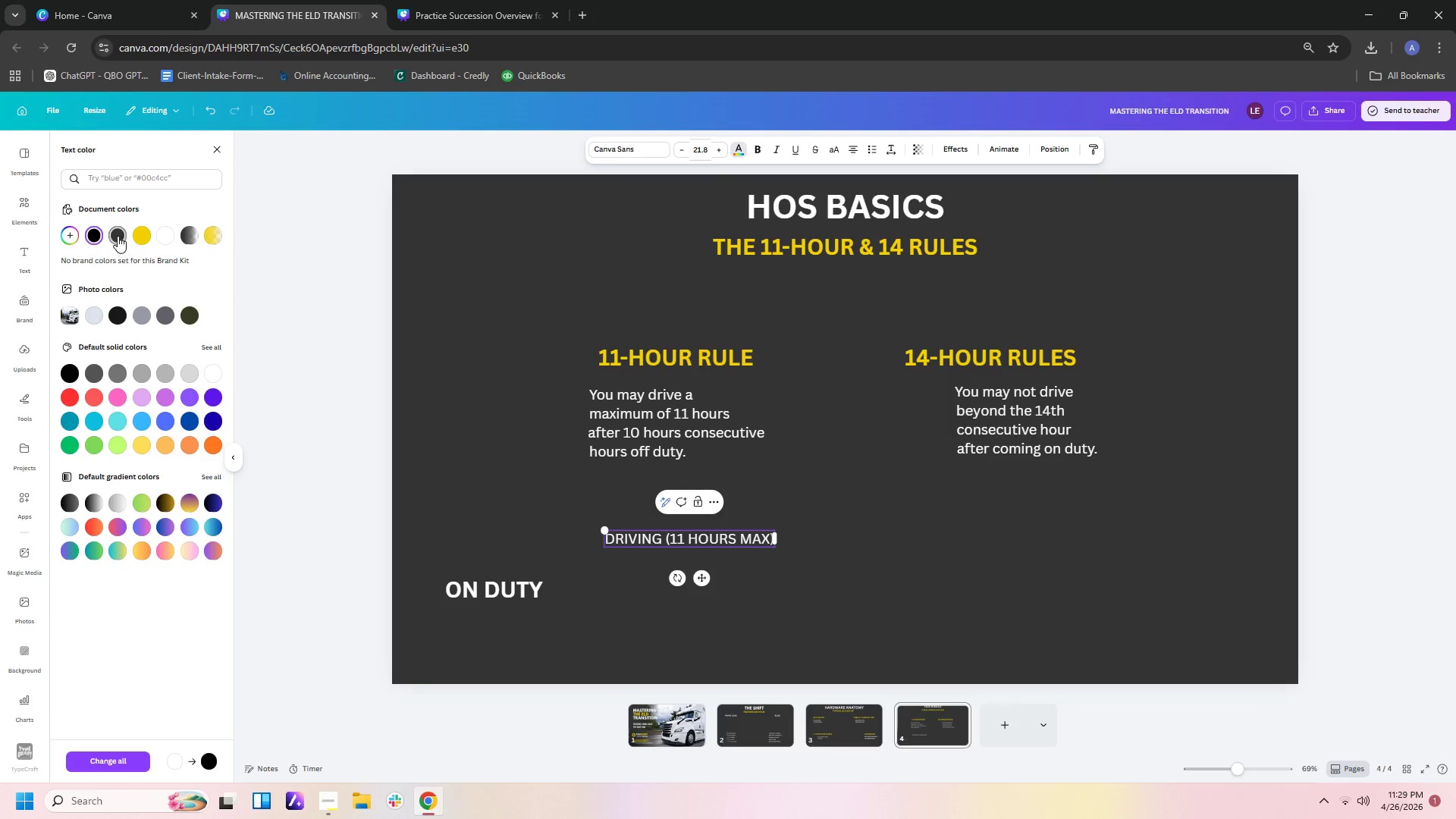 
left_click([118, 231])
 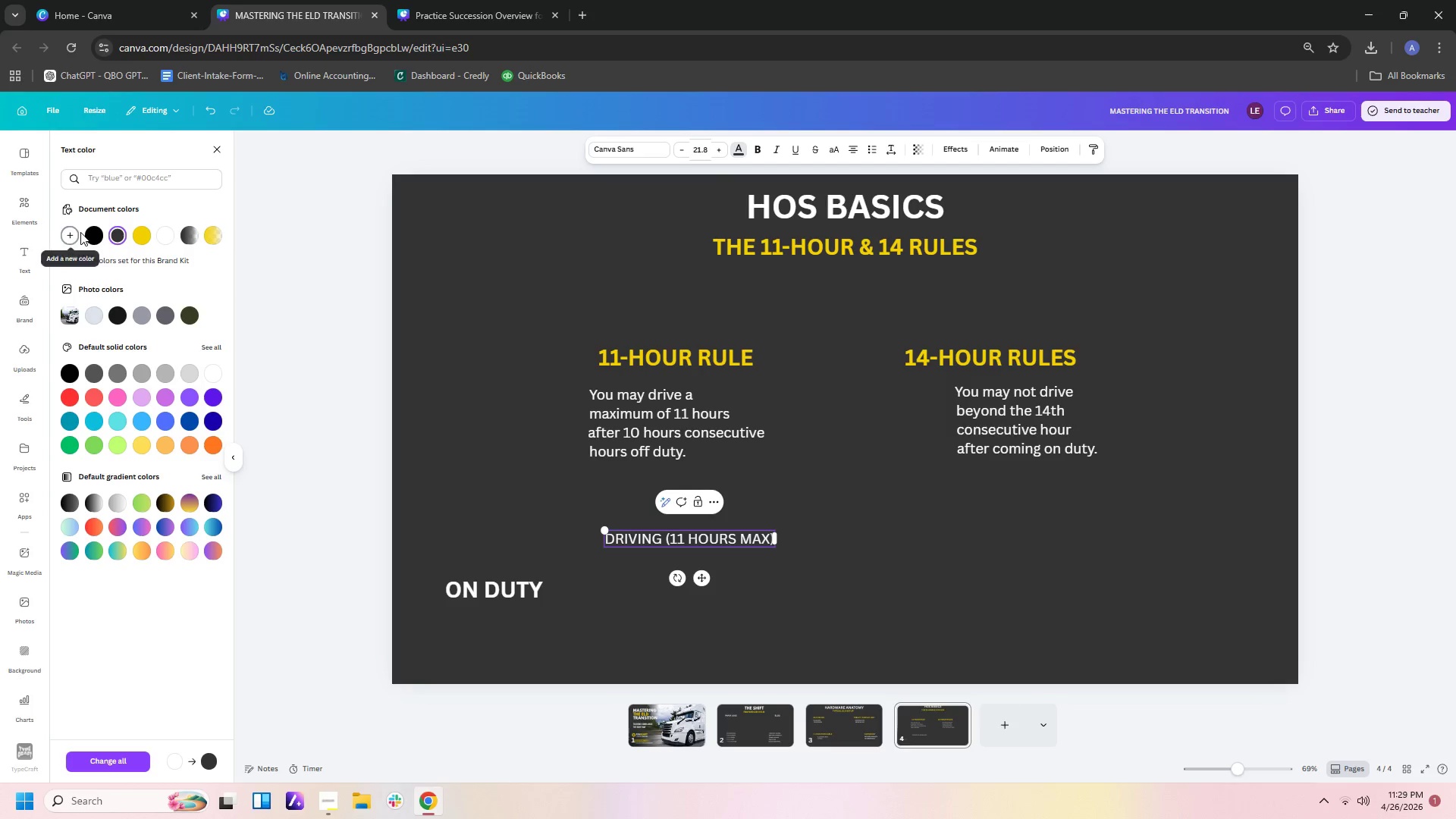 
left_click([86, 232])
 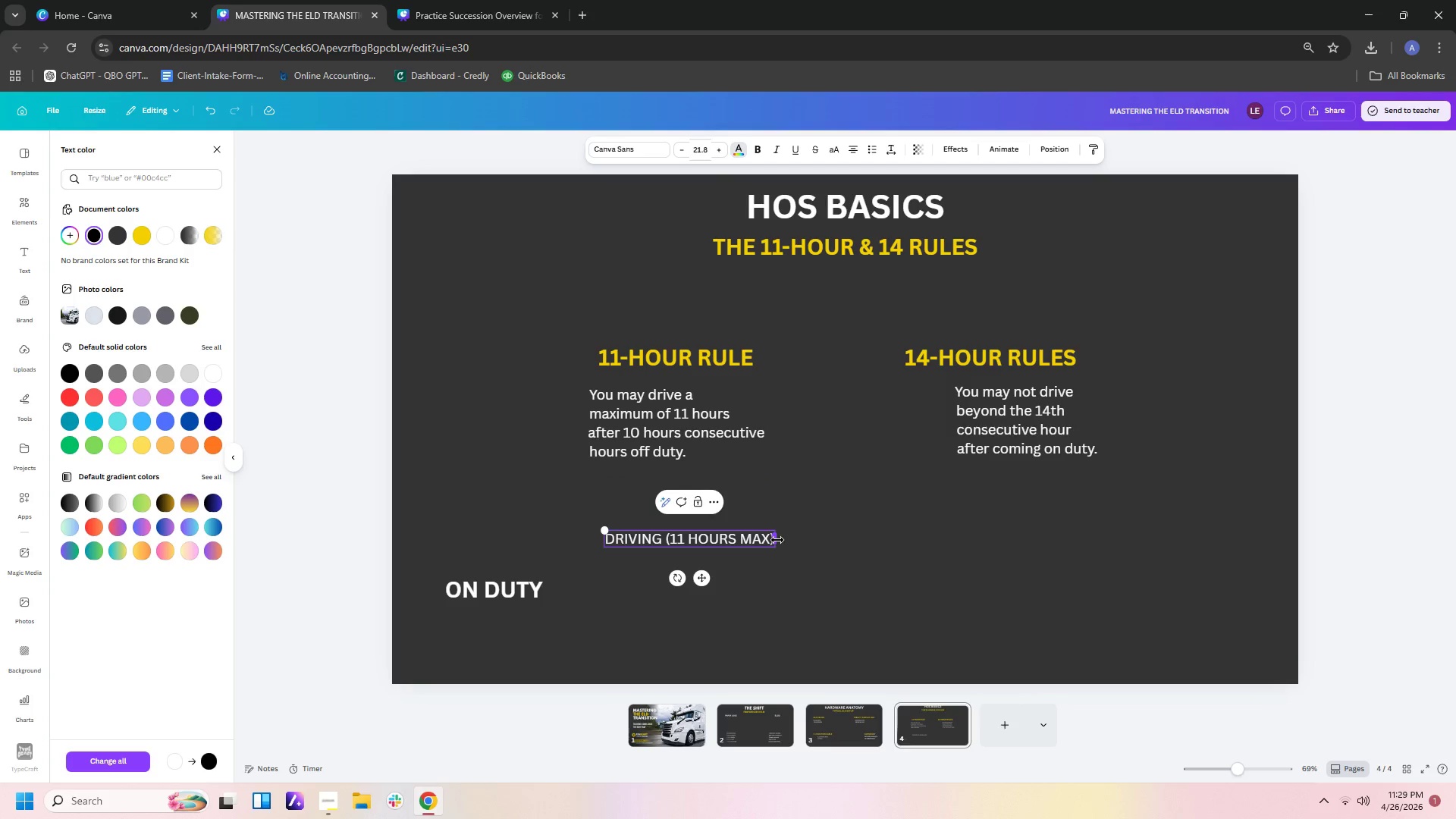 
left_click([769, 541])
 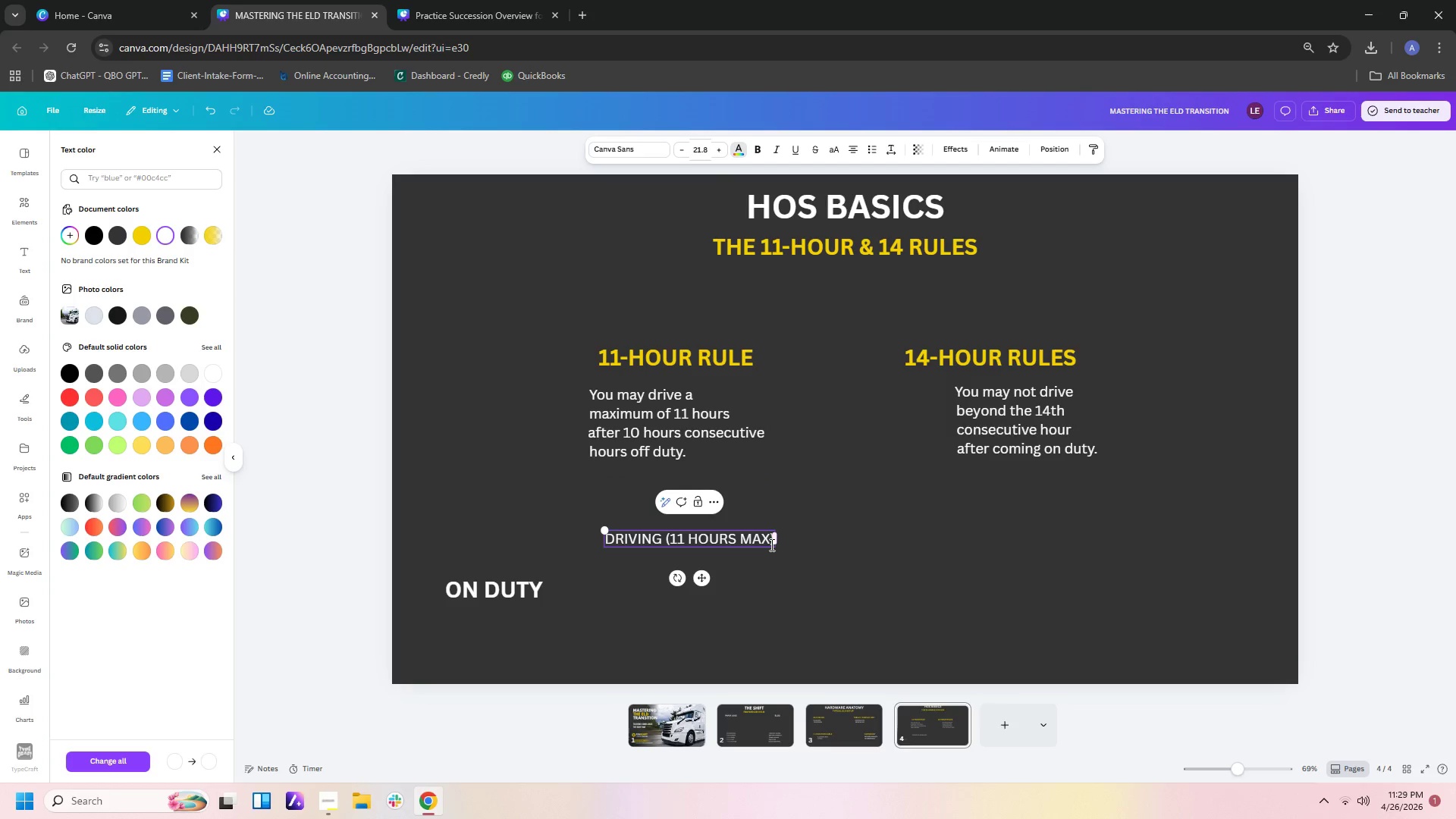 
left_click([770, 544])
 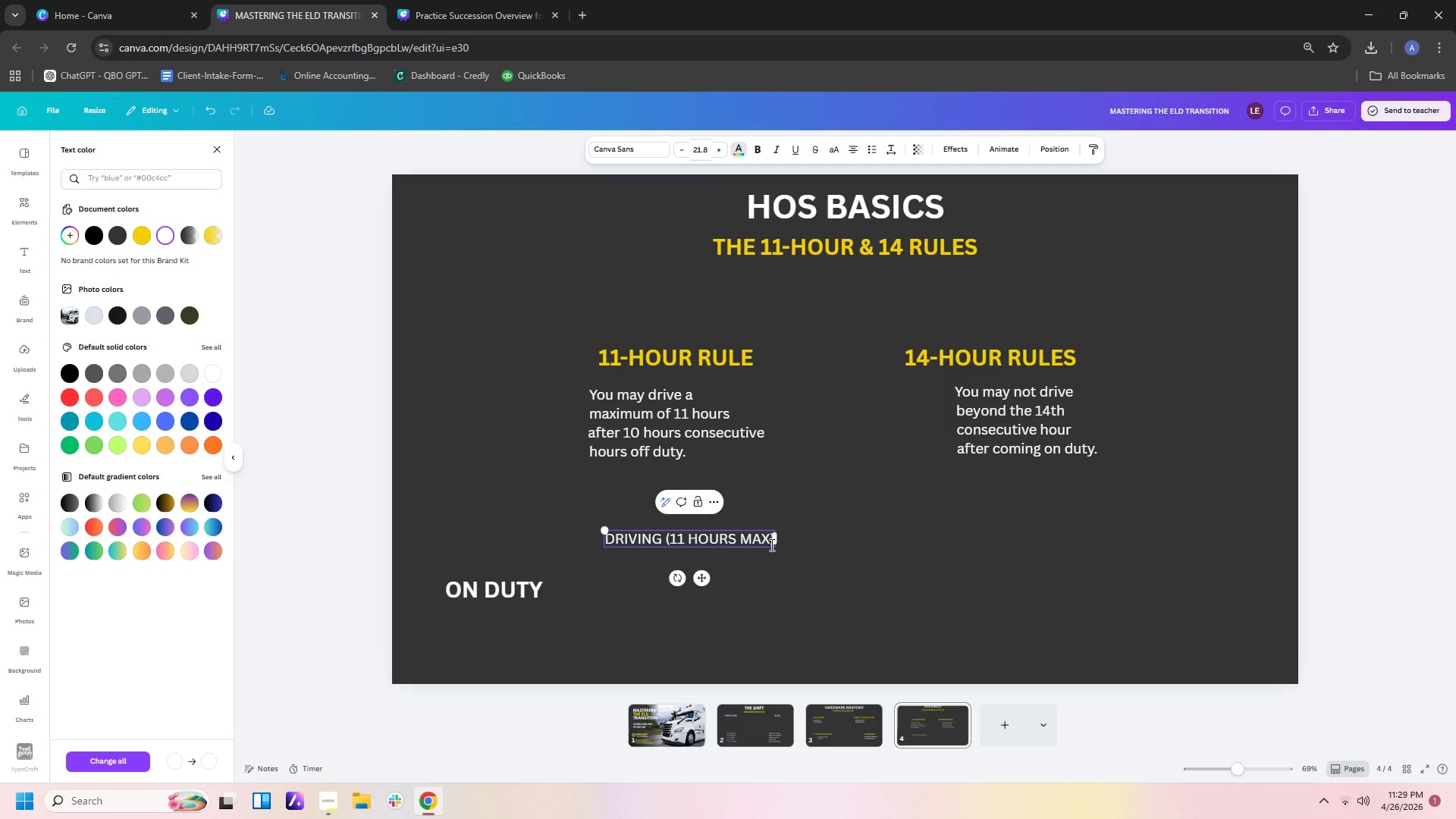 
left_click_drag(start_coordinate=[759, 538], to_coordinate=[758, 548])
 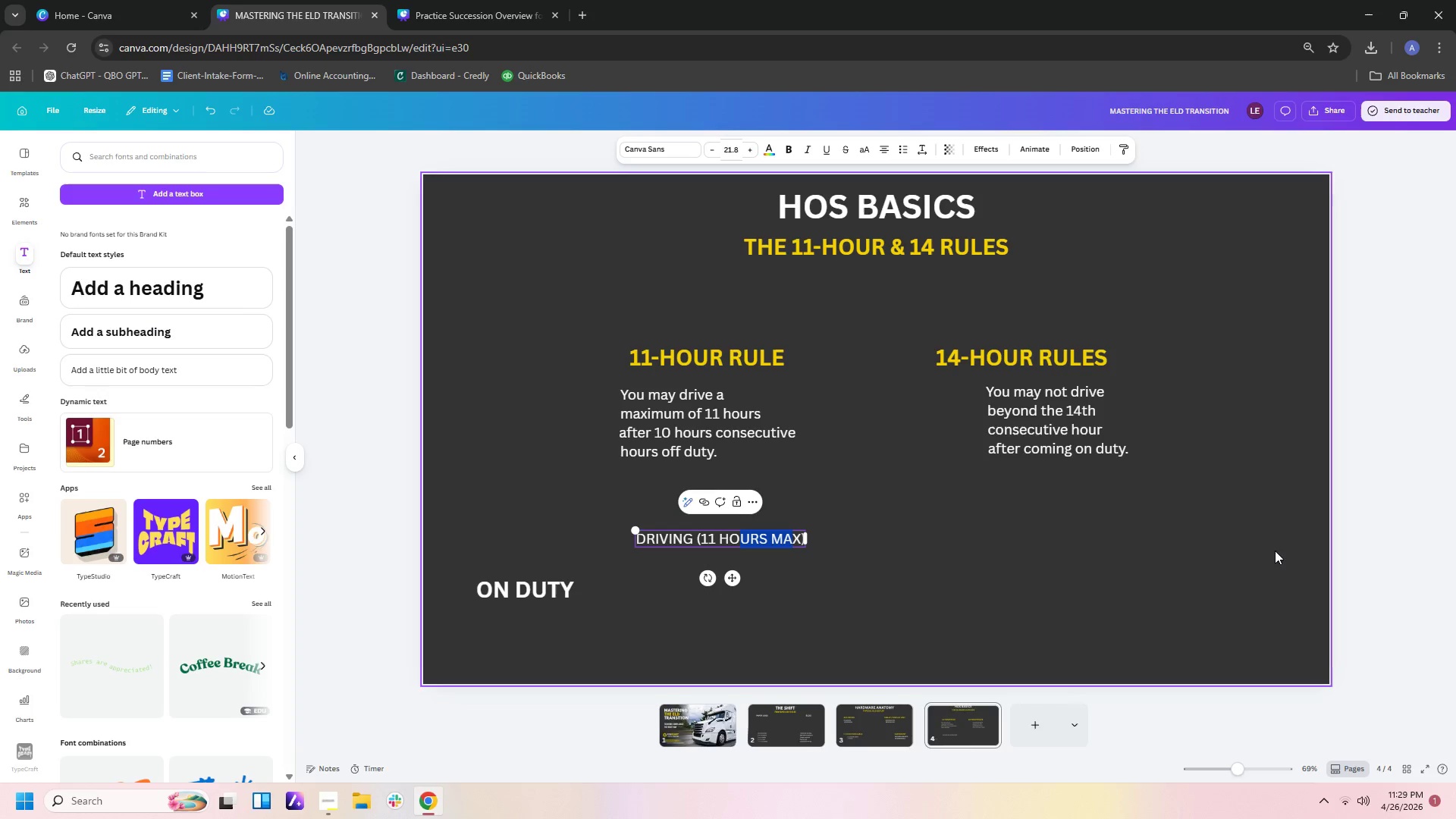 
left_click([1428, 548])
 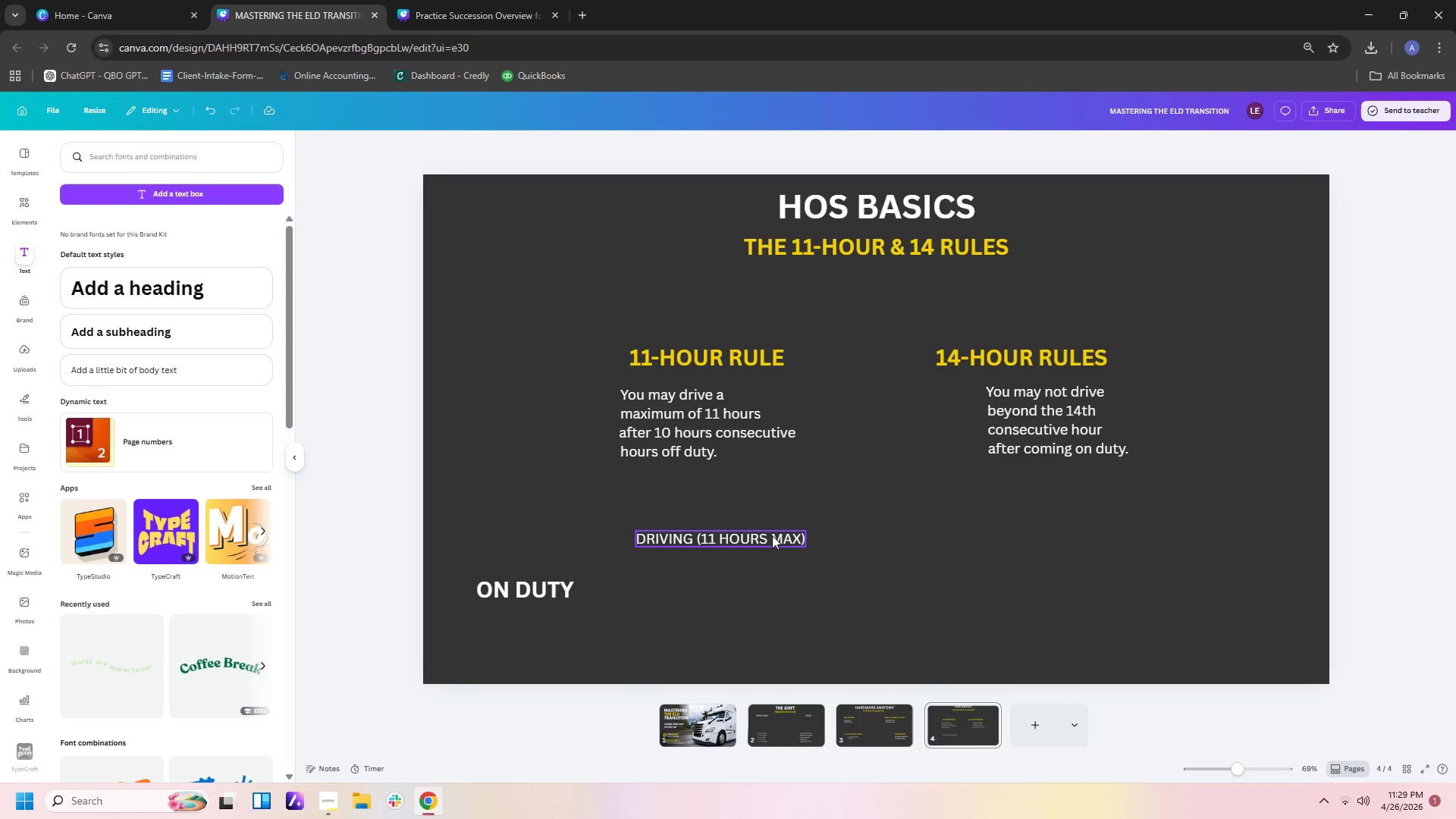 
left_click_drag(start_coordinate=[772, 535], to_coordinate=[769, 541])
 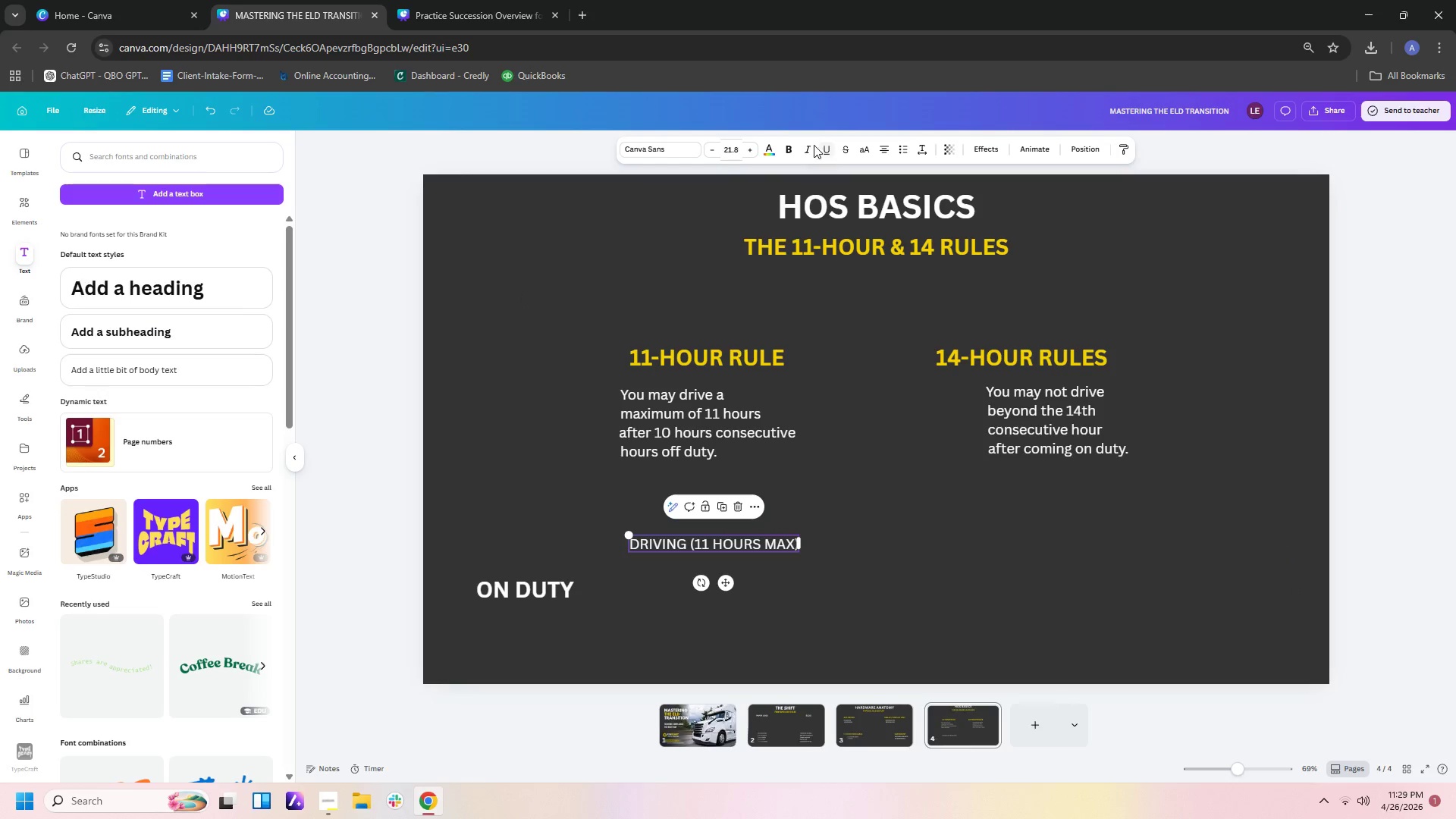 
left_click([765, 148])
 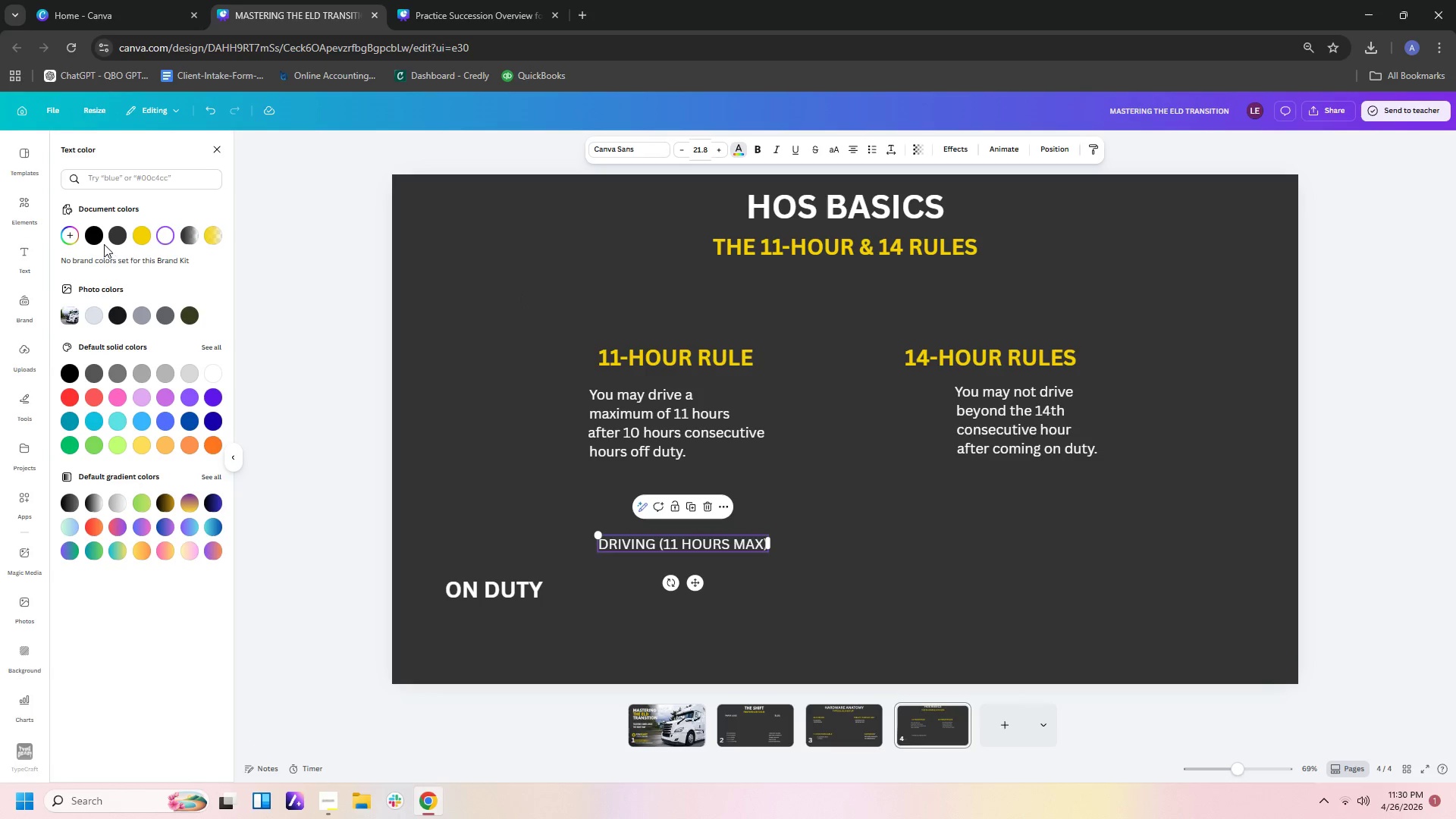 
left_click([96, 240])
 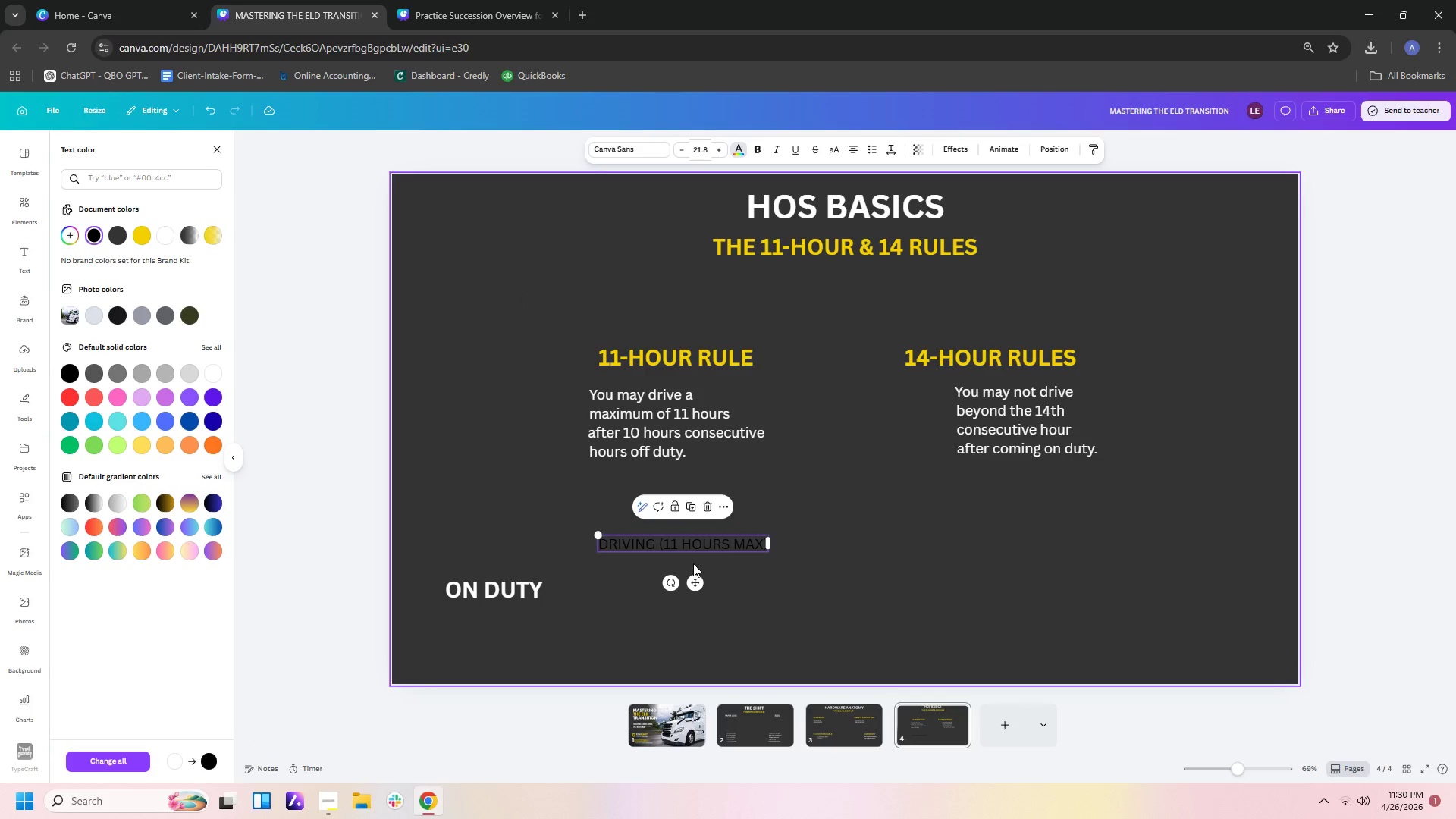 
left_click_drag(start_coordinate=[768, 548], to_coordinate=[801, 552])
 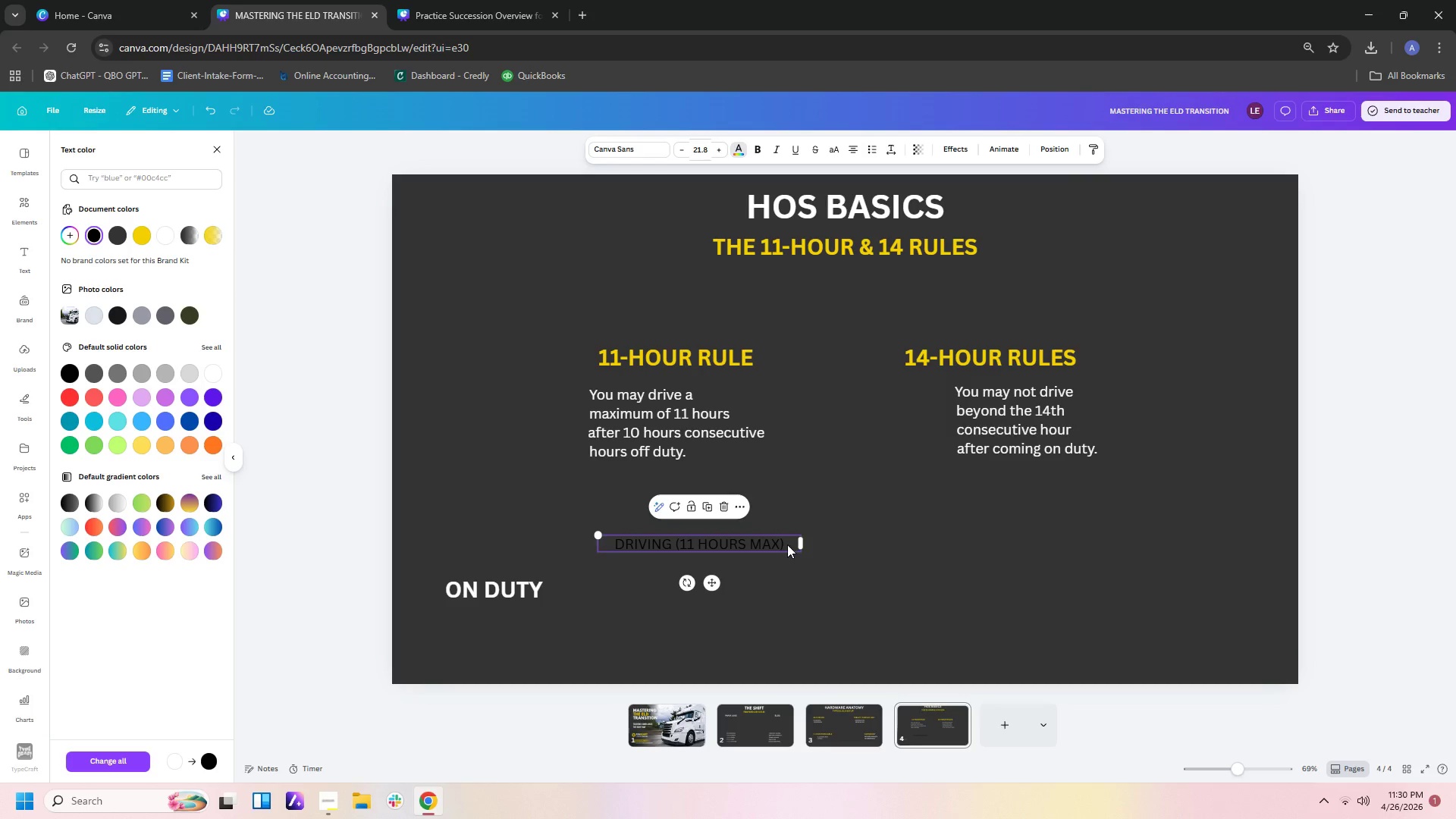 
left_click_drag(start_coordinate=[787, 544], to_coordinate=[786, 551])
 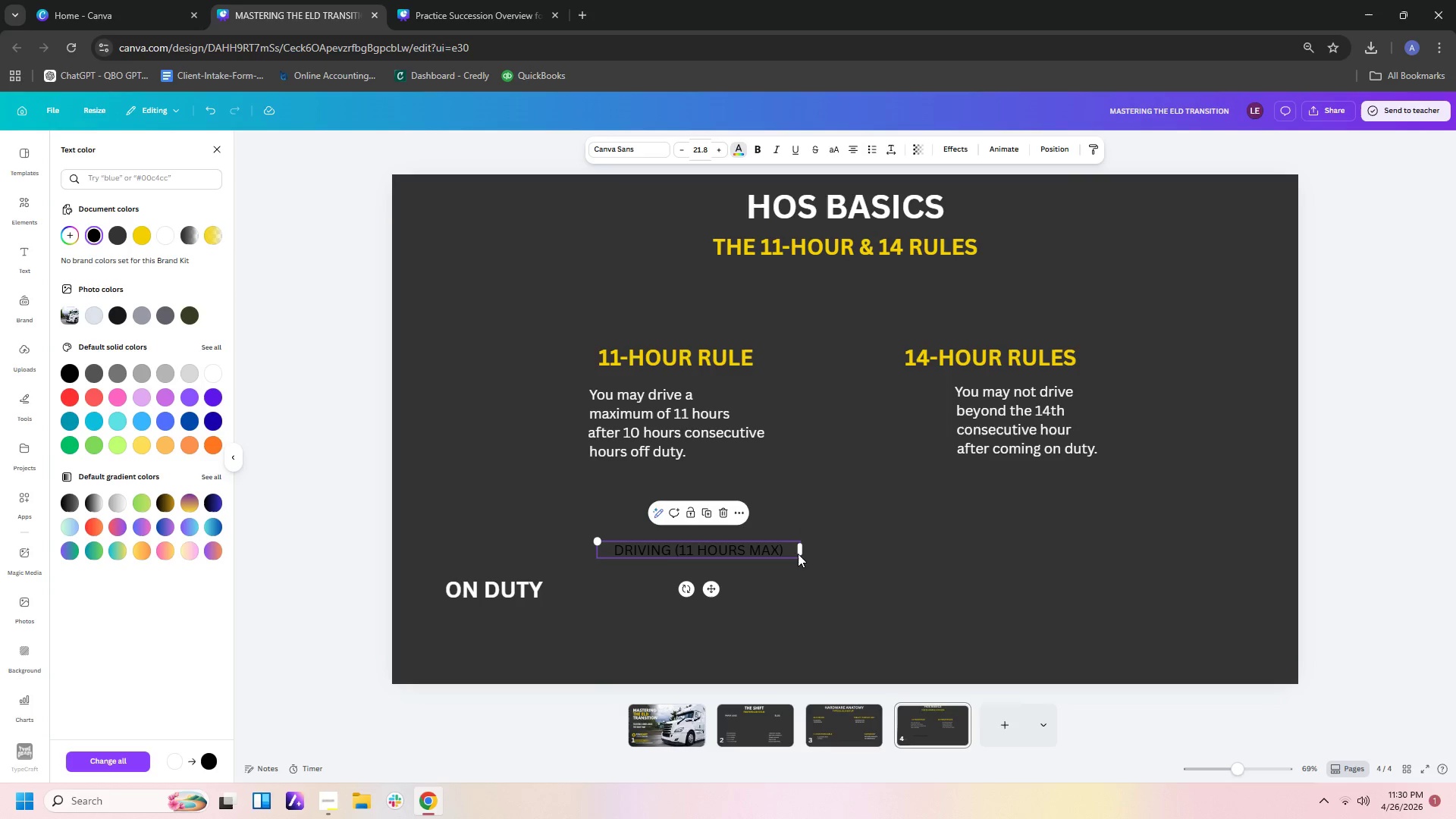 
left_click_drag(start_coordinate=[803, 548], to_coordinate=[813, 557])
 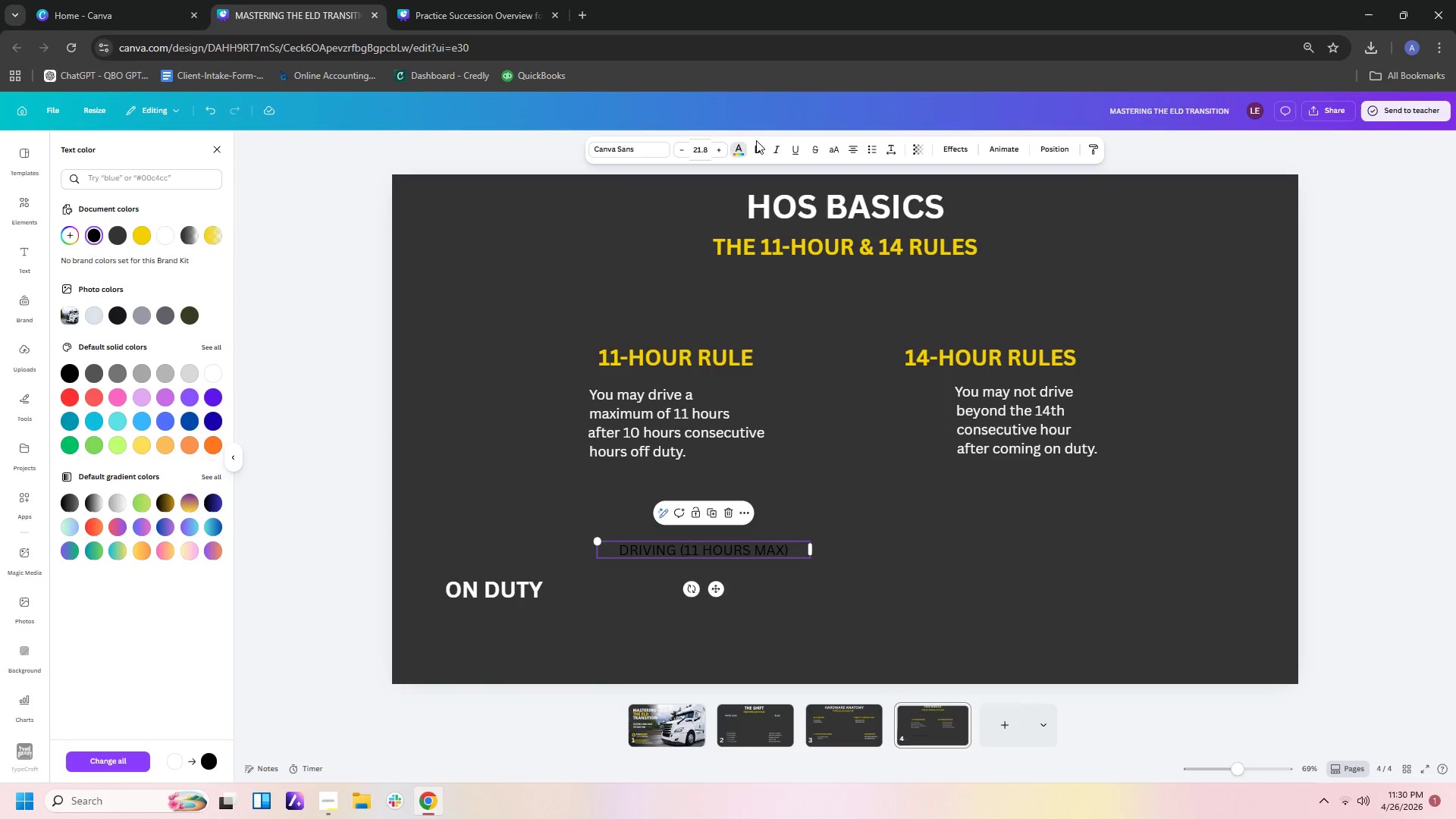 
left_click([762, 144])
 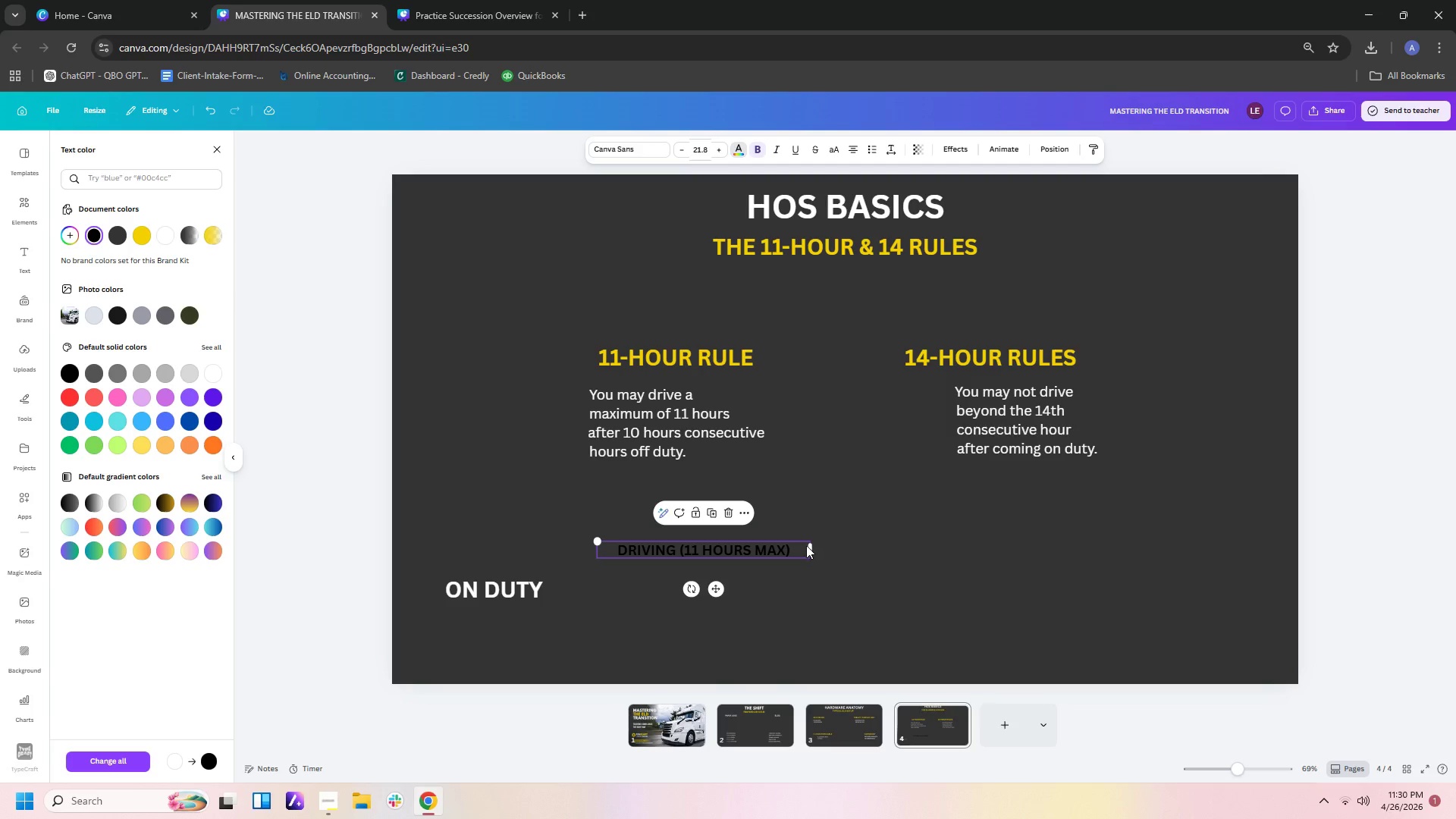 
left_click_drag(start_coordinate=[810, 545], to_coordinate=[816, 552])
 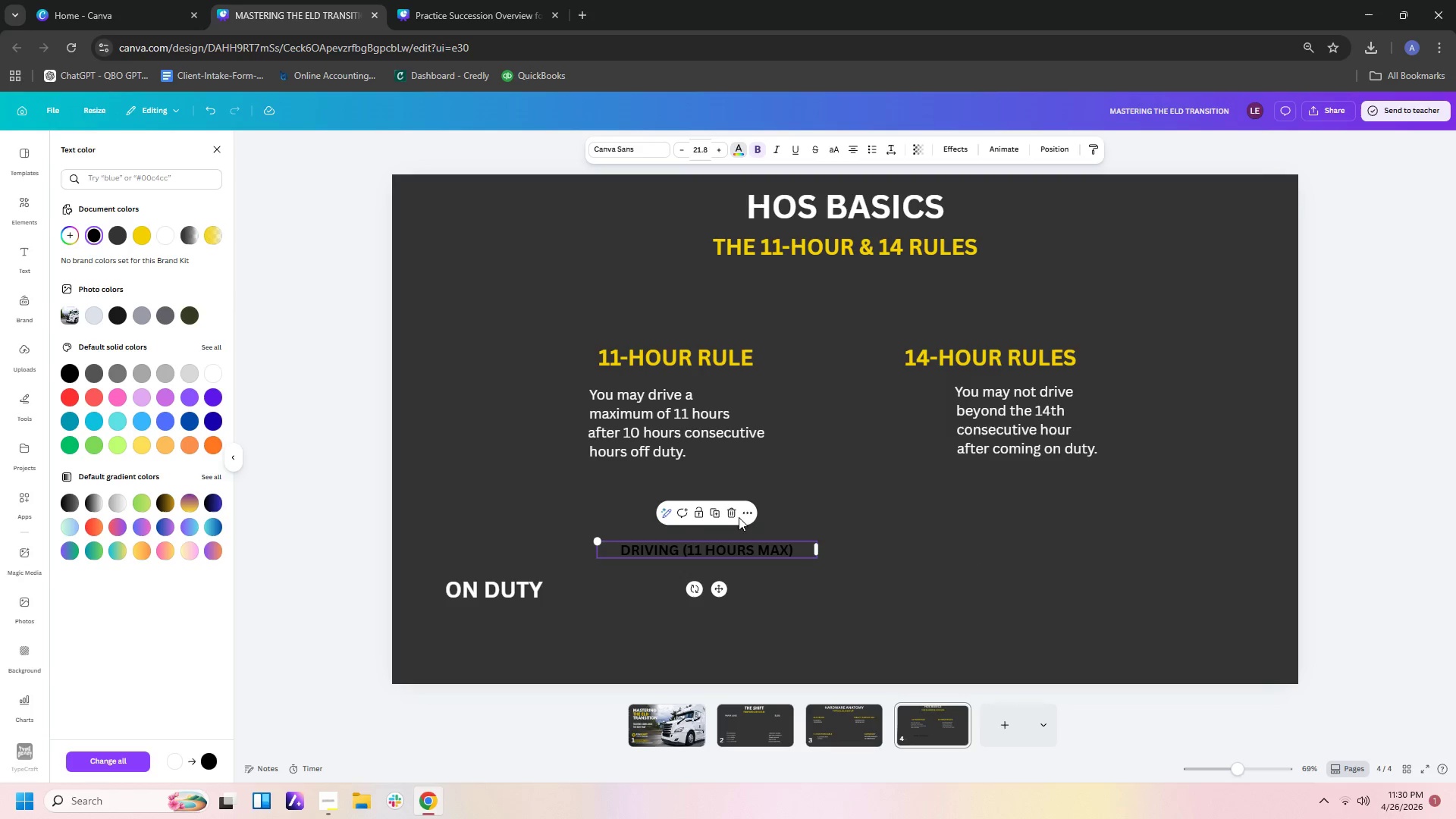 
left_click([713, 508])
 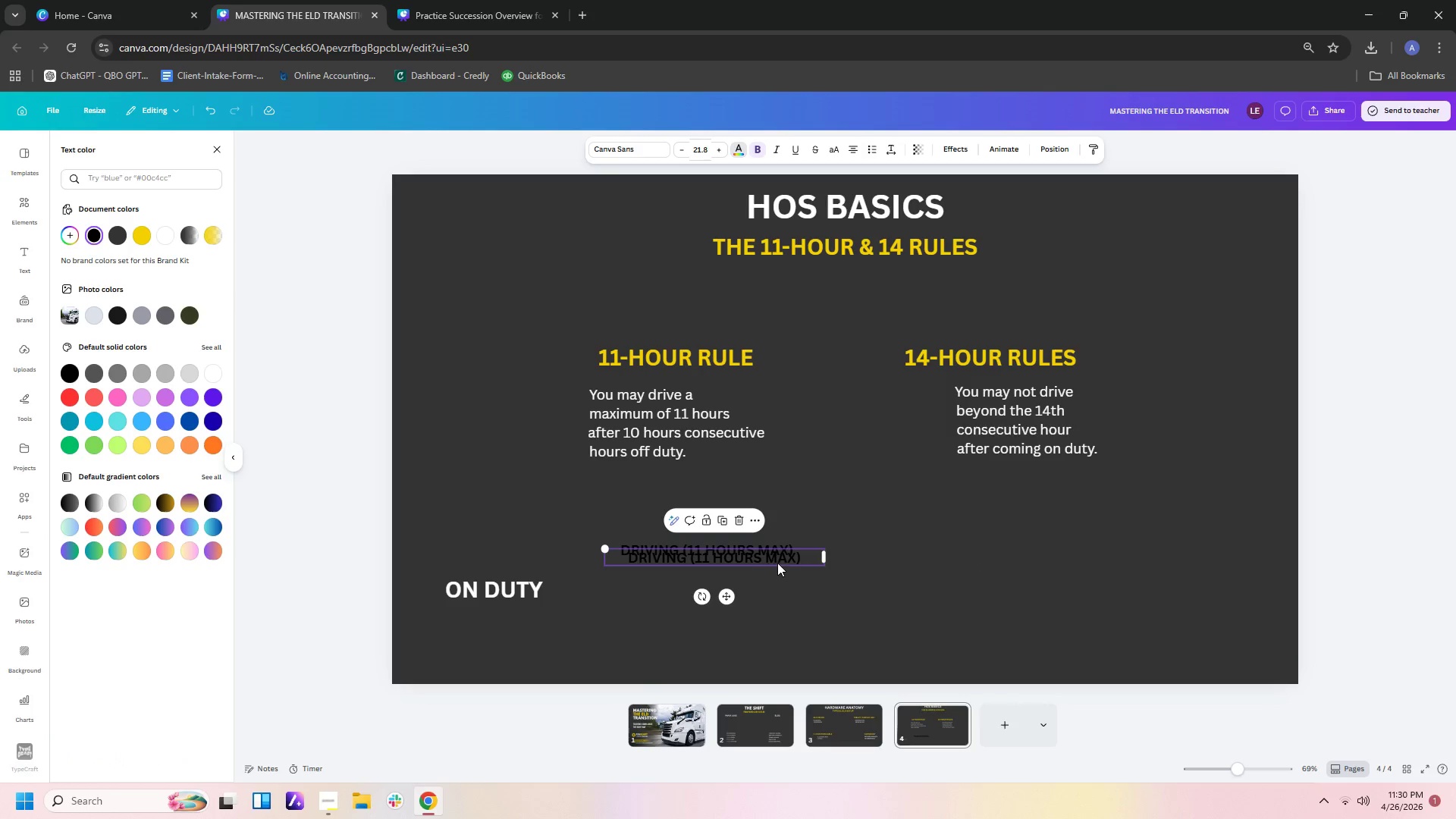 
left_click_drag(start_coordinate=[782, 559], to_coordinate=[1109, 548])
 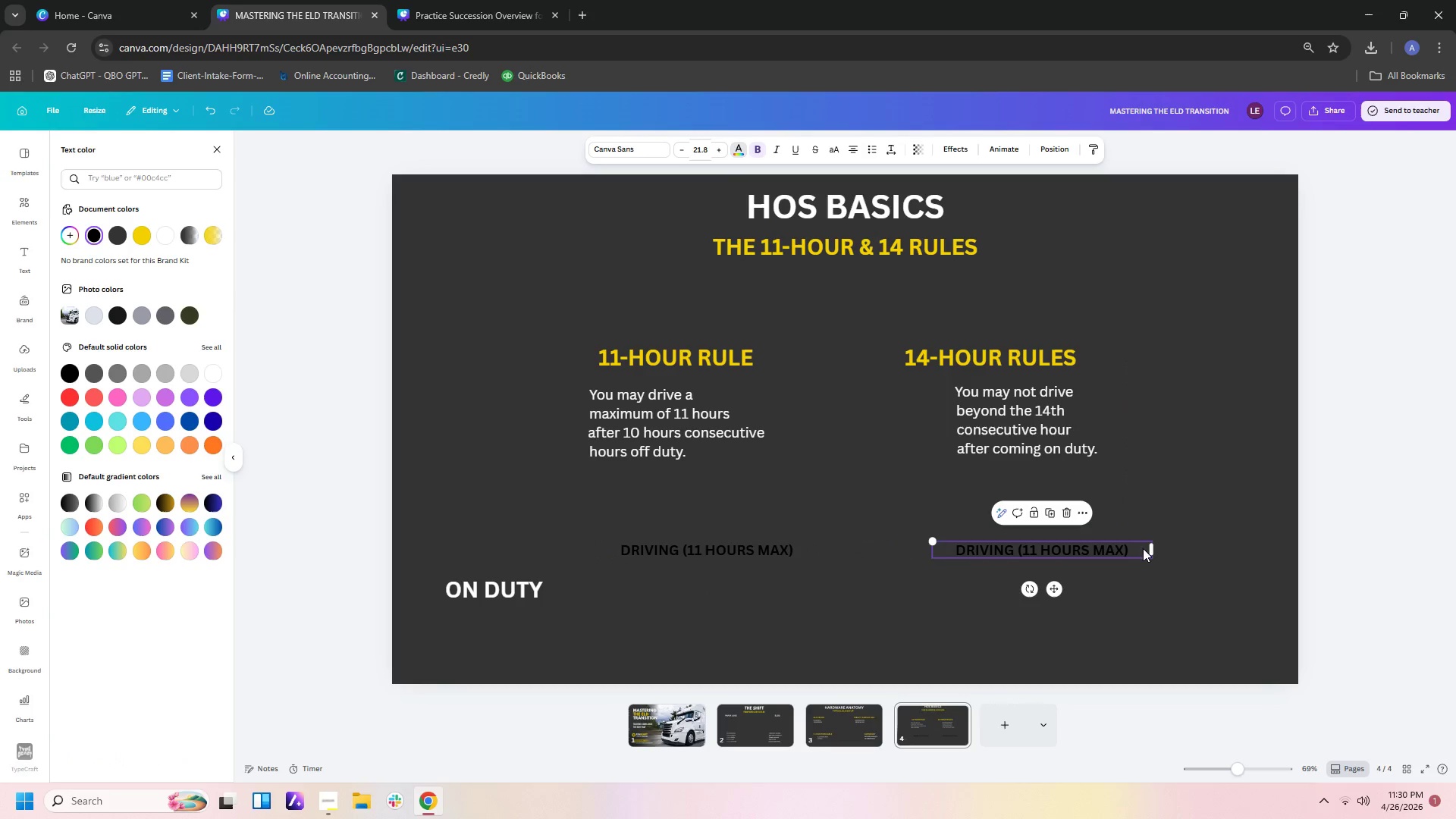 
left_click([1140, 548])
 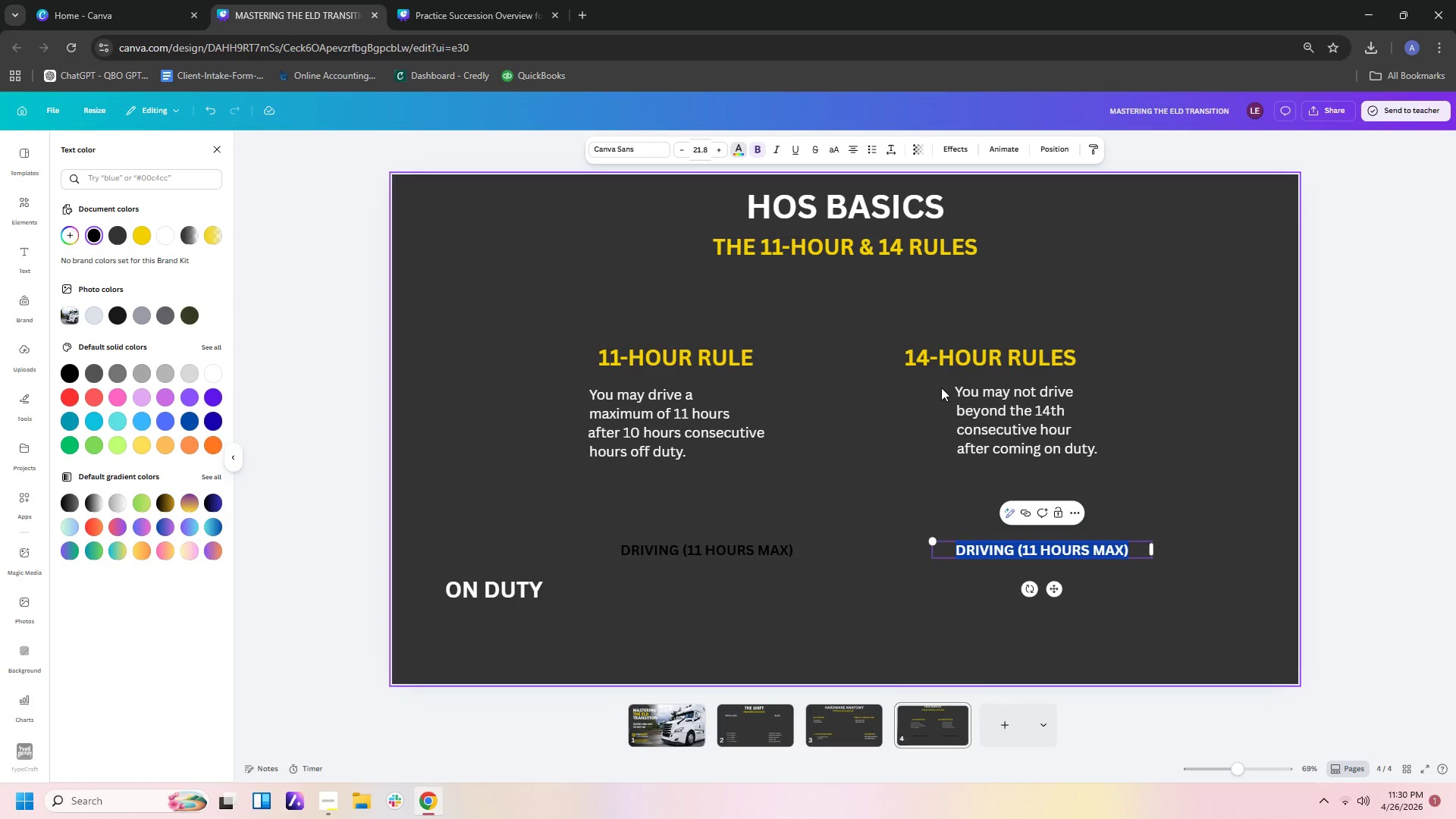 
hold_key(key=Backspace, duration=0.52)
 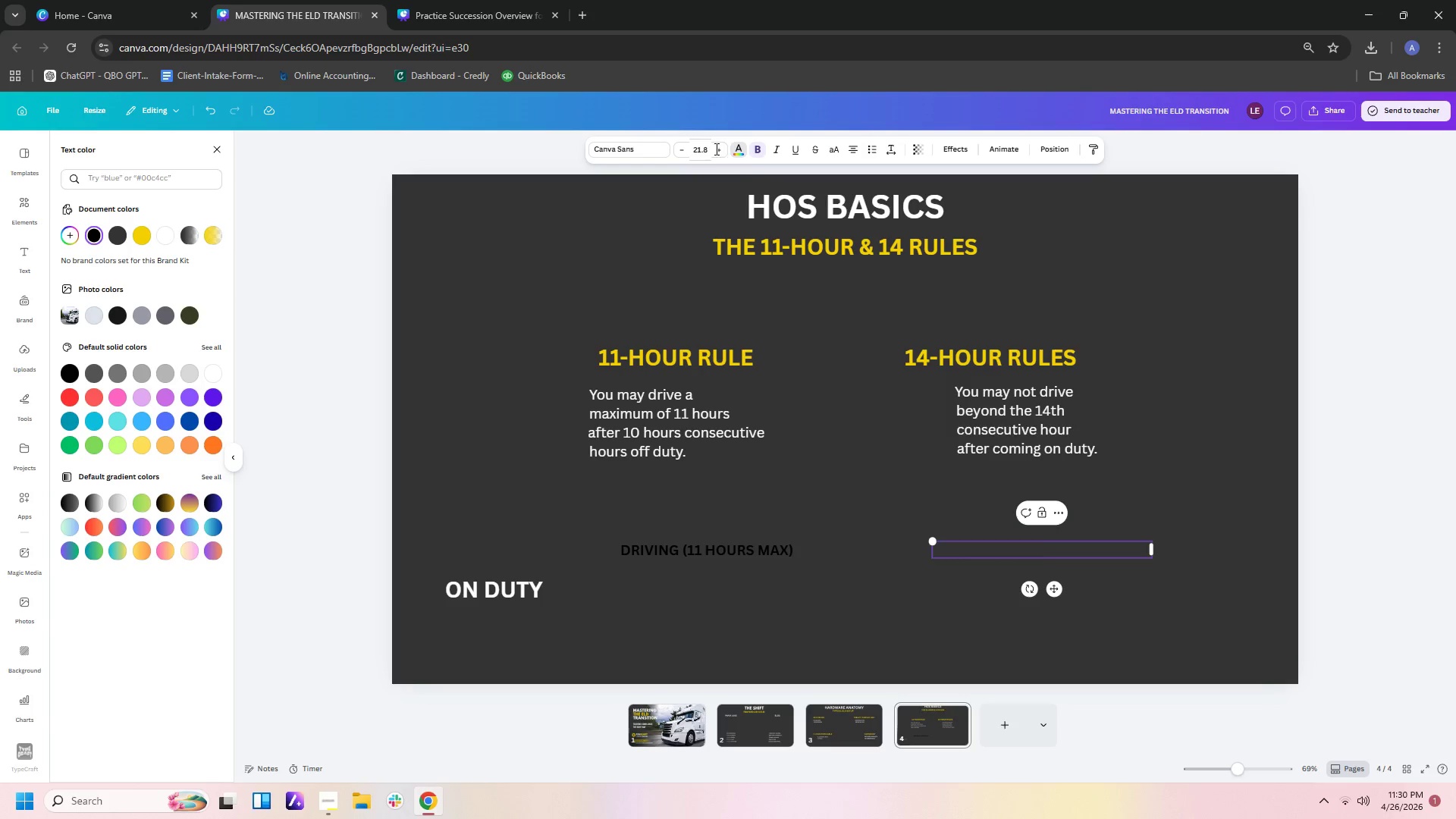 
left_click([742, 155])
 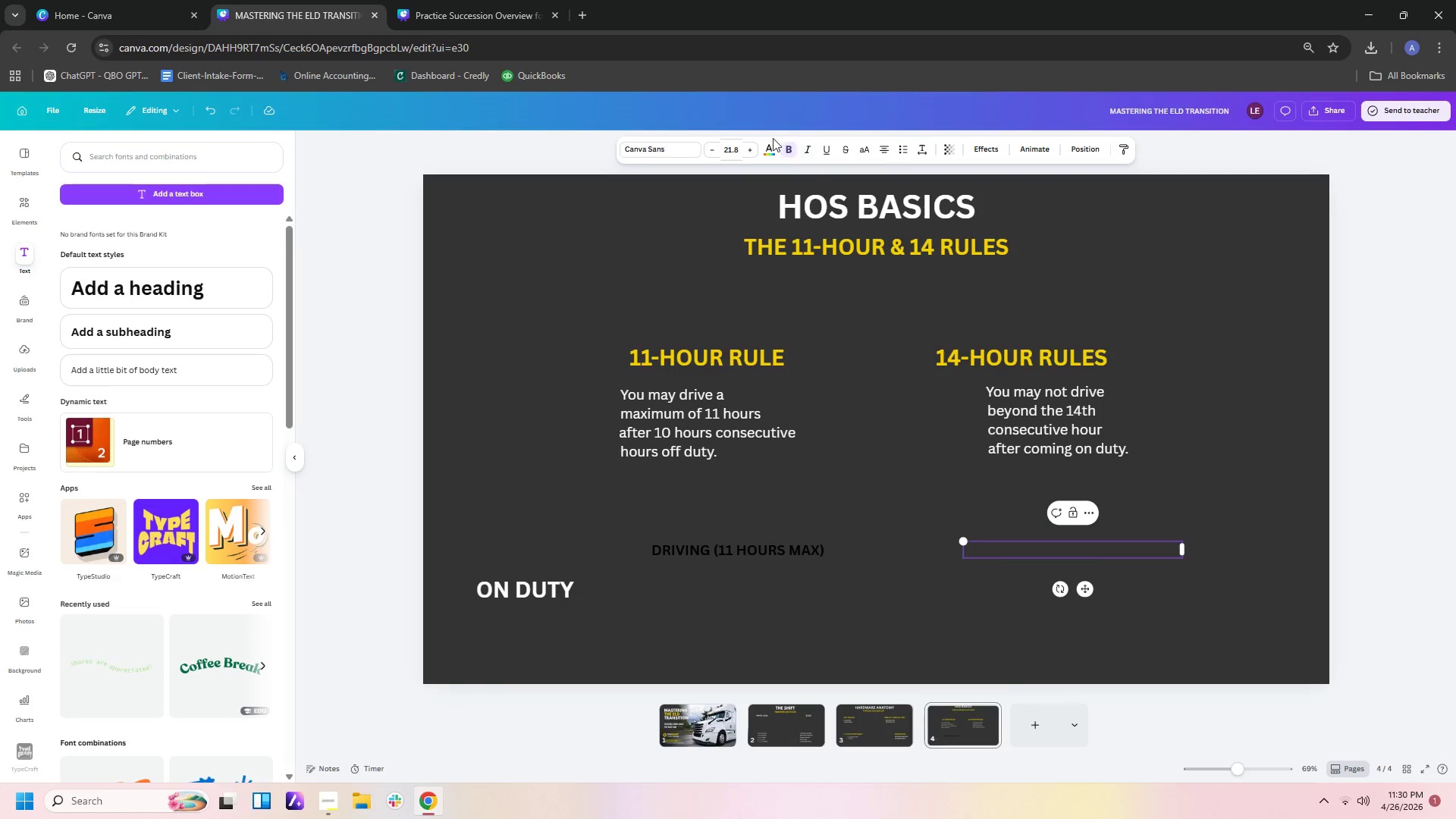 
left_click([767, 152])
 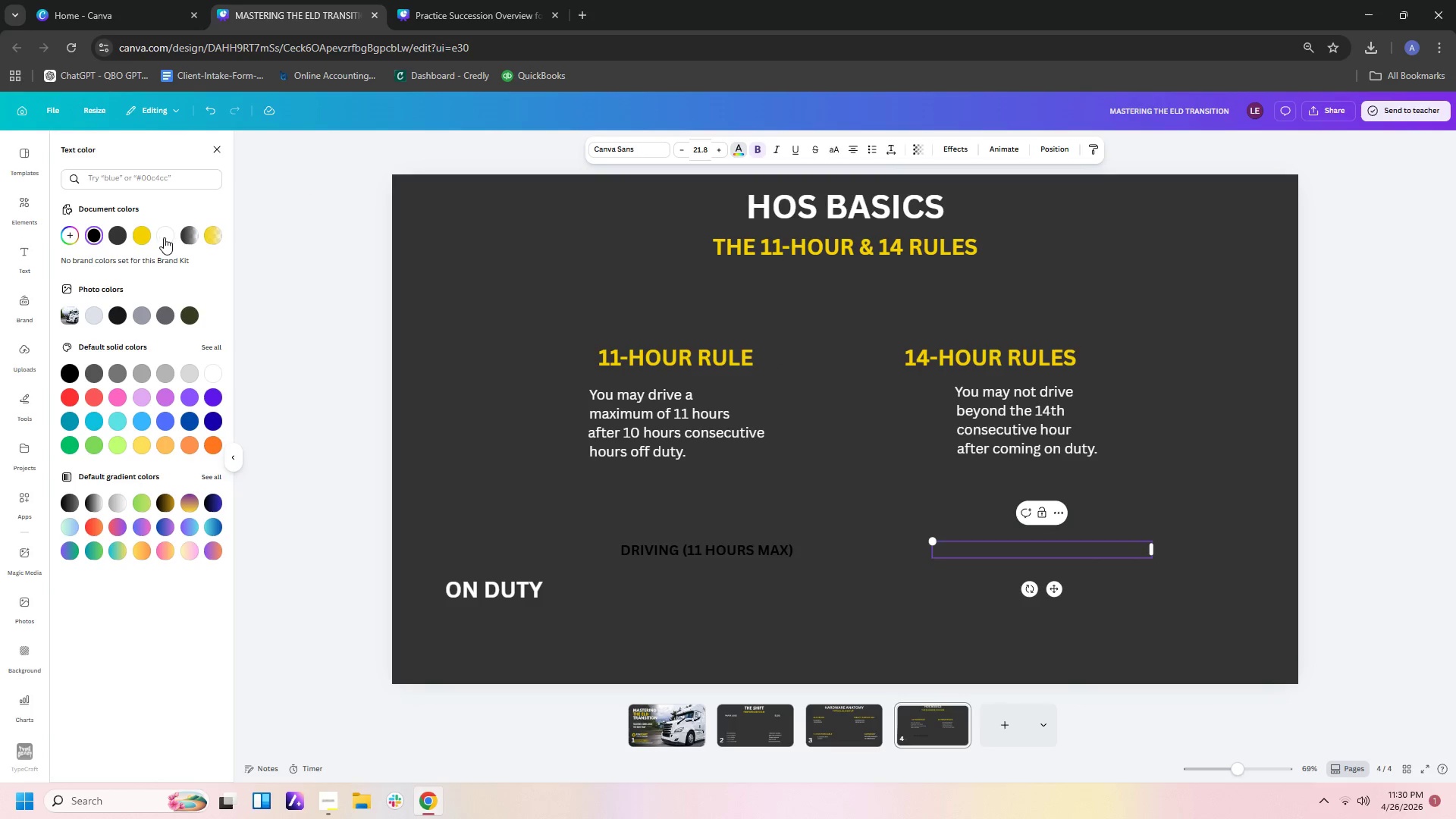 
left_click([173, 237])
 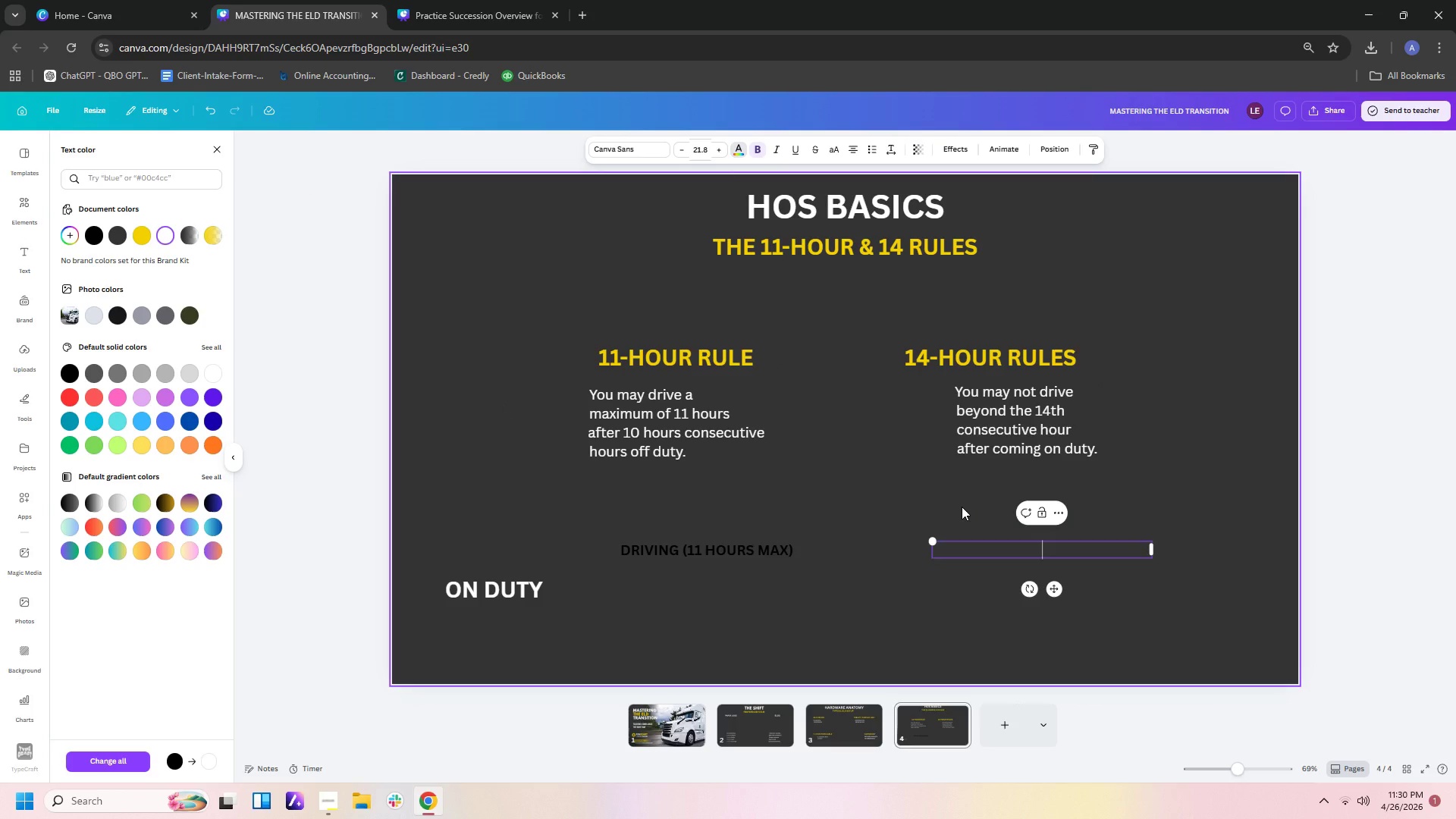 
type(RA)
key(Backspace)
type(EAM)
key(Backspace)
key(Backspace)
type(MAINNG ON DUTRY)
 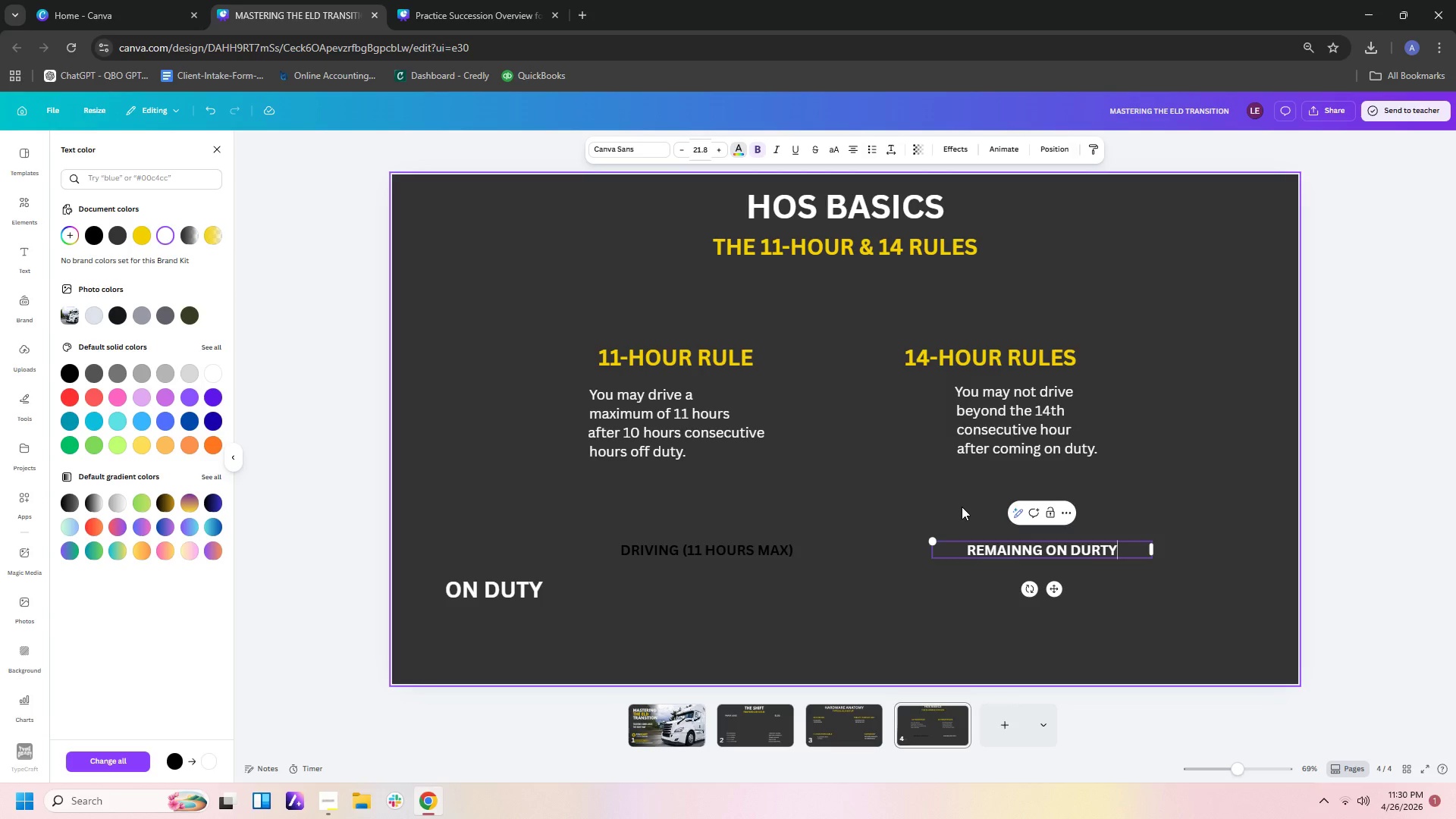 
wait(9.3)
 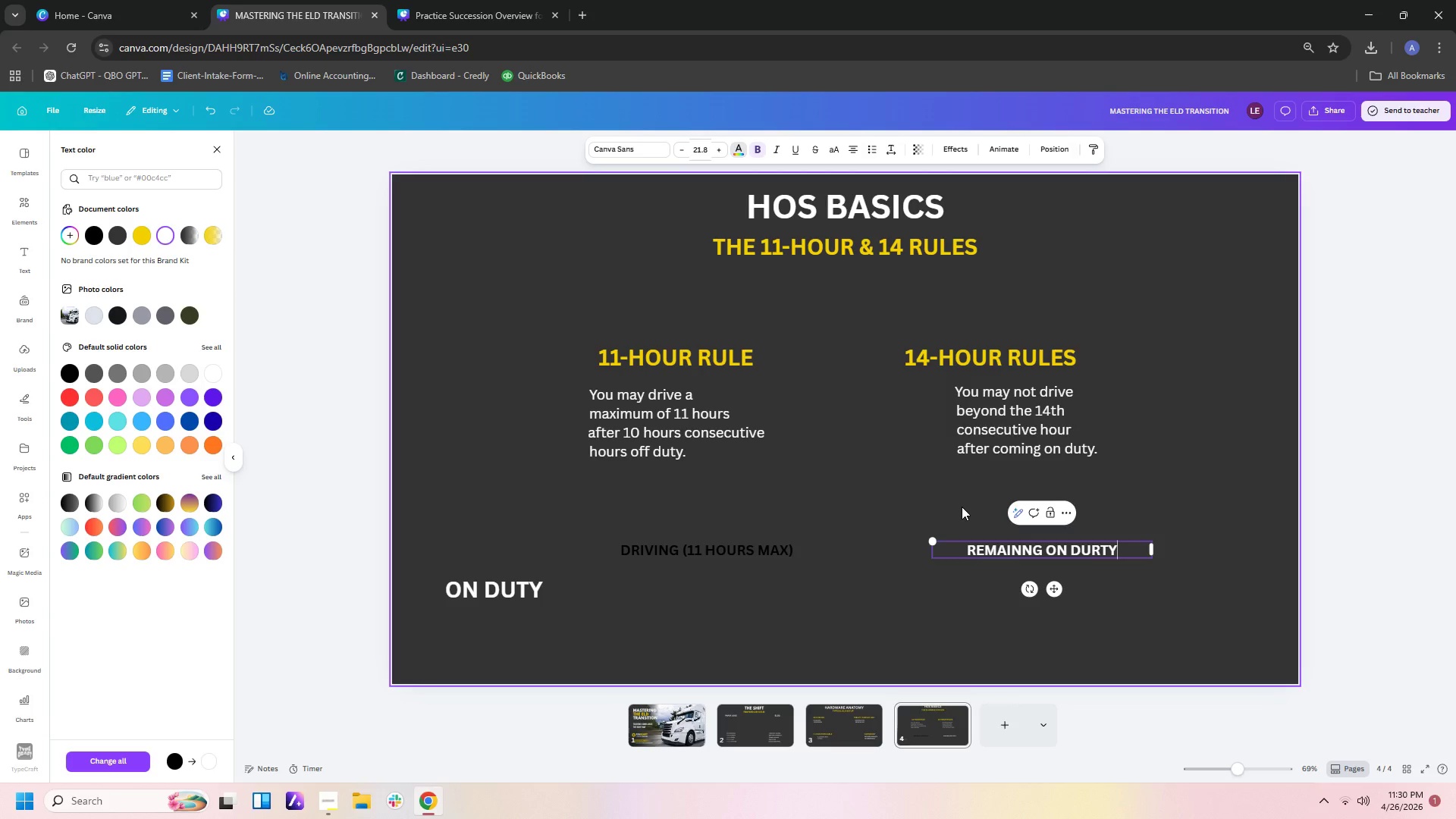 
key(Backspace)
key(Backspace)
key(Backspace)
key(Backspace)
type(UTY)
 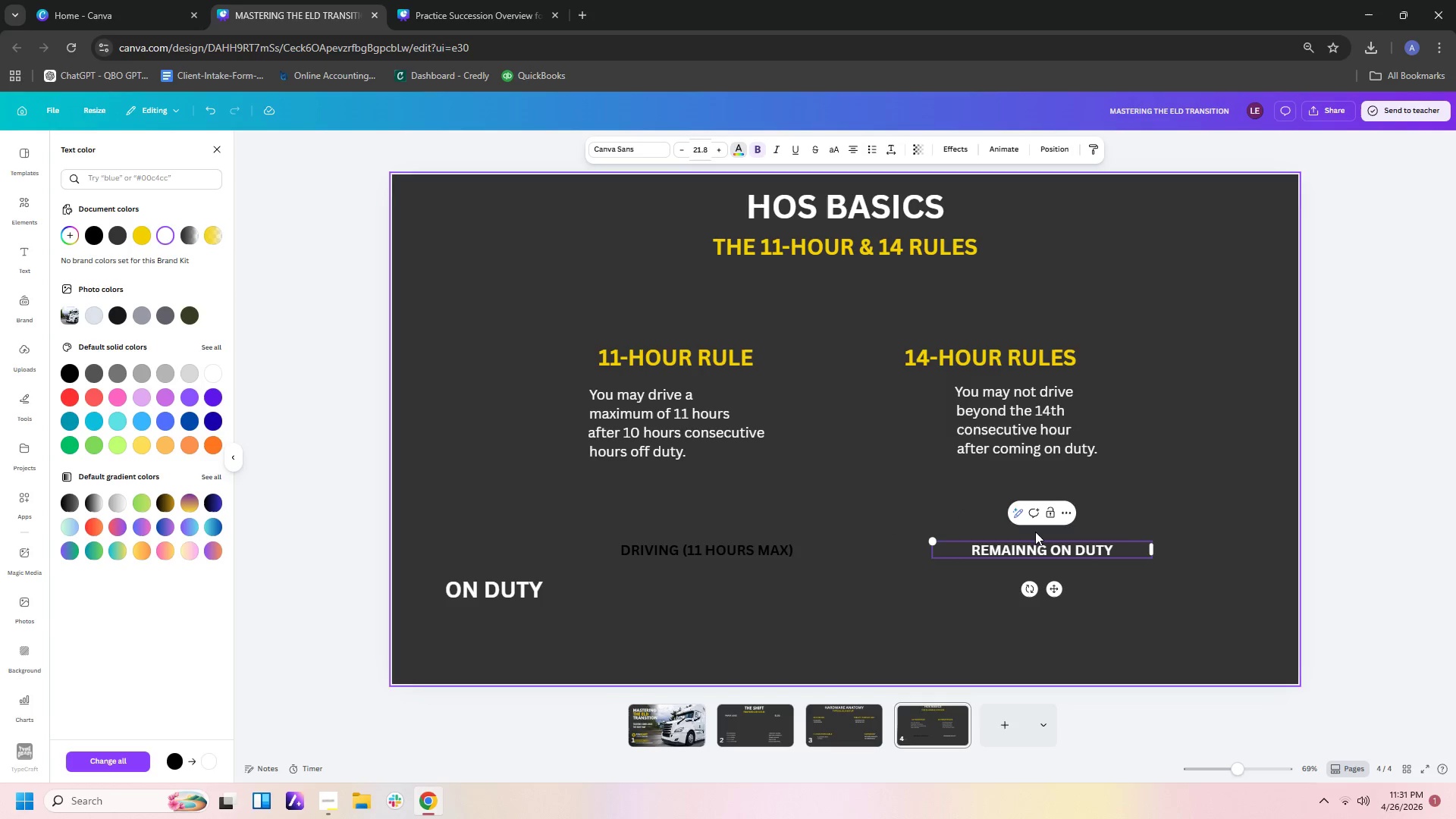 
left_click([1035, 548])
 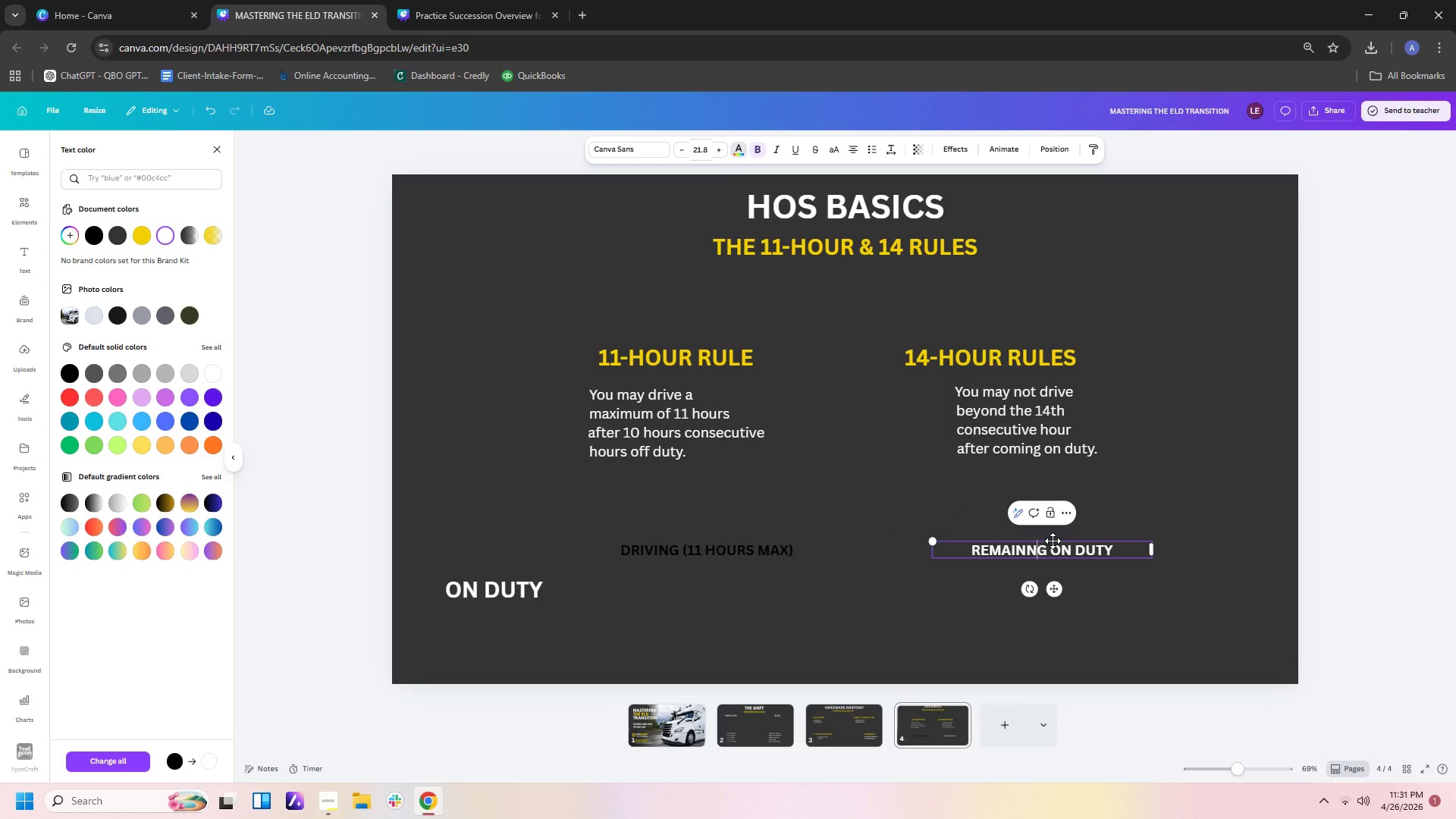 
type(IN)
 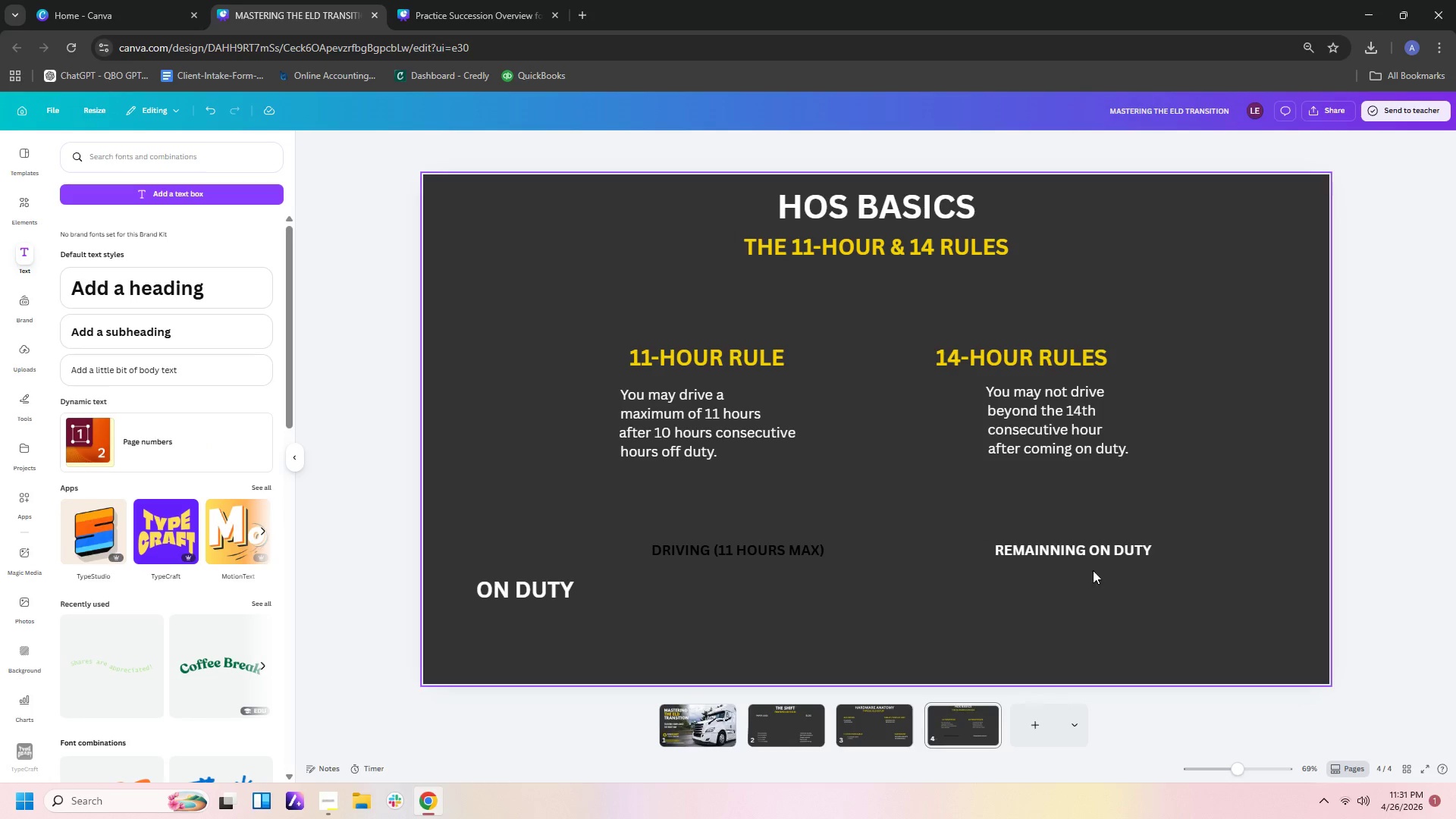 
wait(7.33)
 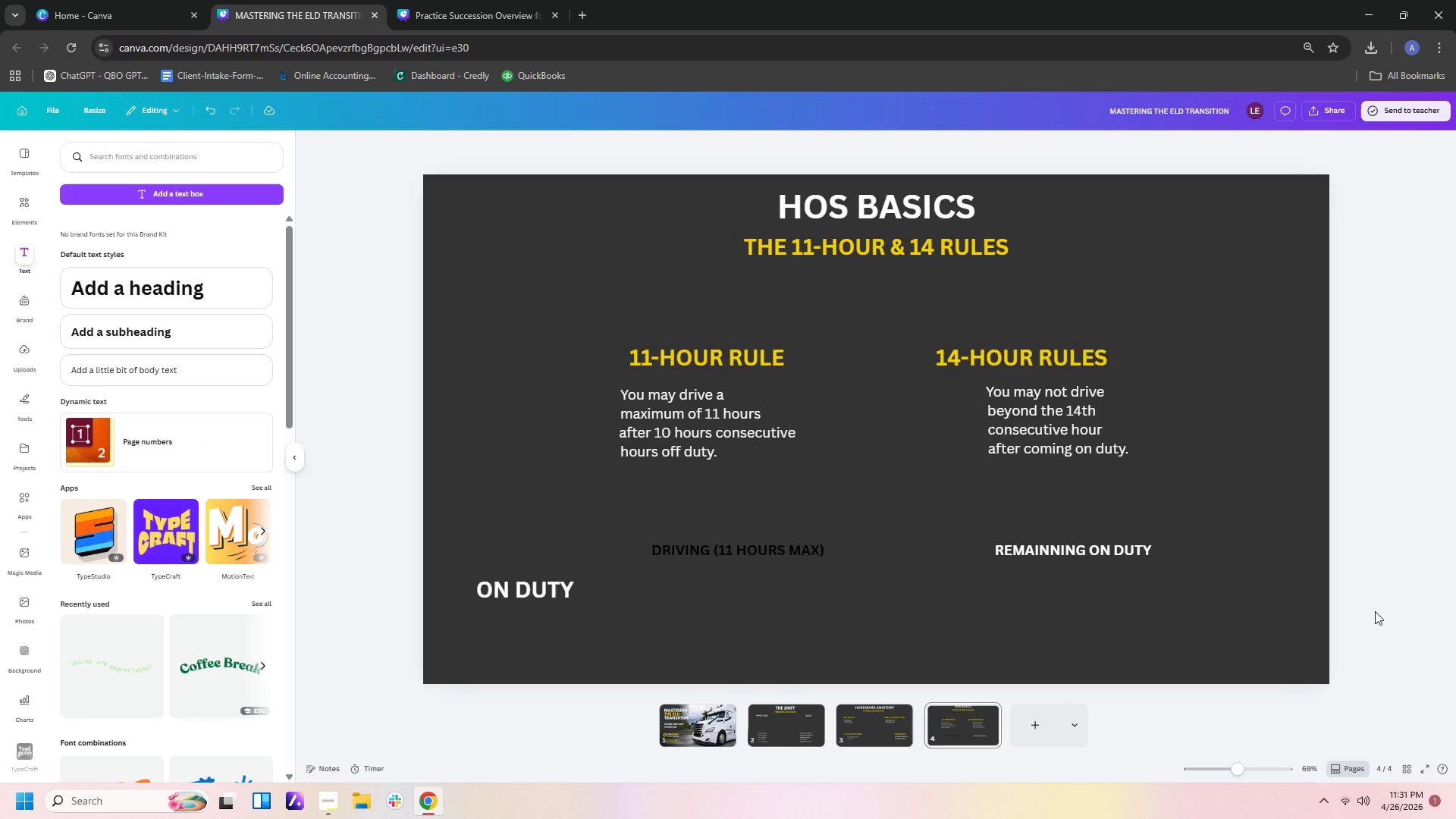 
double_click([1059, 547])
 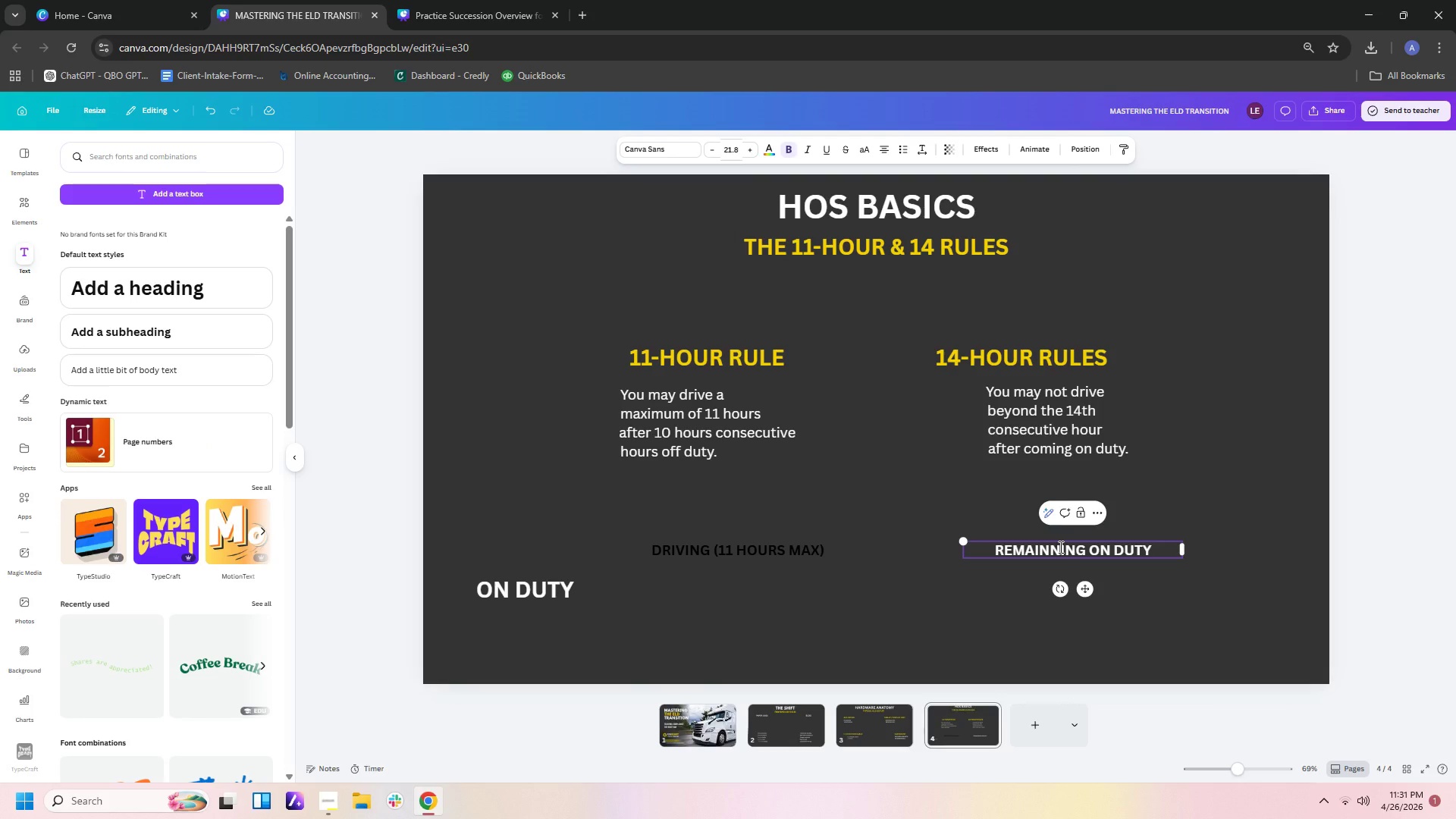 
key(Backspace)
 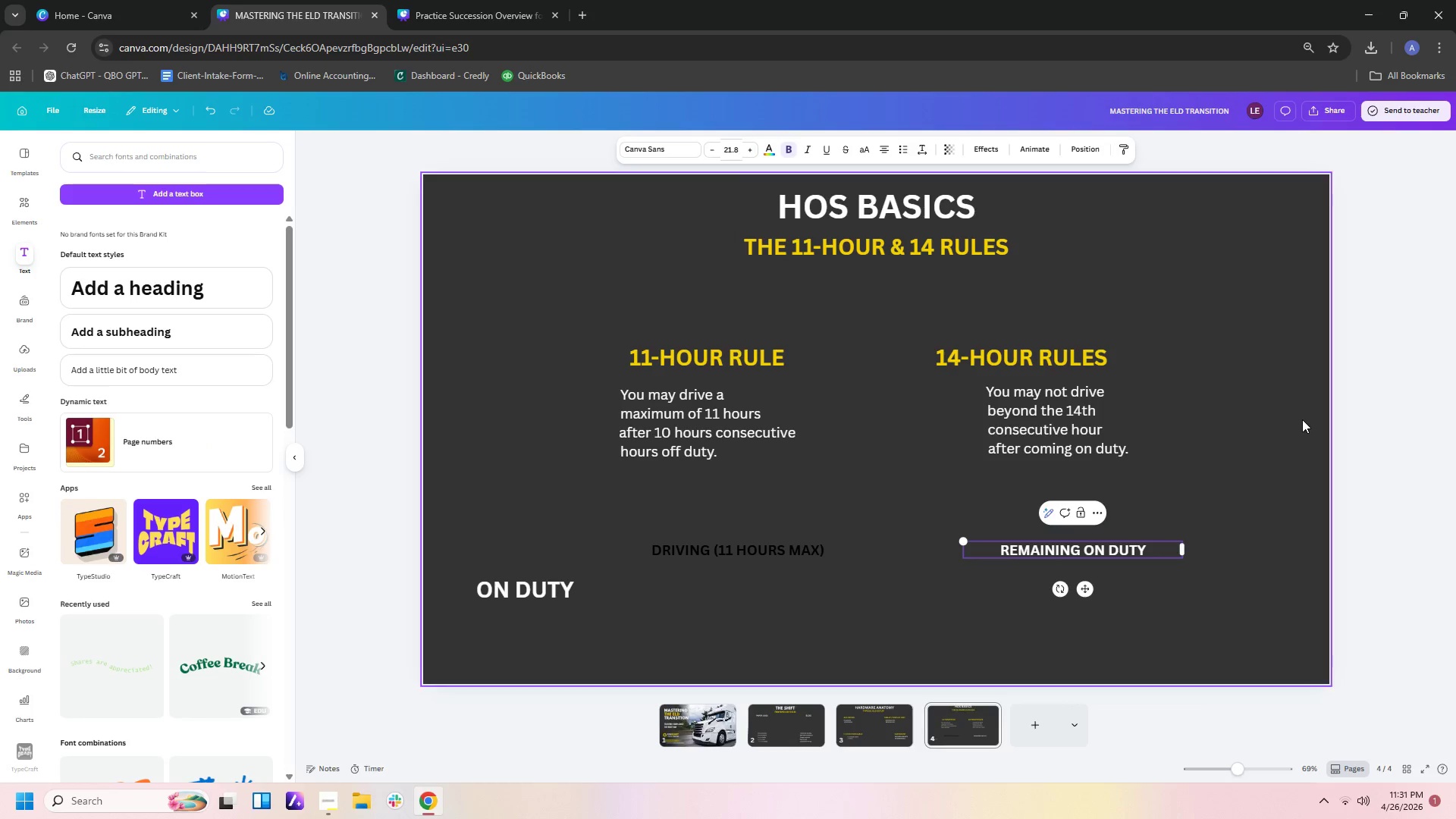 
double_click([1354, 433])
 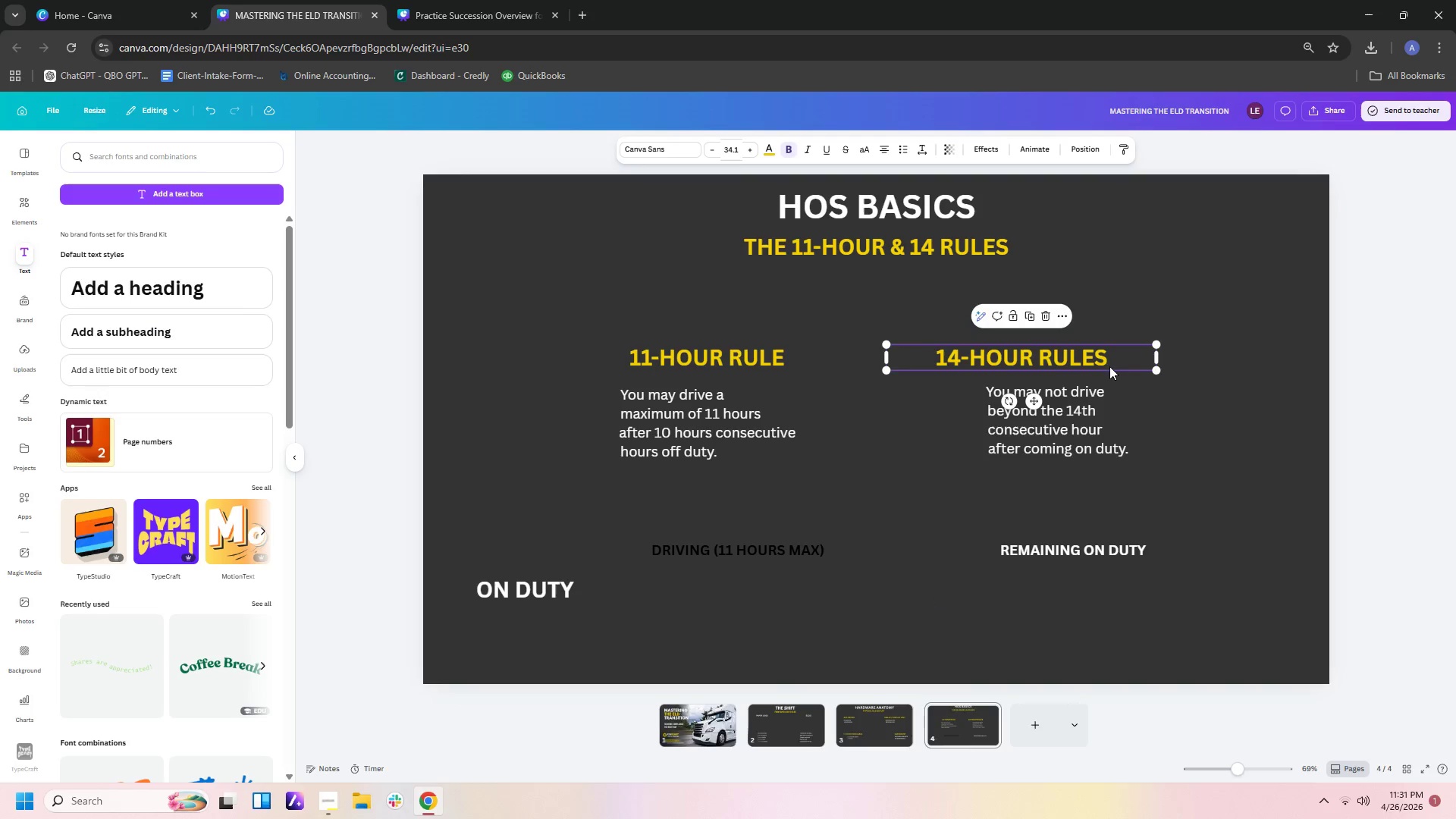 
wait(6.83)
 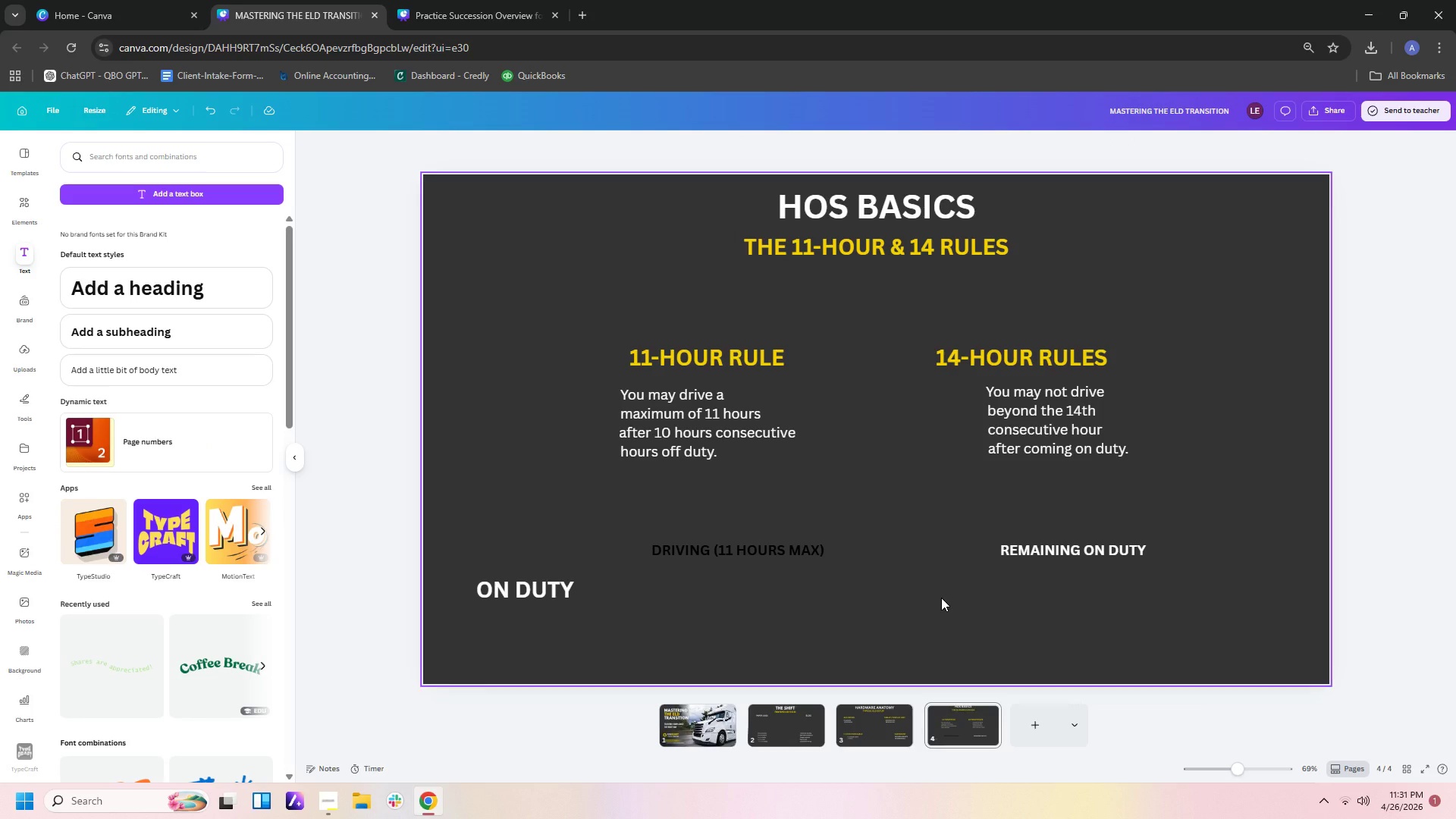 
left_click([1031, 312])
 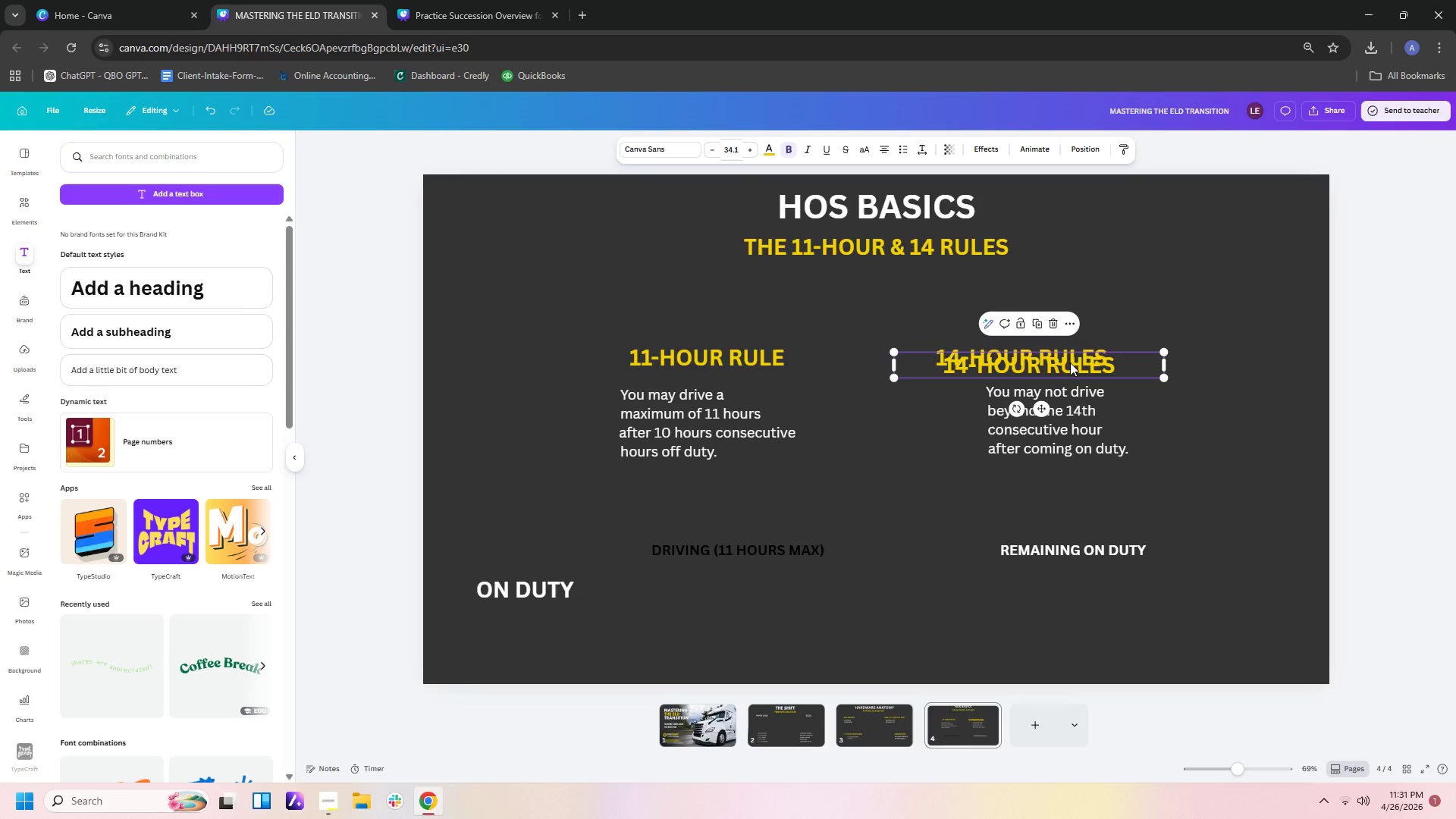 
left_click_drag(start_coordinate=[1070, 353], to_coordinate=[880, 616])
 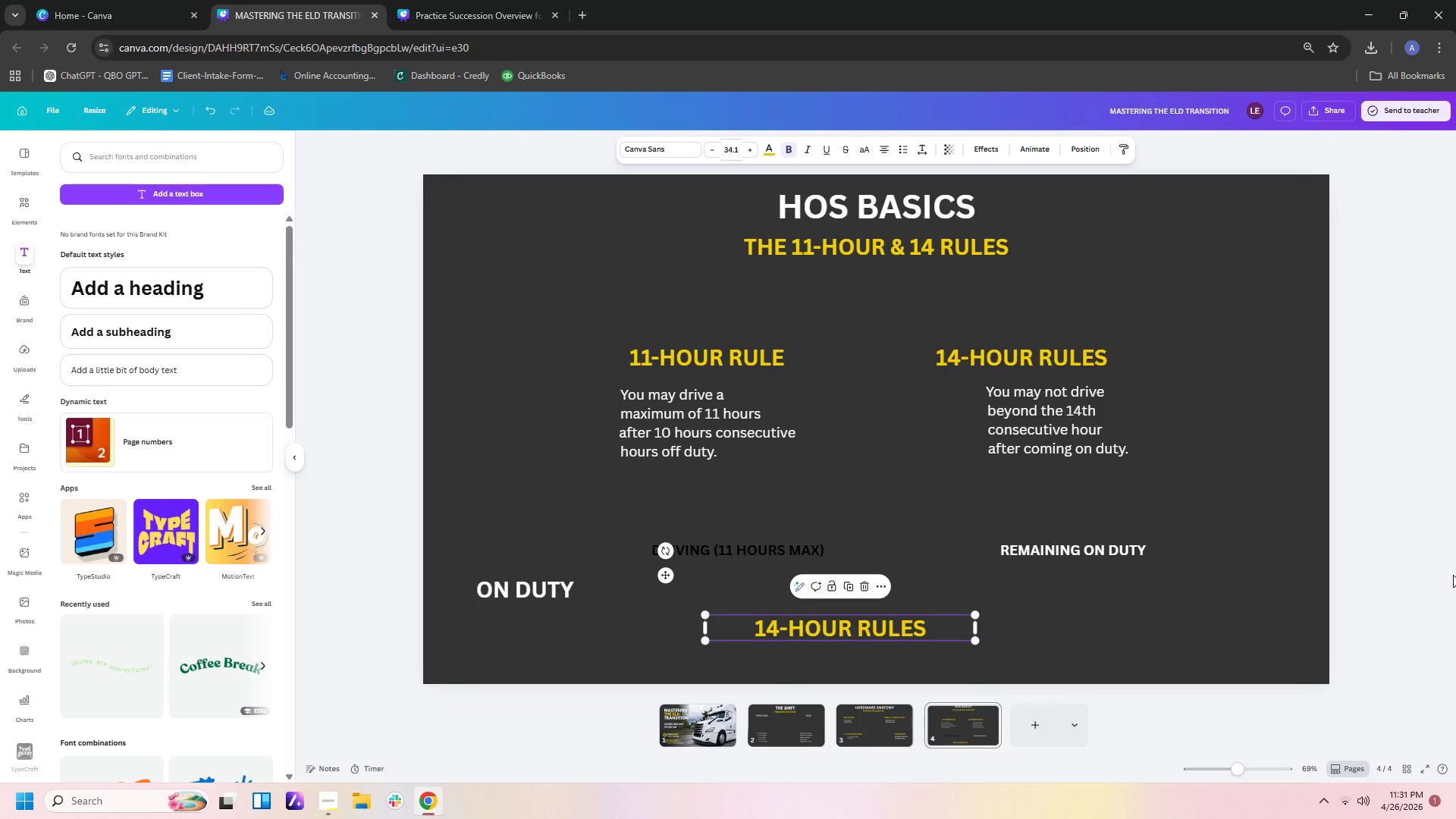 
left_click([1453, 575])
 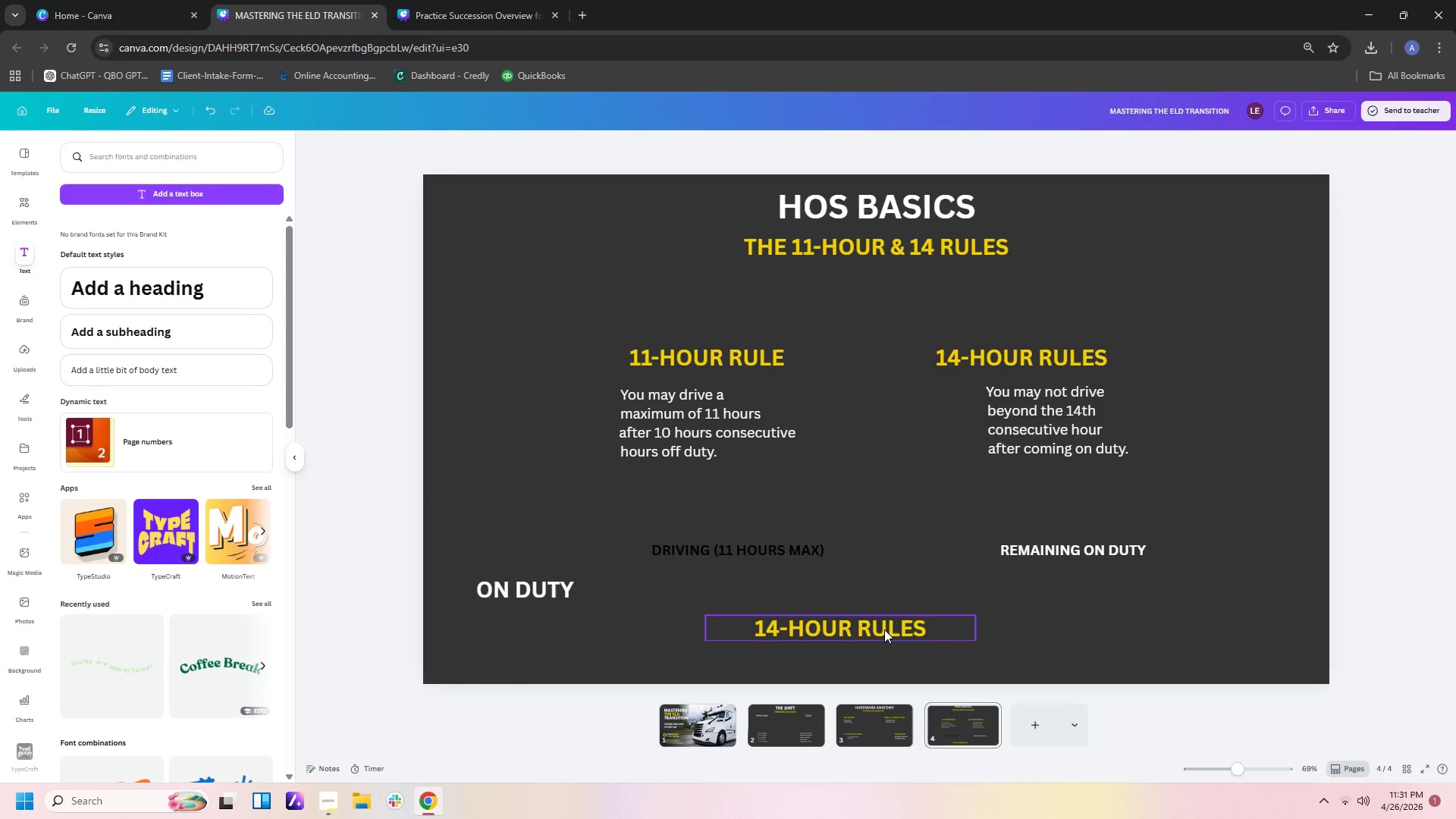 
left_click_drag(start_coordinate=[884, 629], to_coordinate=[907, 620])
 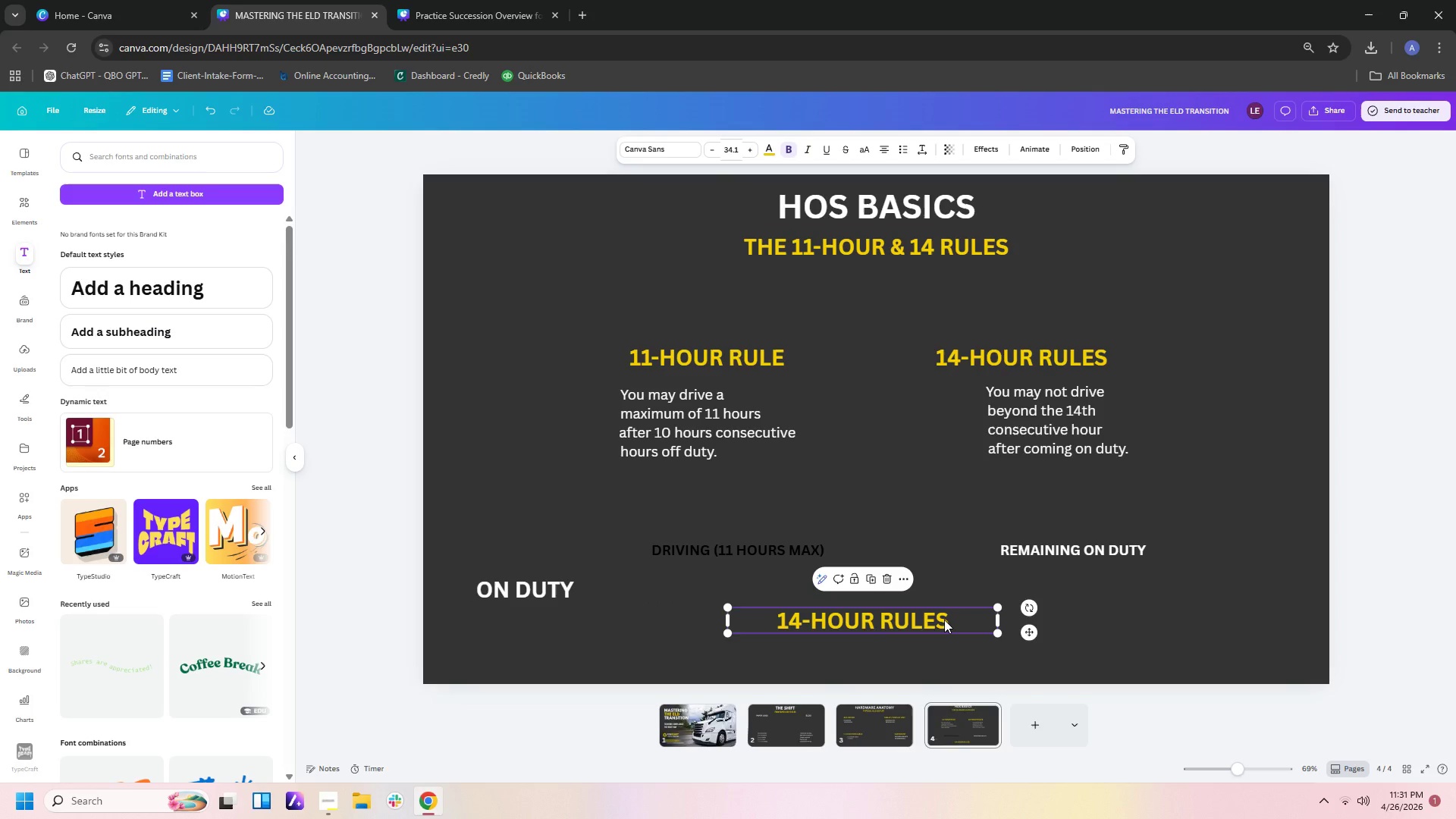 
left_click([944, 620])
 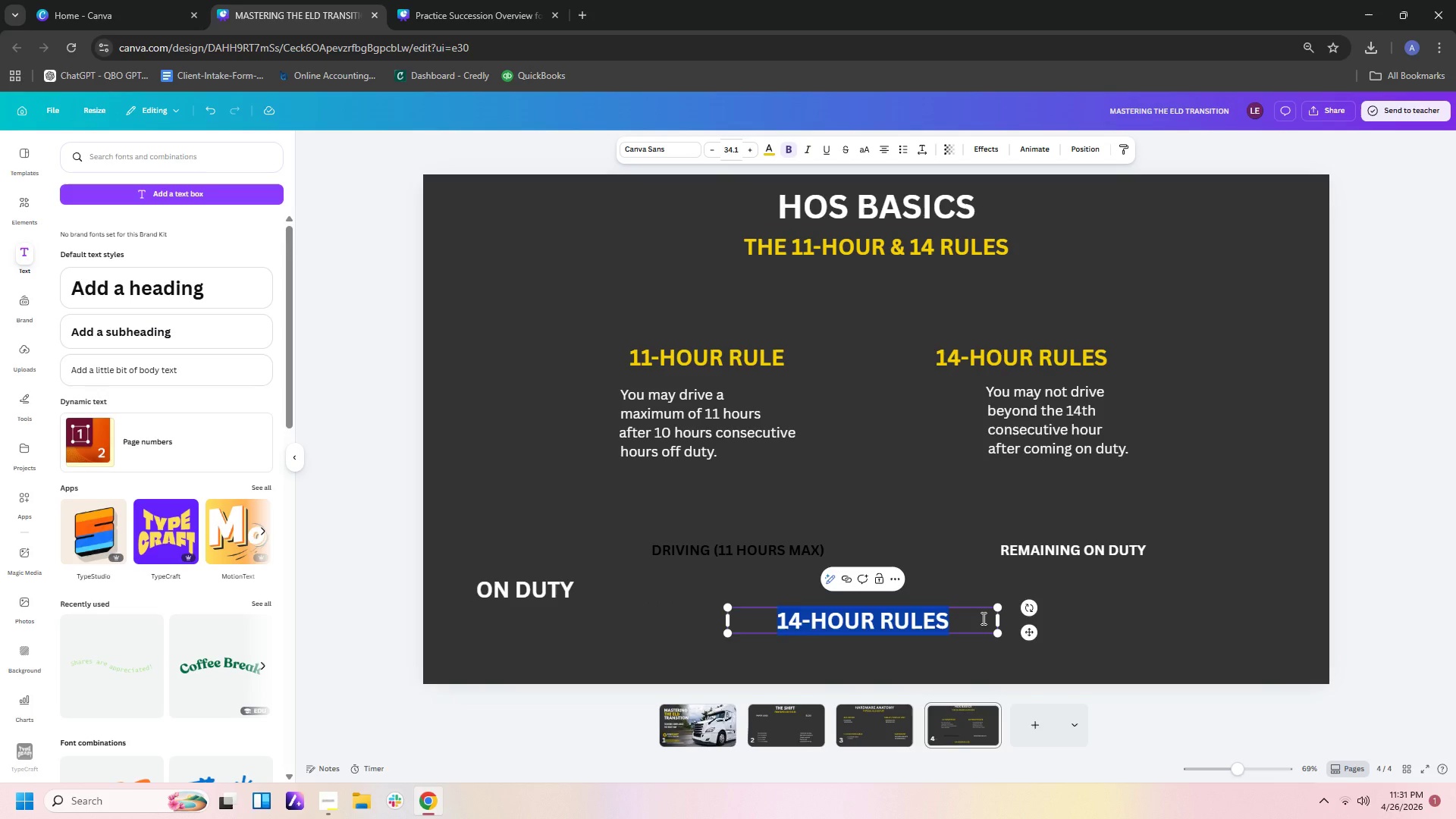 
wait(5.11)
 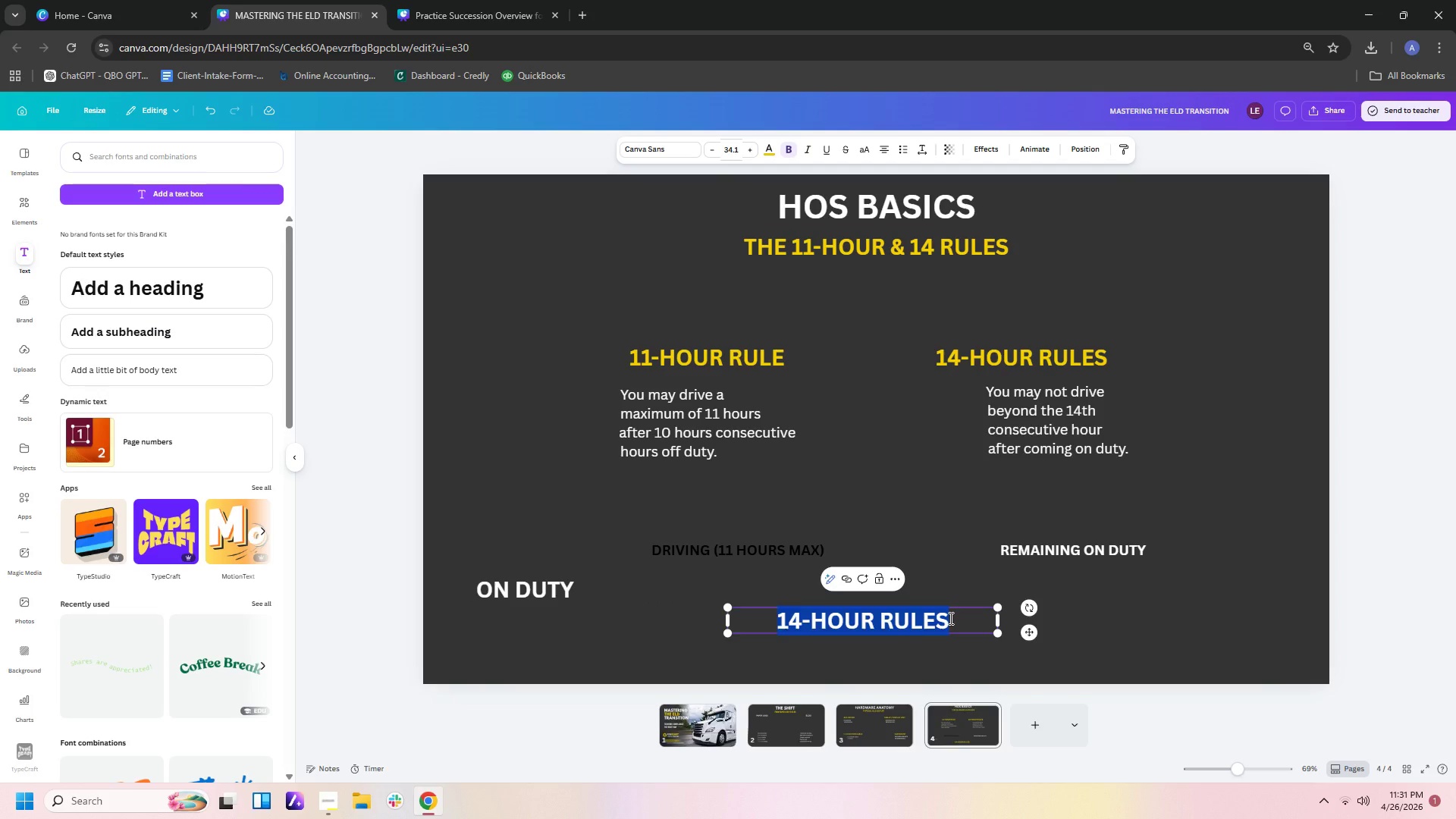 
left_click([984, 621])
 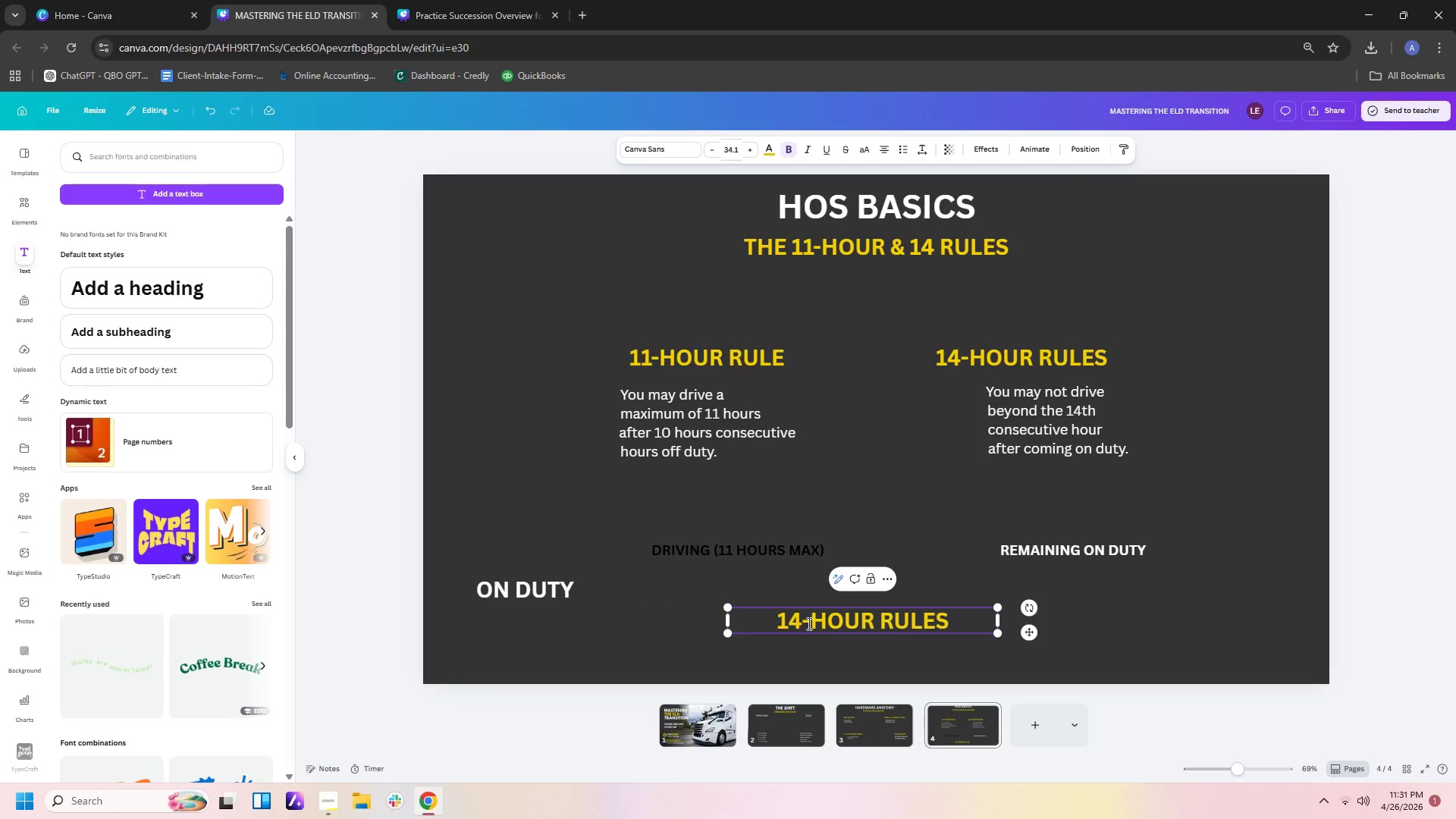 
left_click([811, 620])
 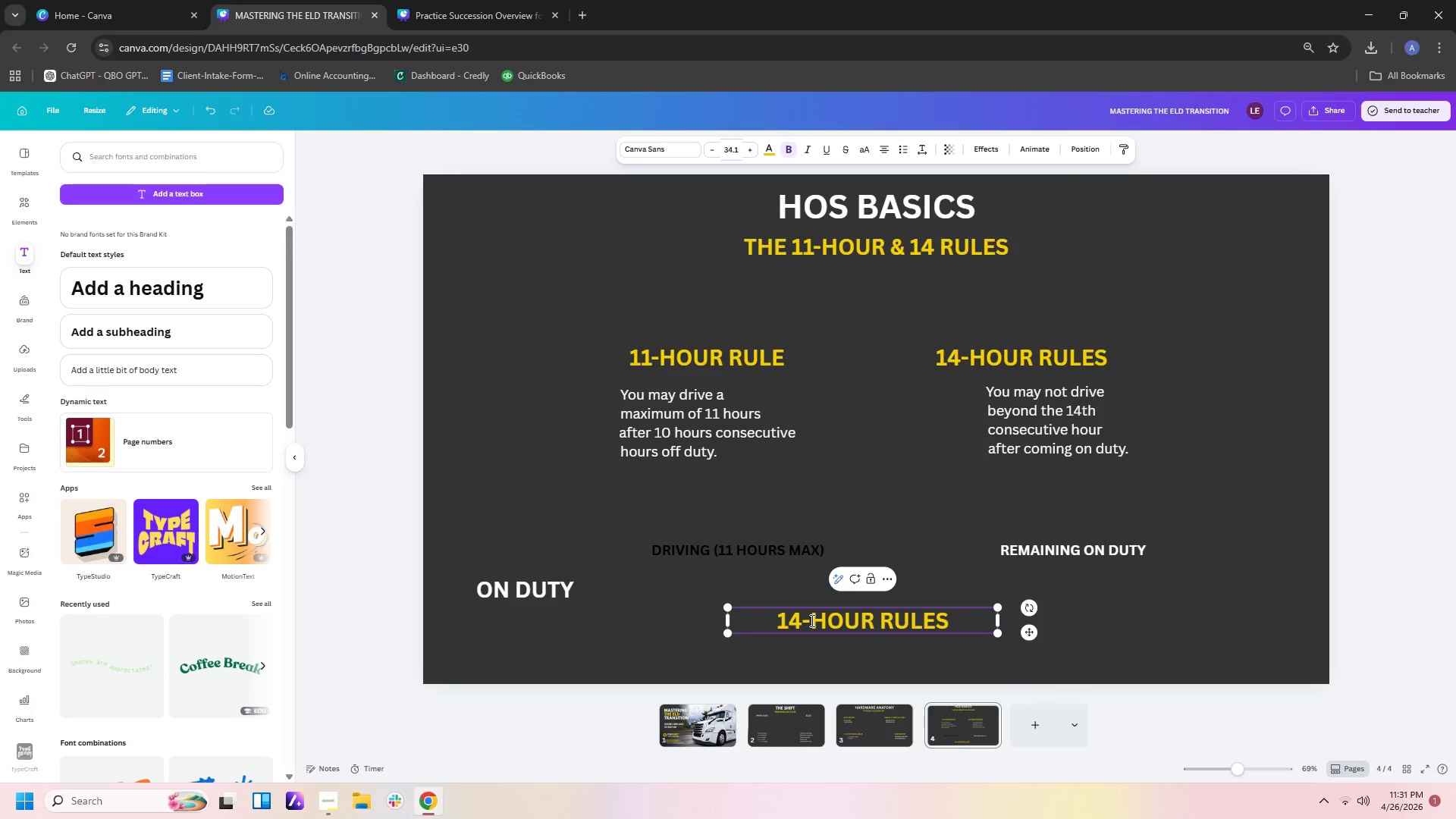 
key(Space)
 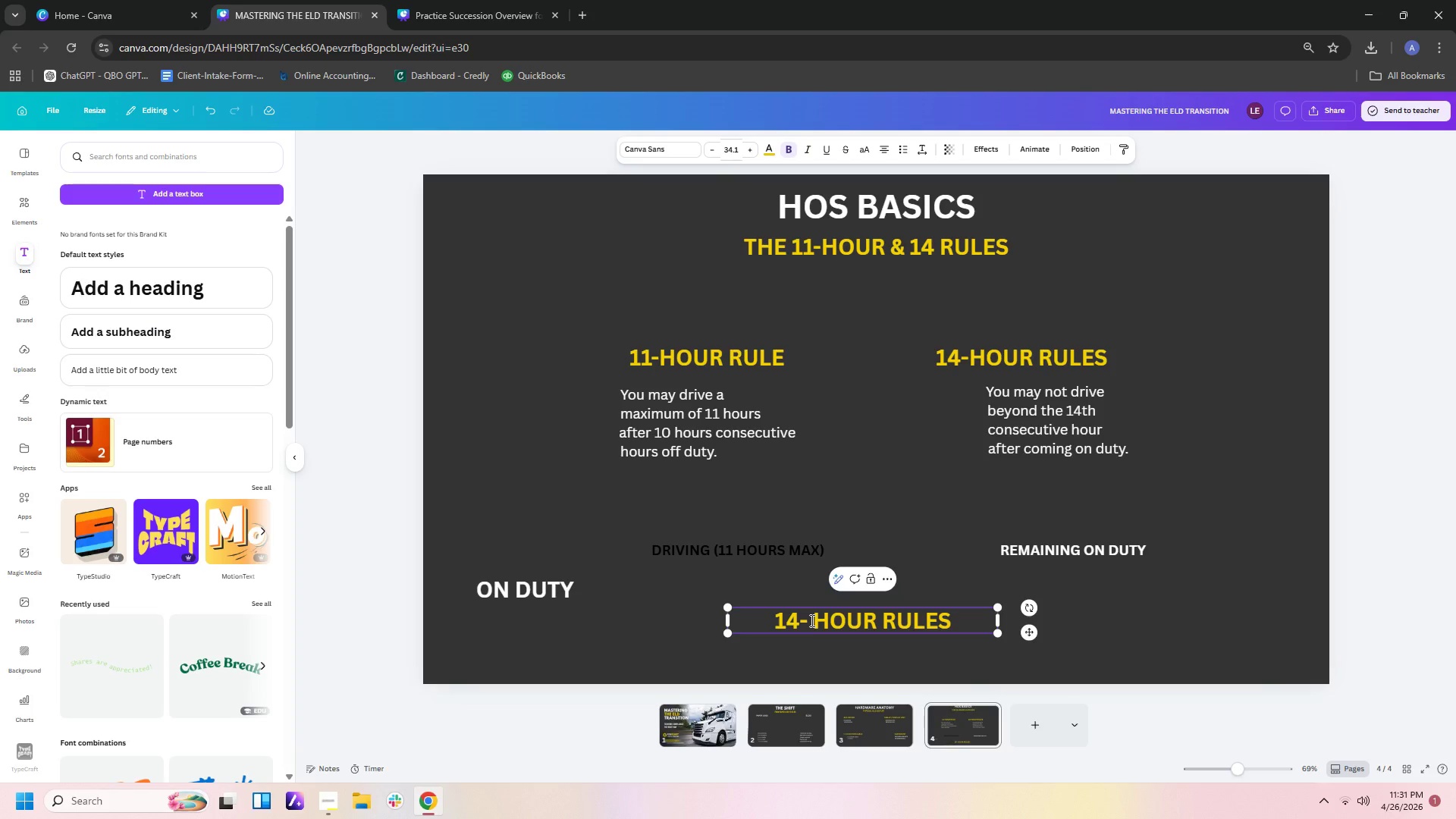 
key(Backspace)
 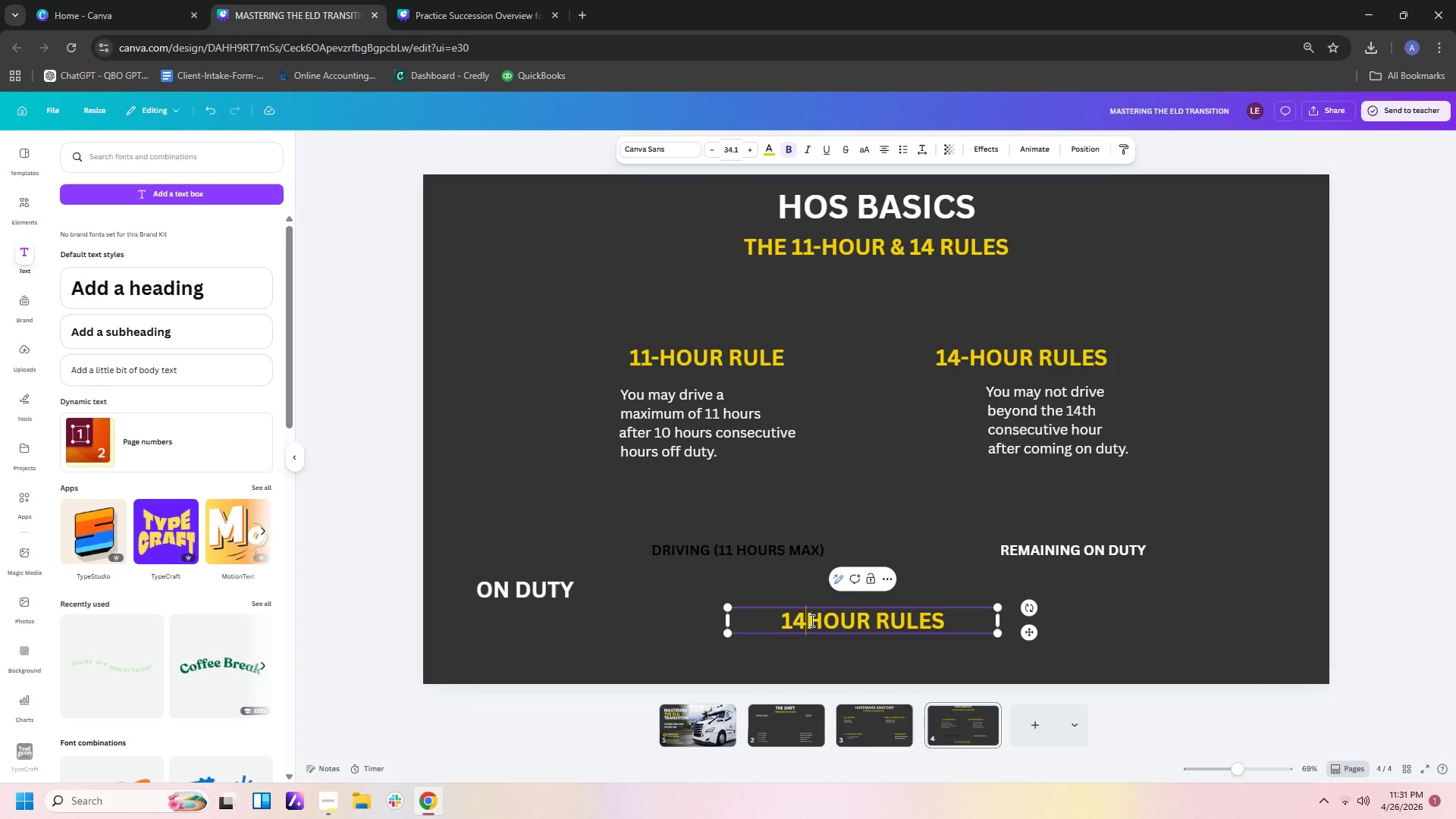 
key(Backspace)
 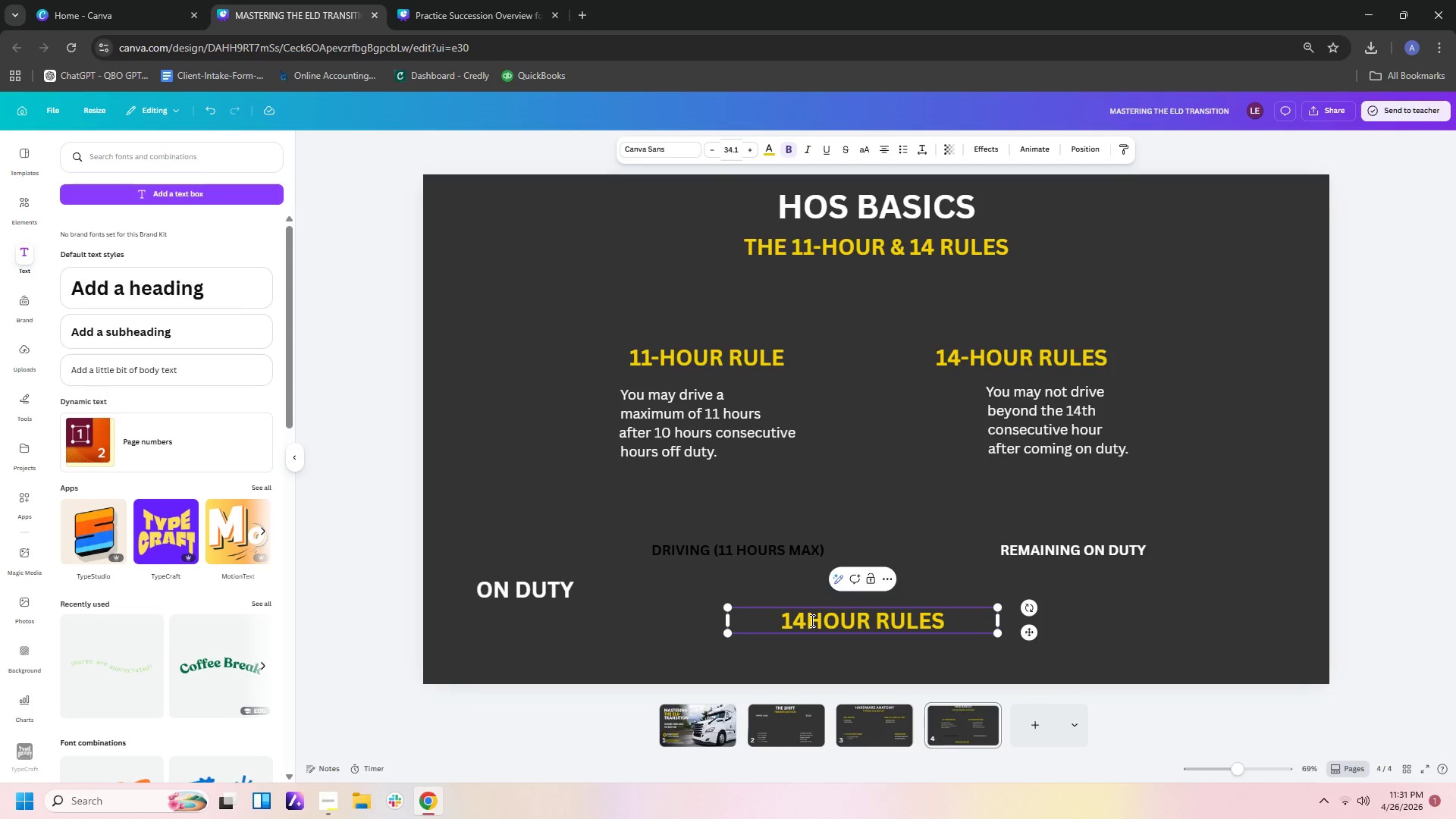 
key(Space)
 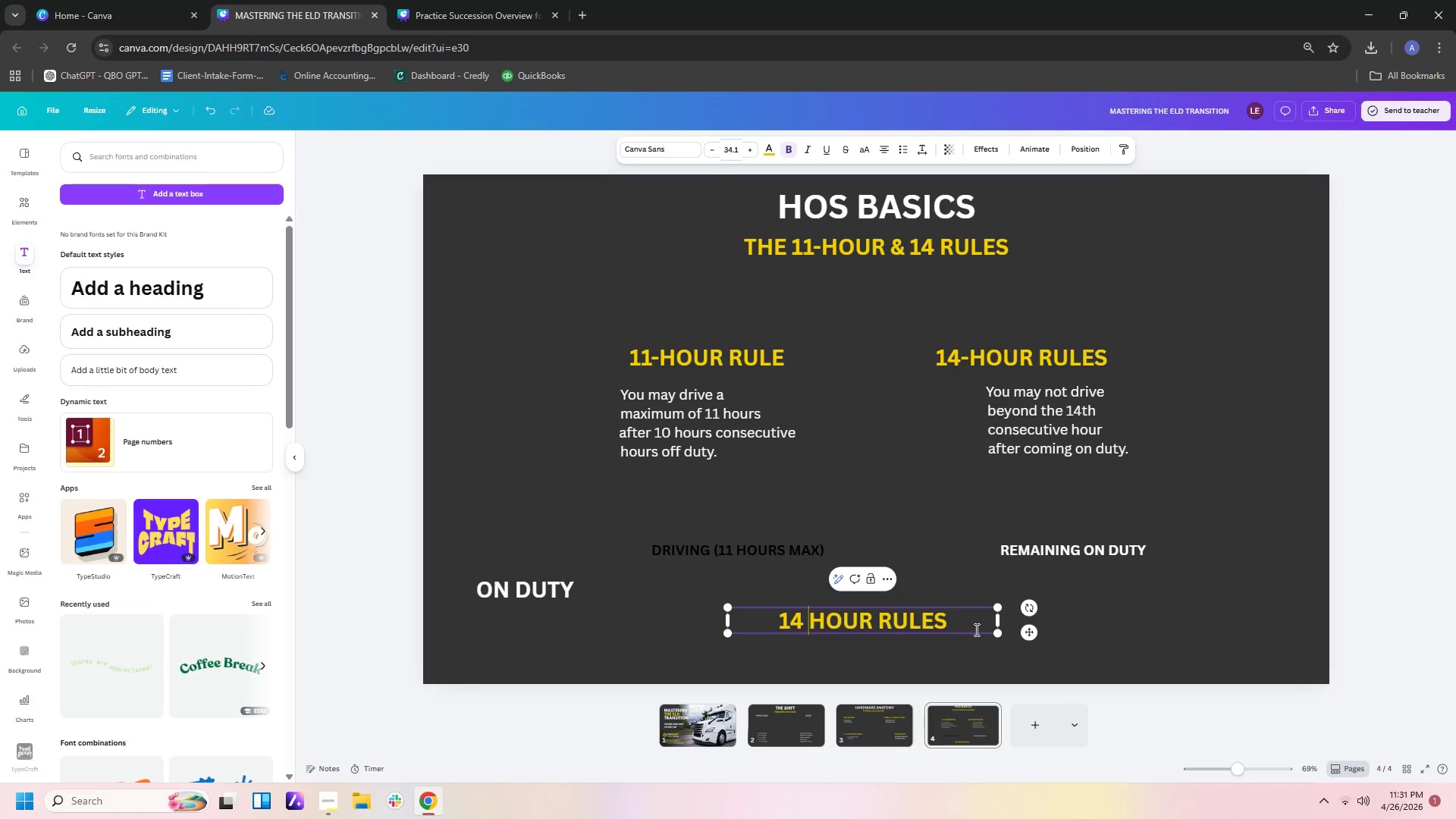 
left_click([964, 622])
 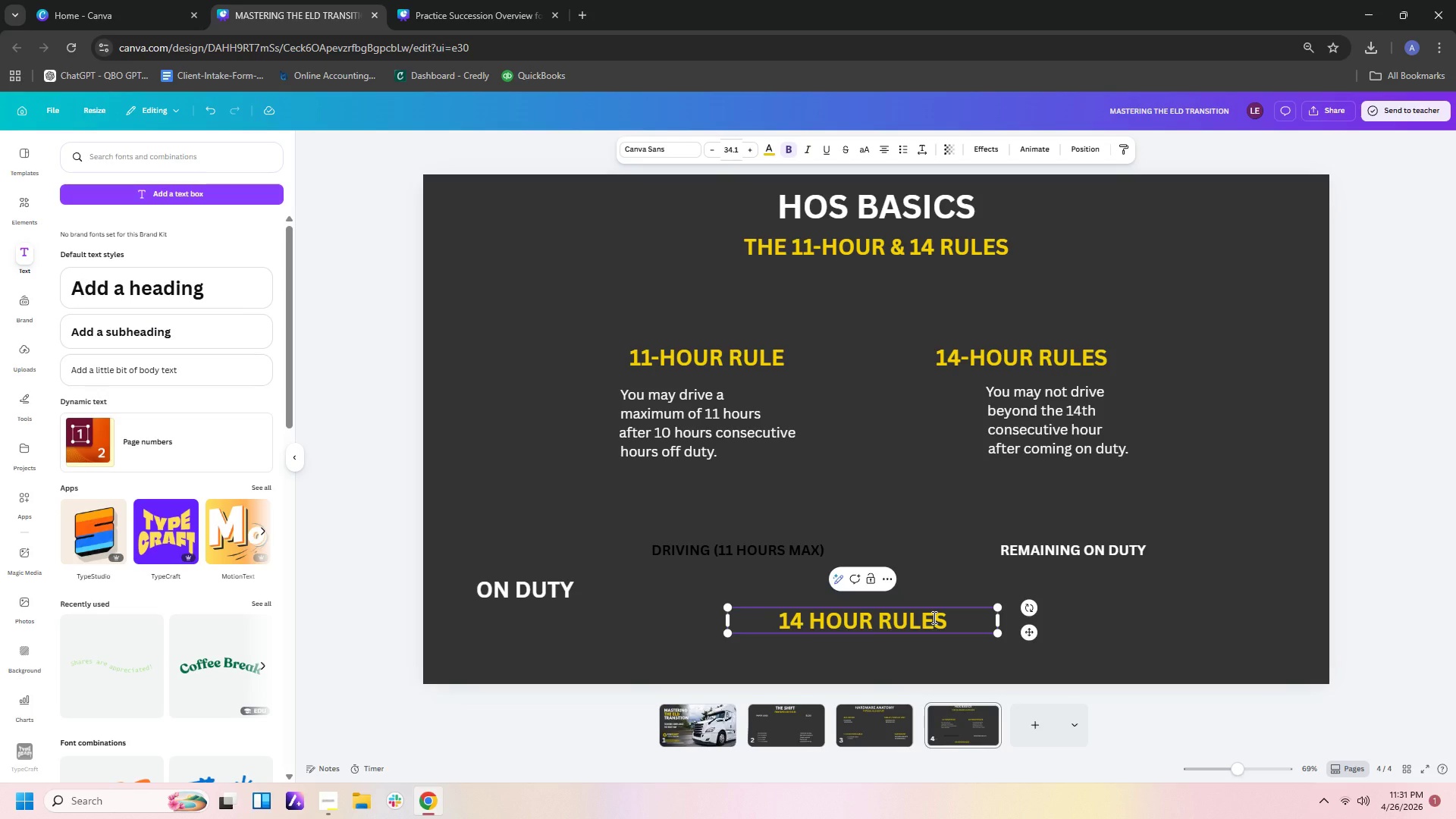 
key(Backspace)
key(Backspace)
key(Backspace)
key(Backspace)
key(Backspace)
type(WINDOW)
 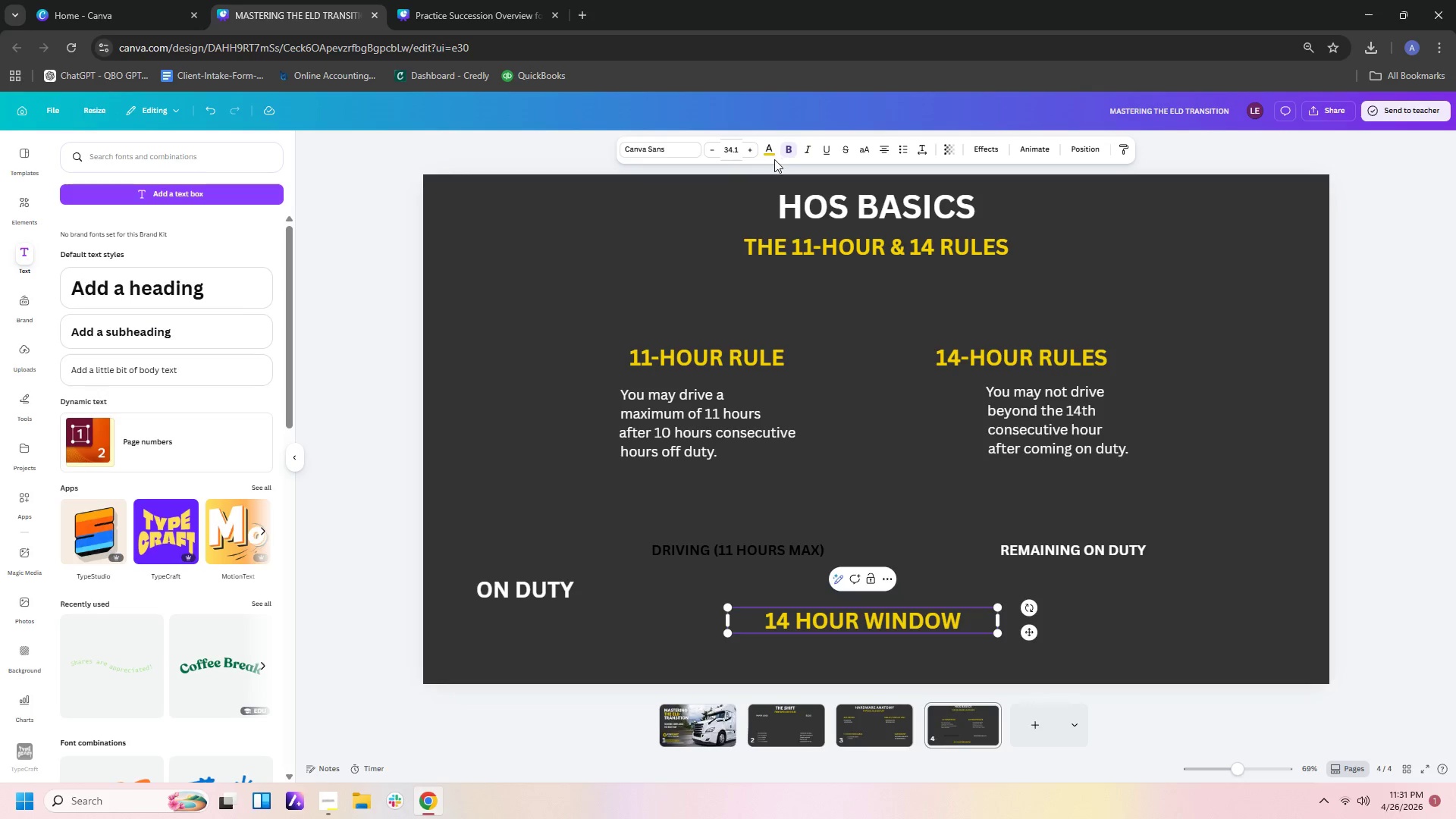 
left_click([771, 154])
 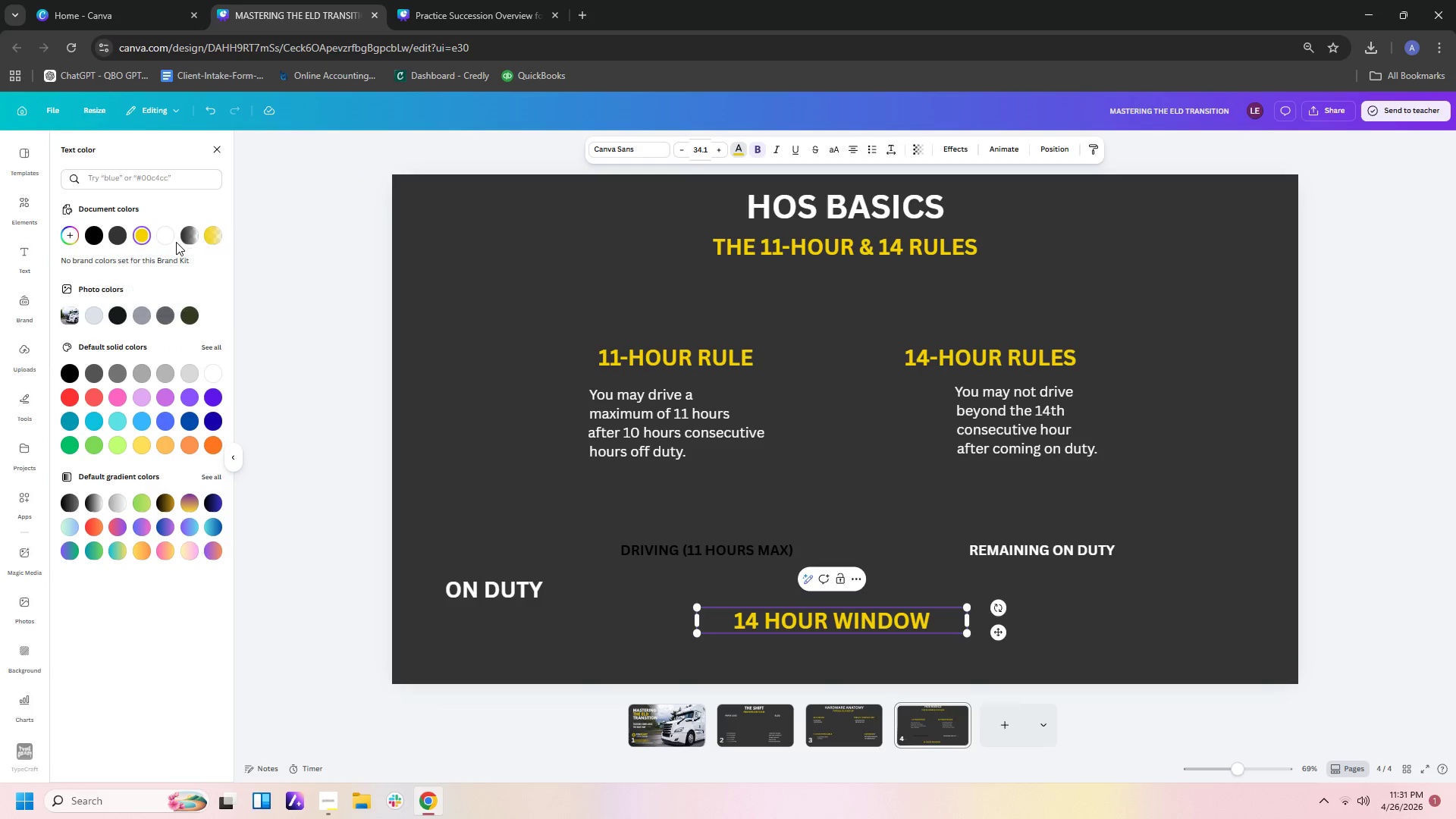 
left_click([159, 234])
 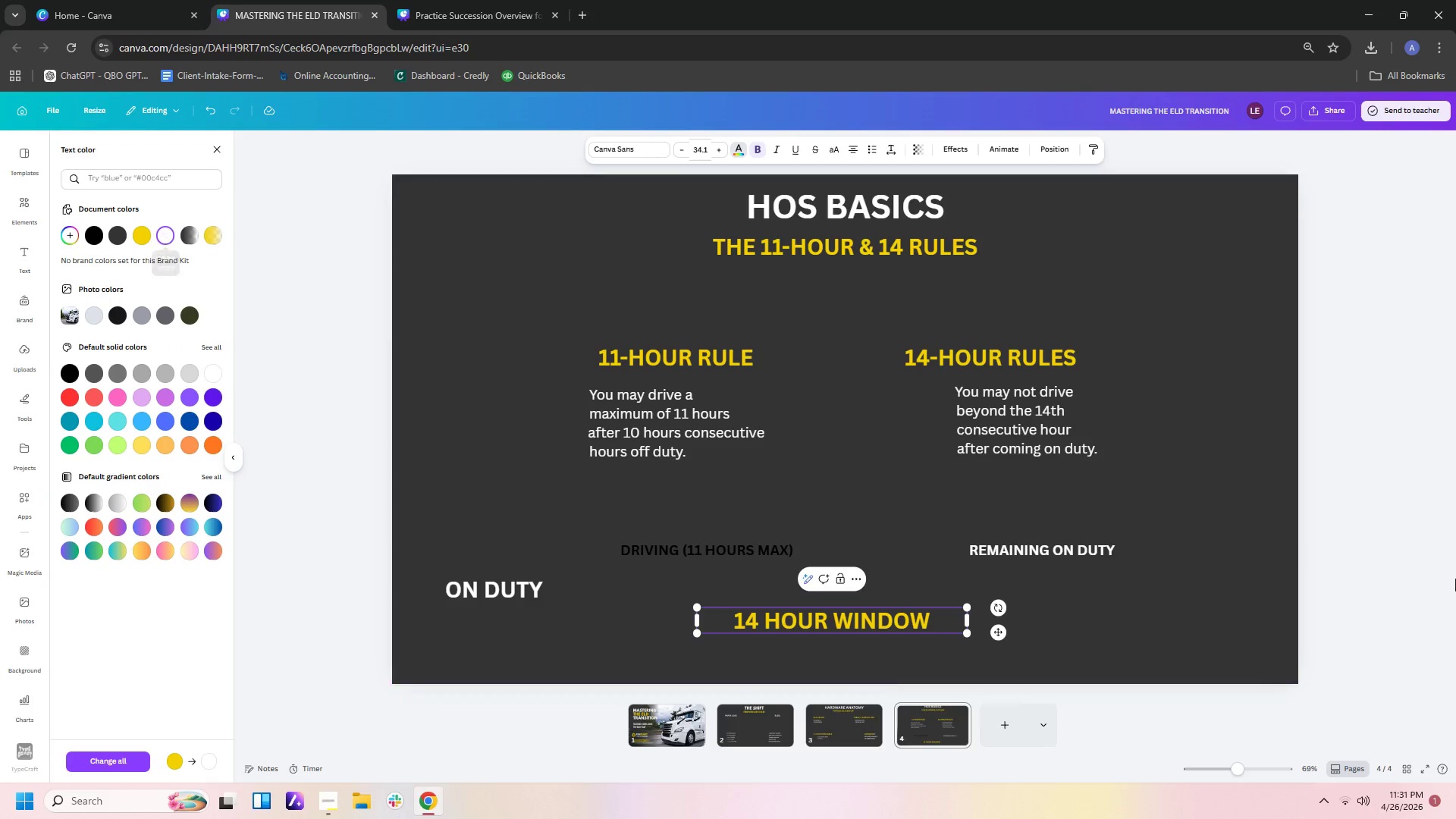 
left_click([1422, 570])
 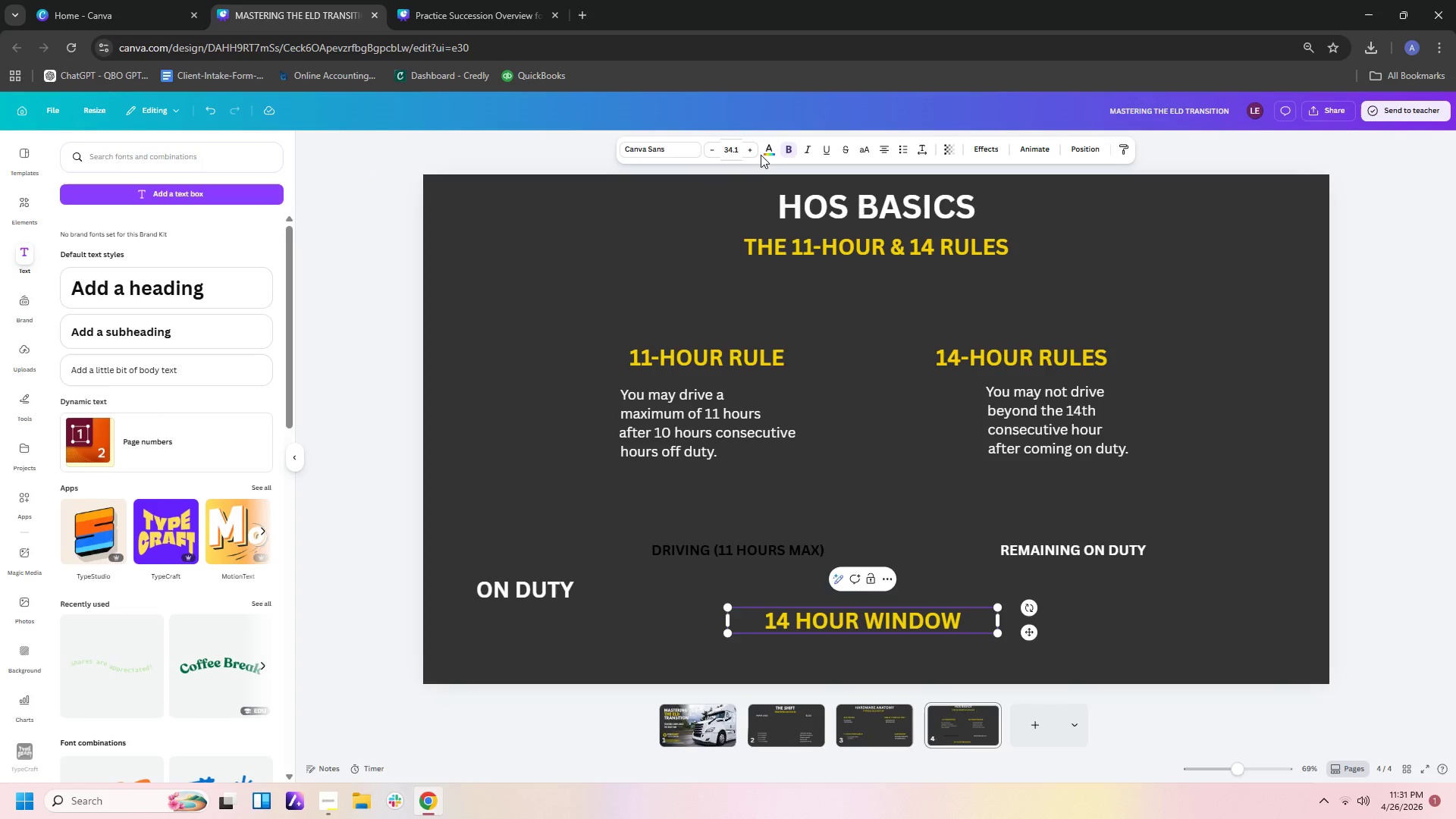 
double_click([768, 155])
 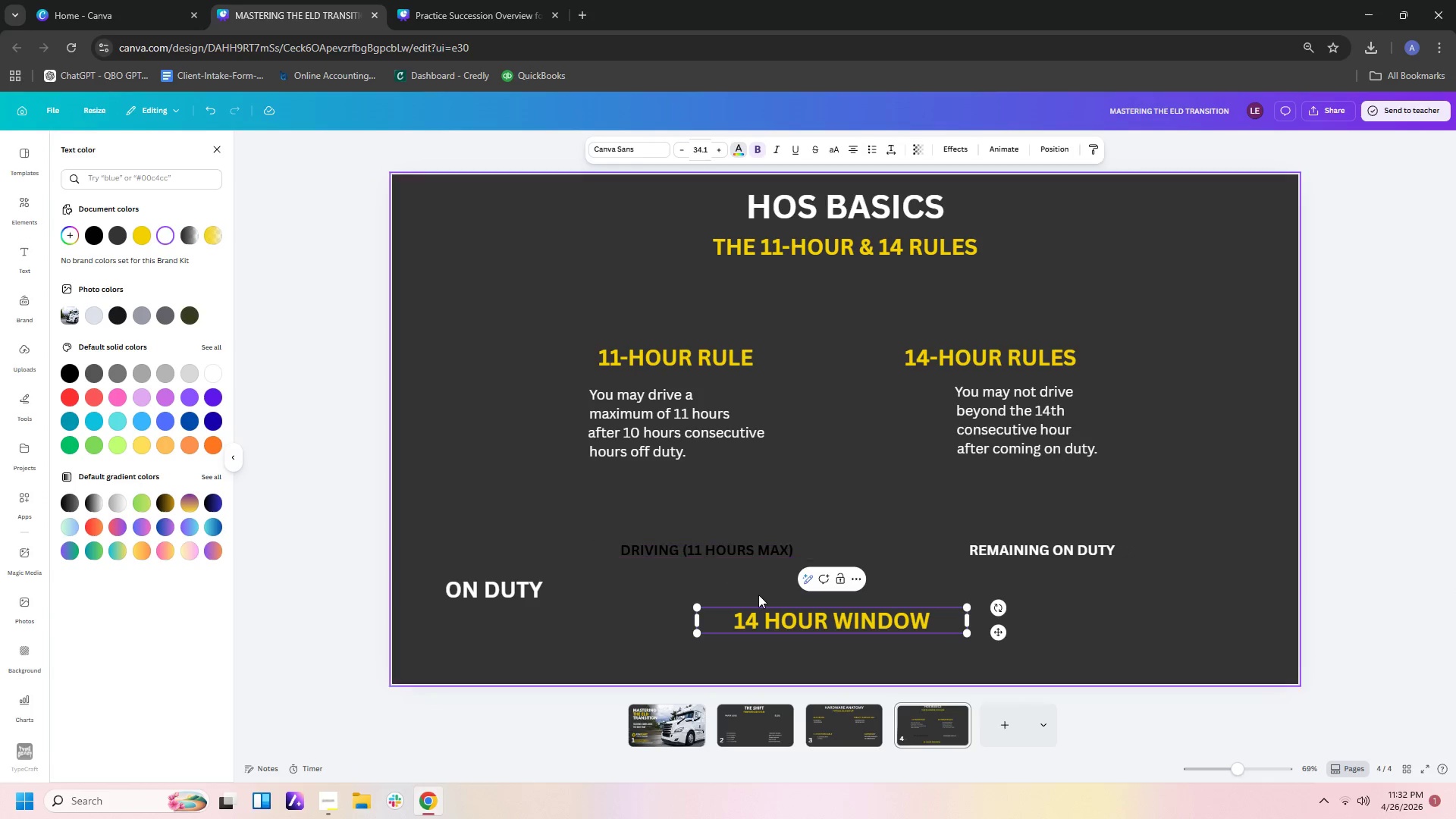 
left_click([927, 618])
 